 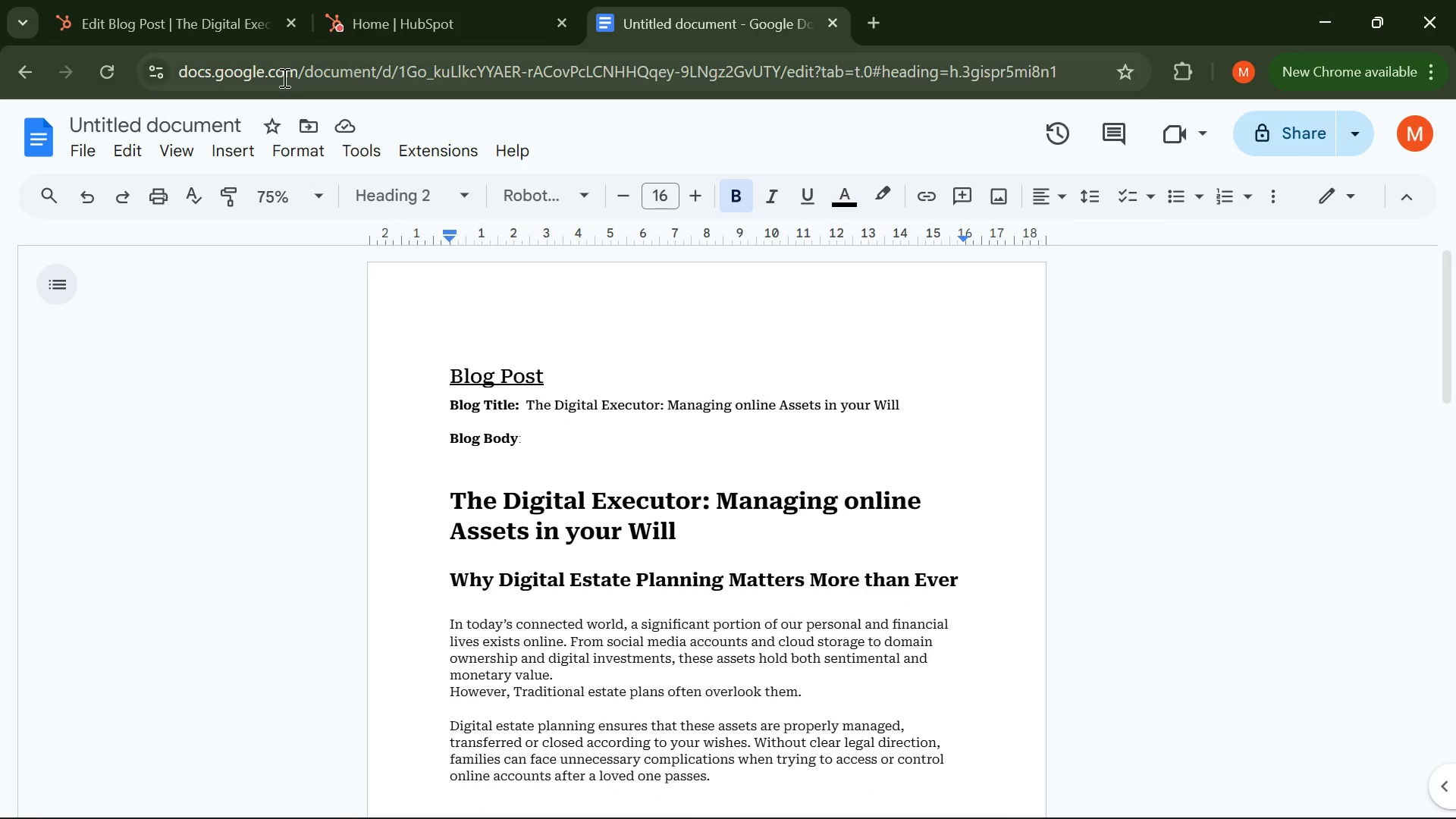 
left_click([187, 126])
 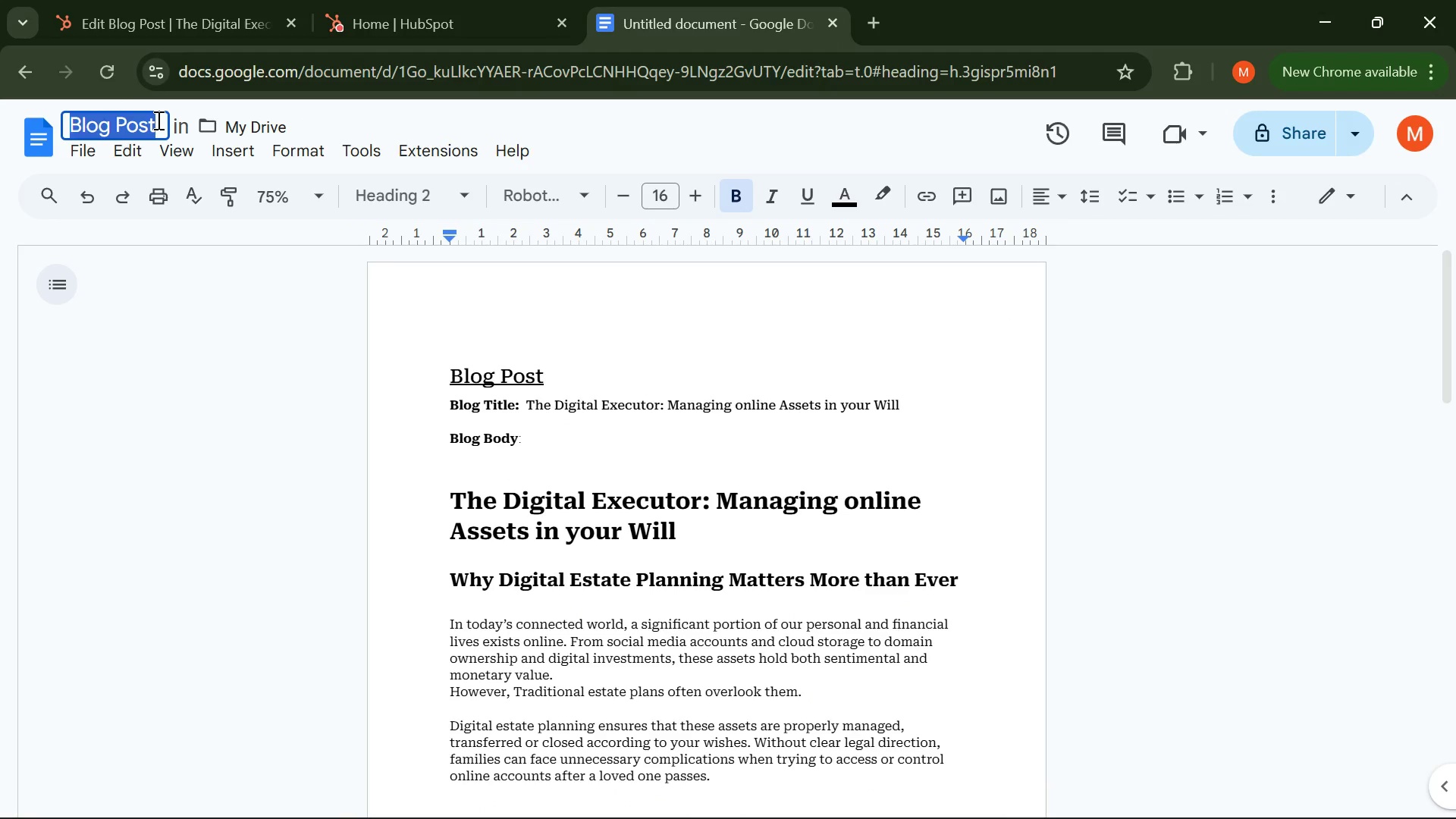 
left_click([161, 125])
 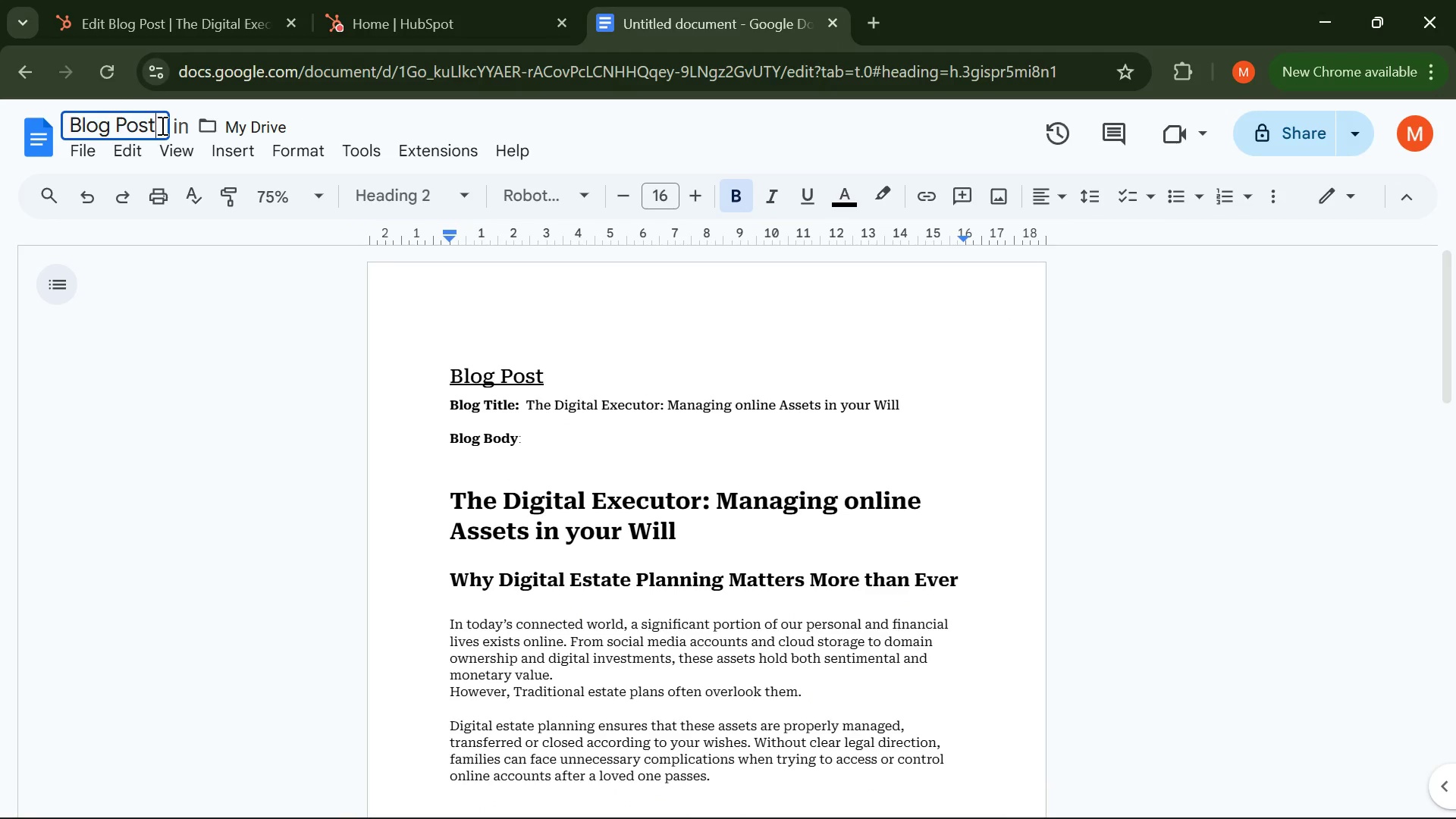 
left_click_drag(start_coordinate=[161, 125], to_coordinate=[74, 136])
 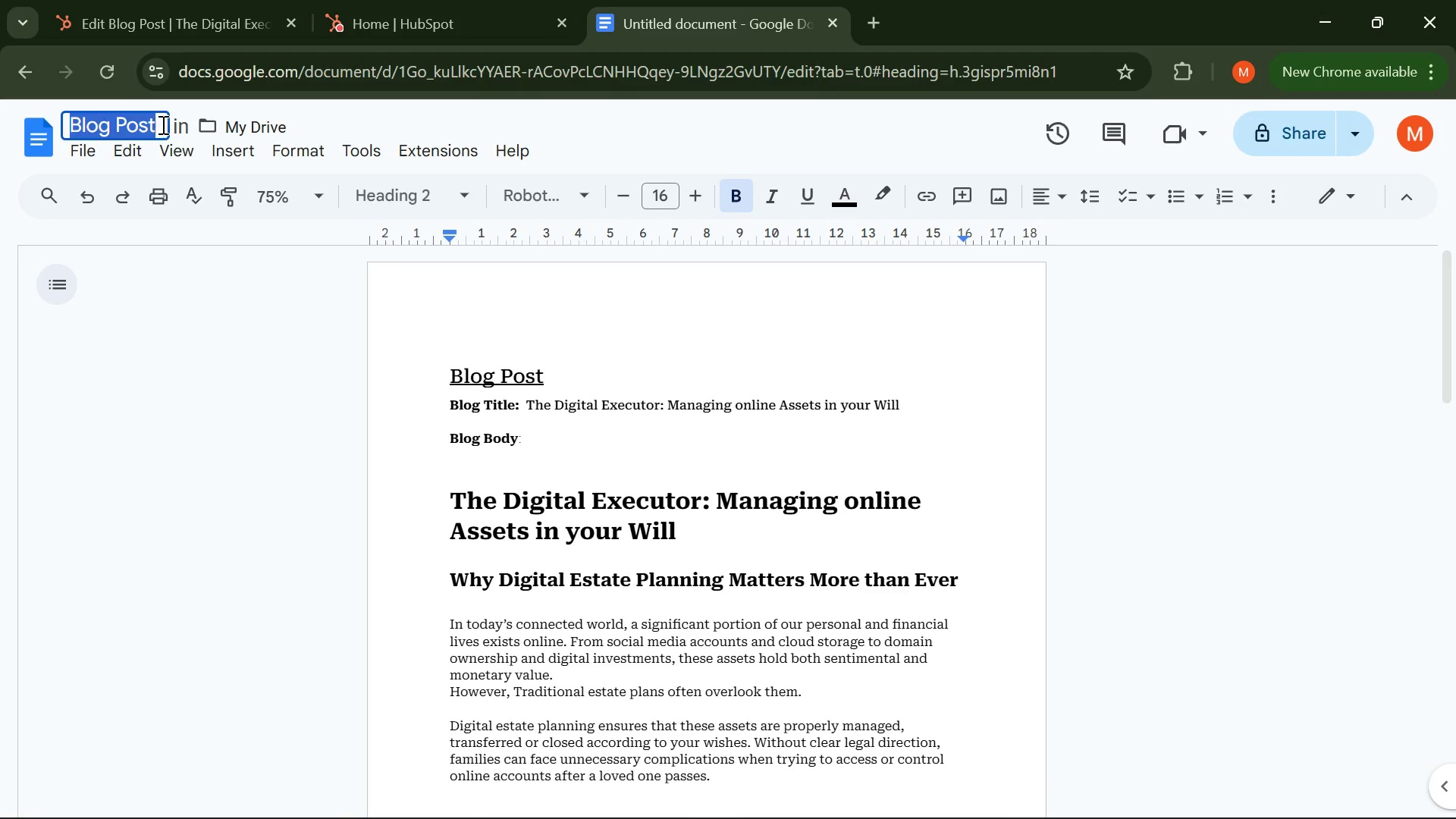 
left_click([161, 124])
 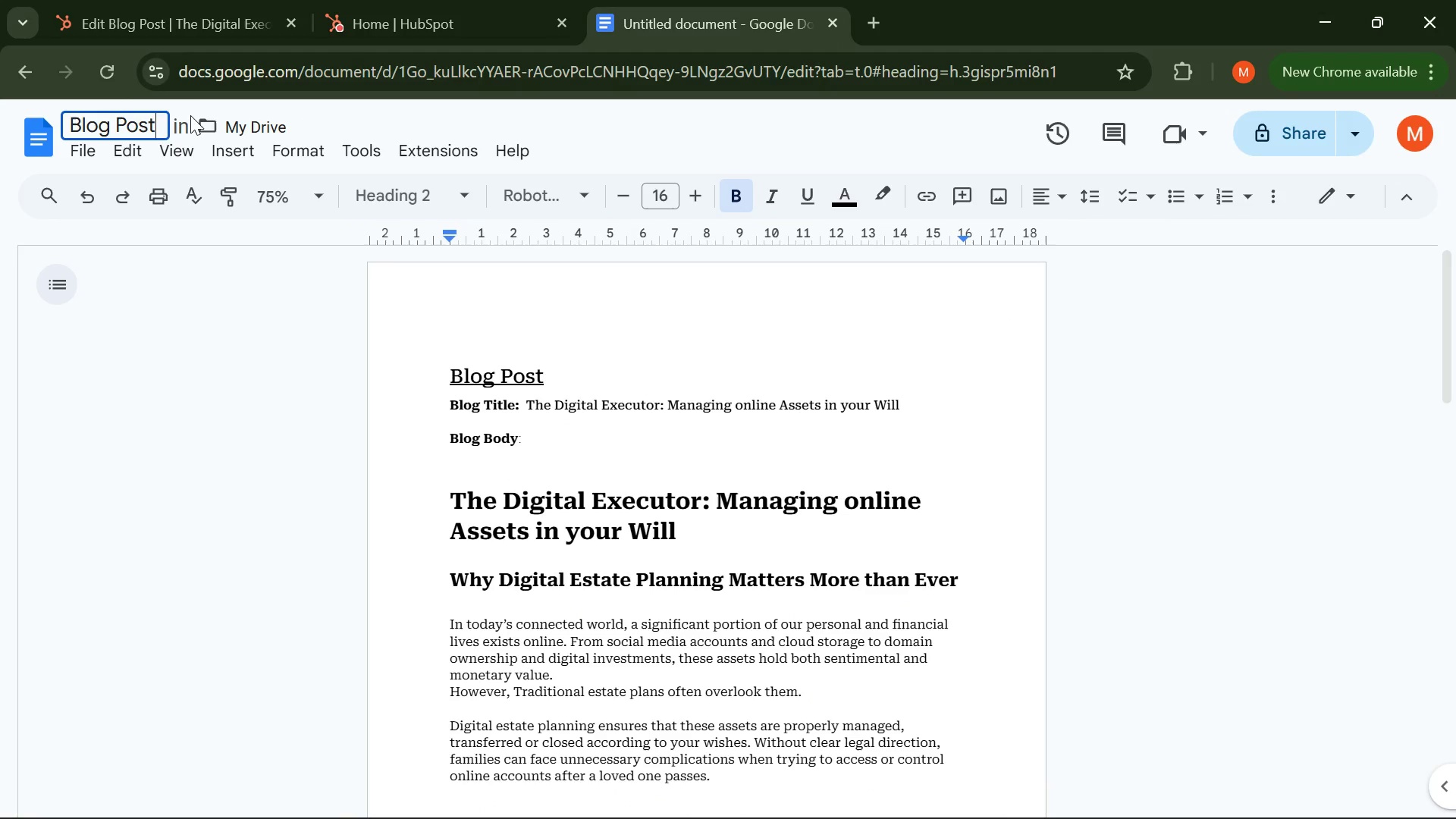 
type( Draft )
 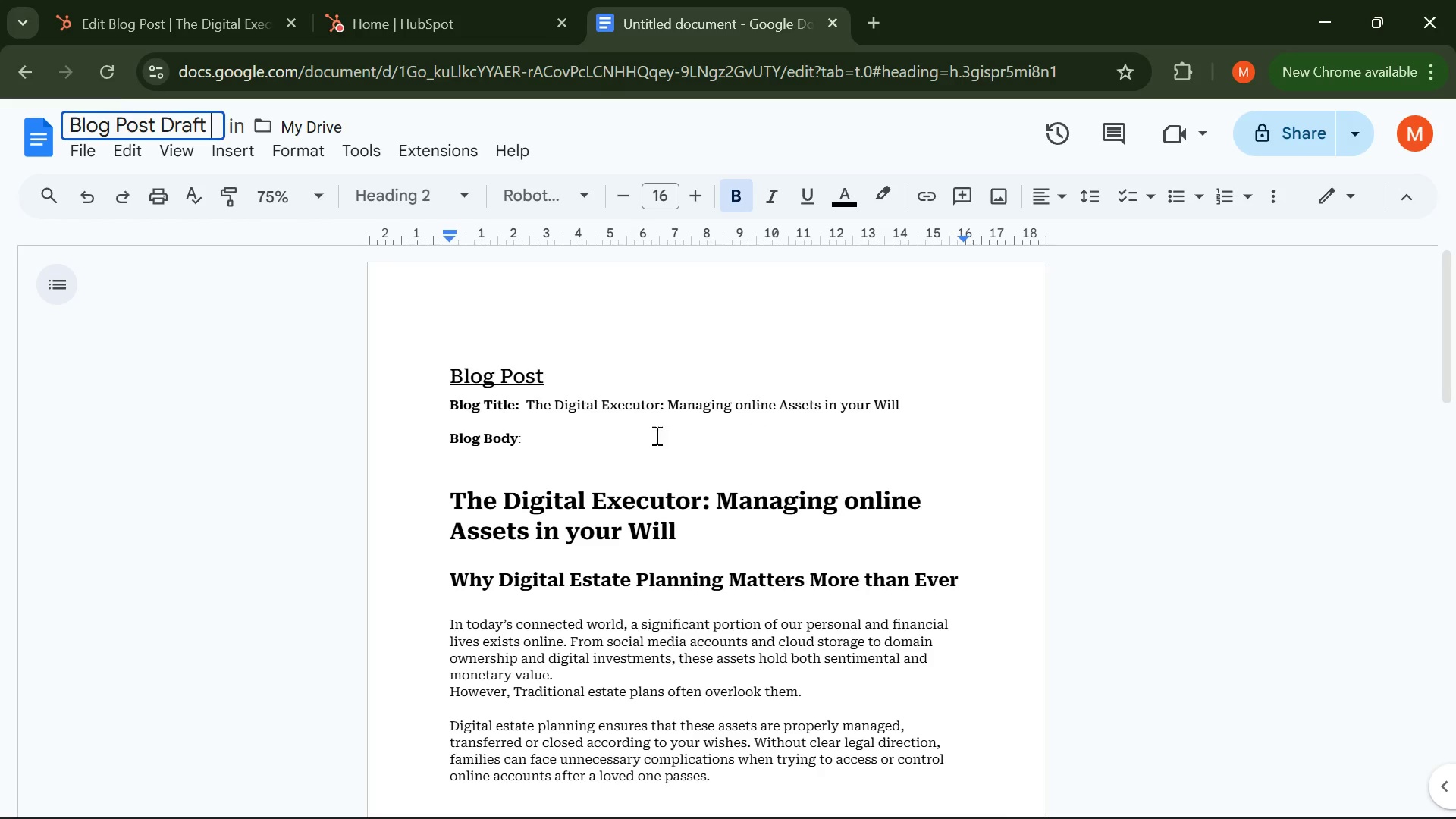 
left_click_drag(start_coordinate=[526, 447], to_coordinate=[441, 386])
 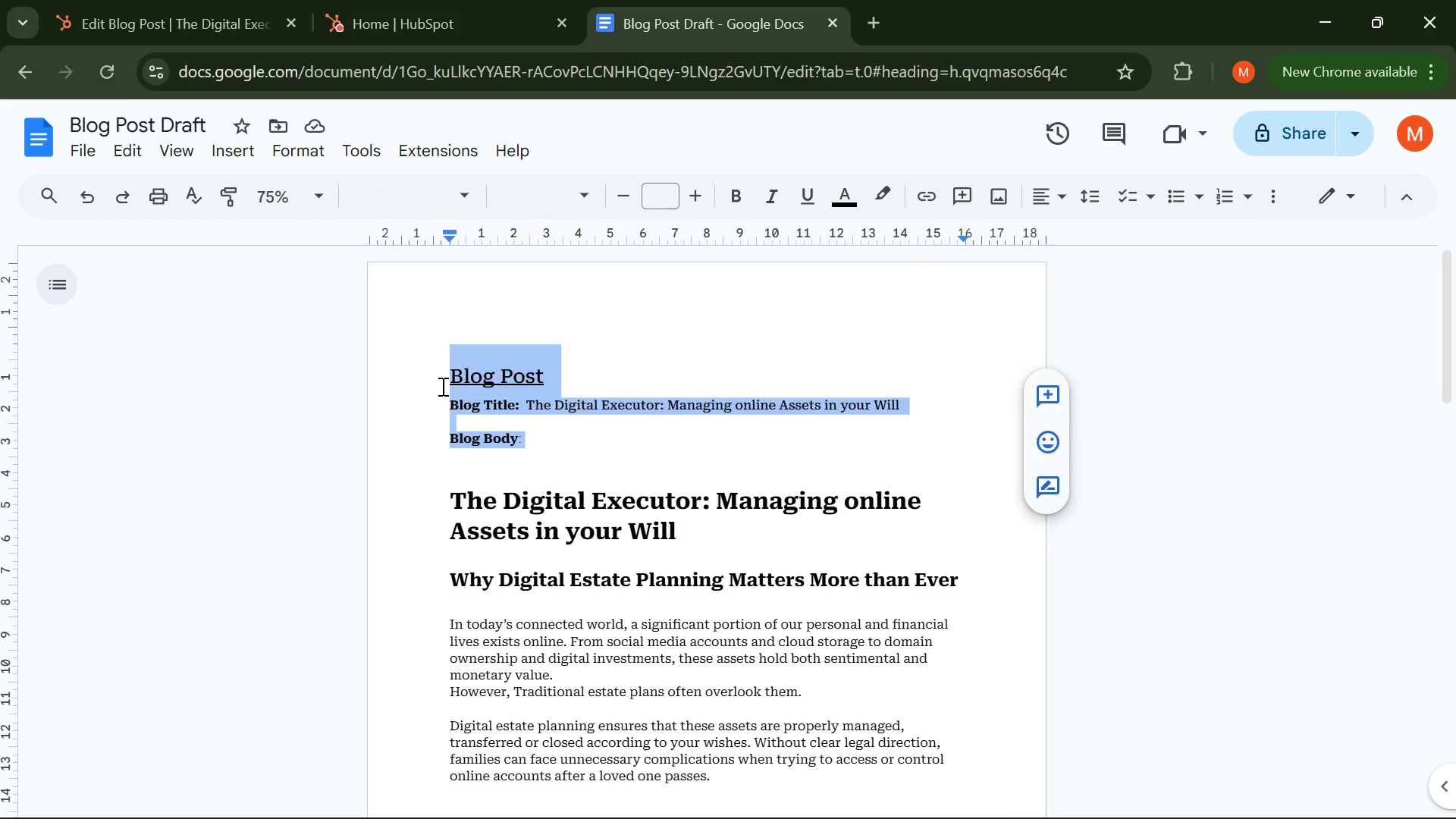 
key(Backspace)
 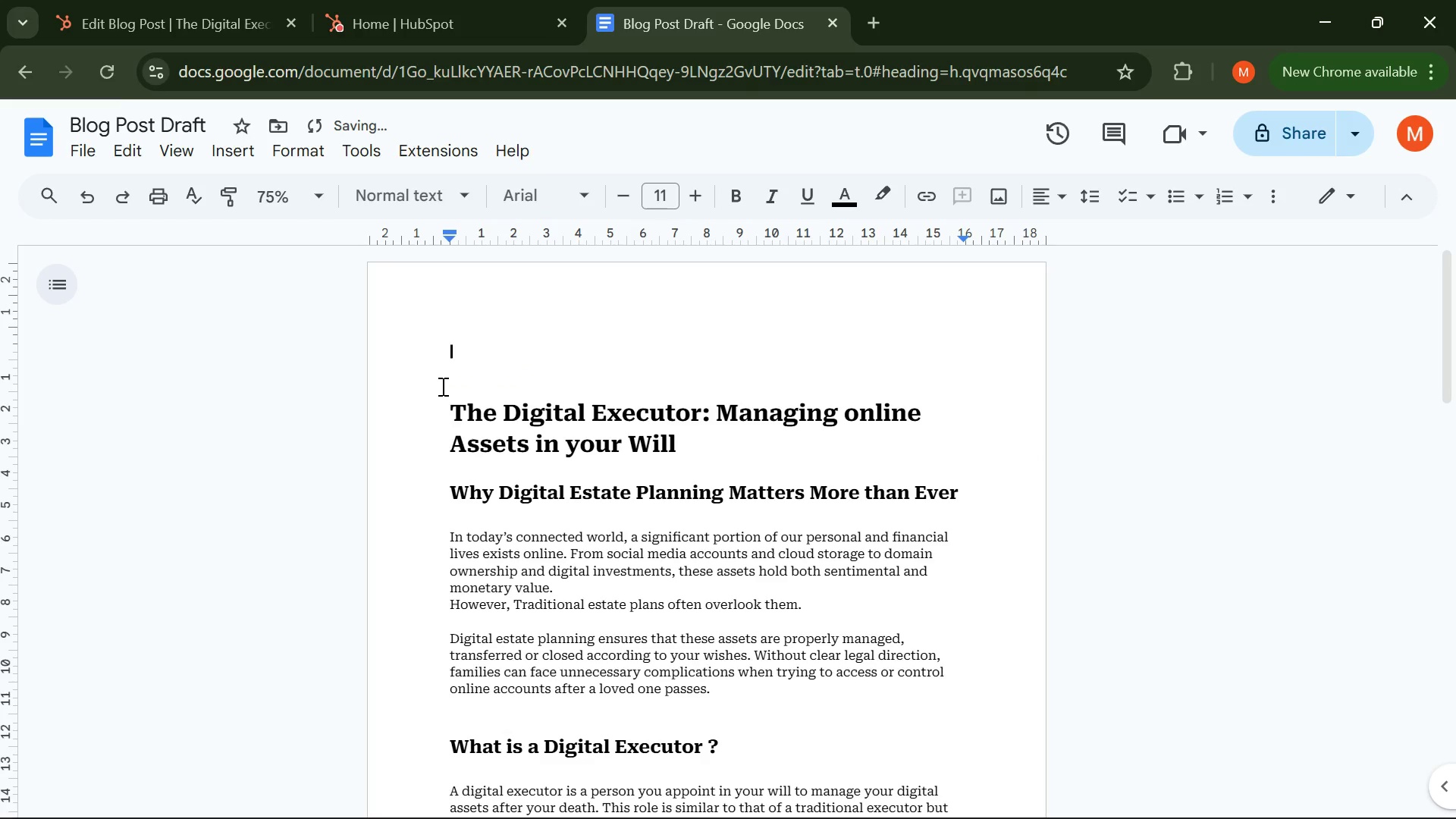 
key(ArrowDown)
 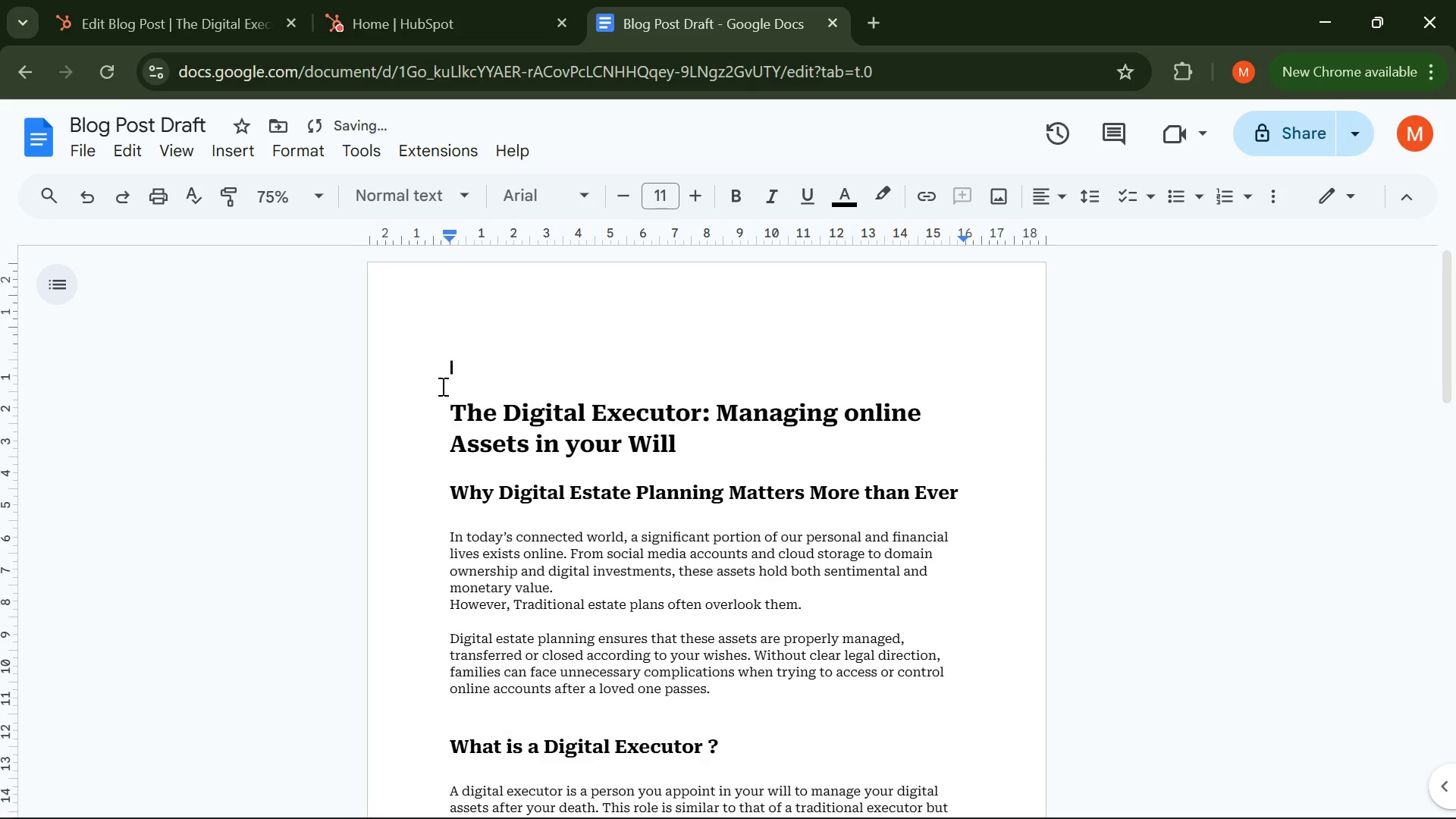 
key(ArrowDown)
 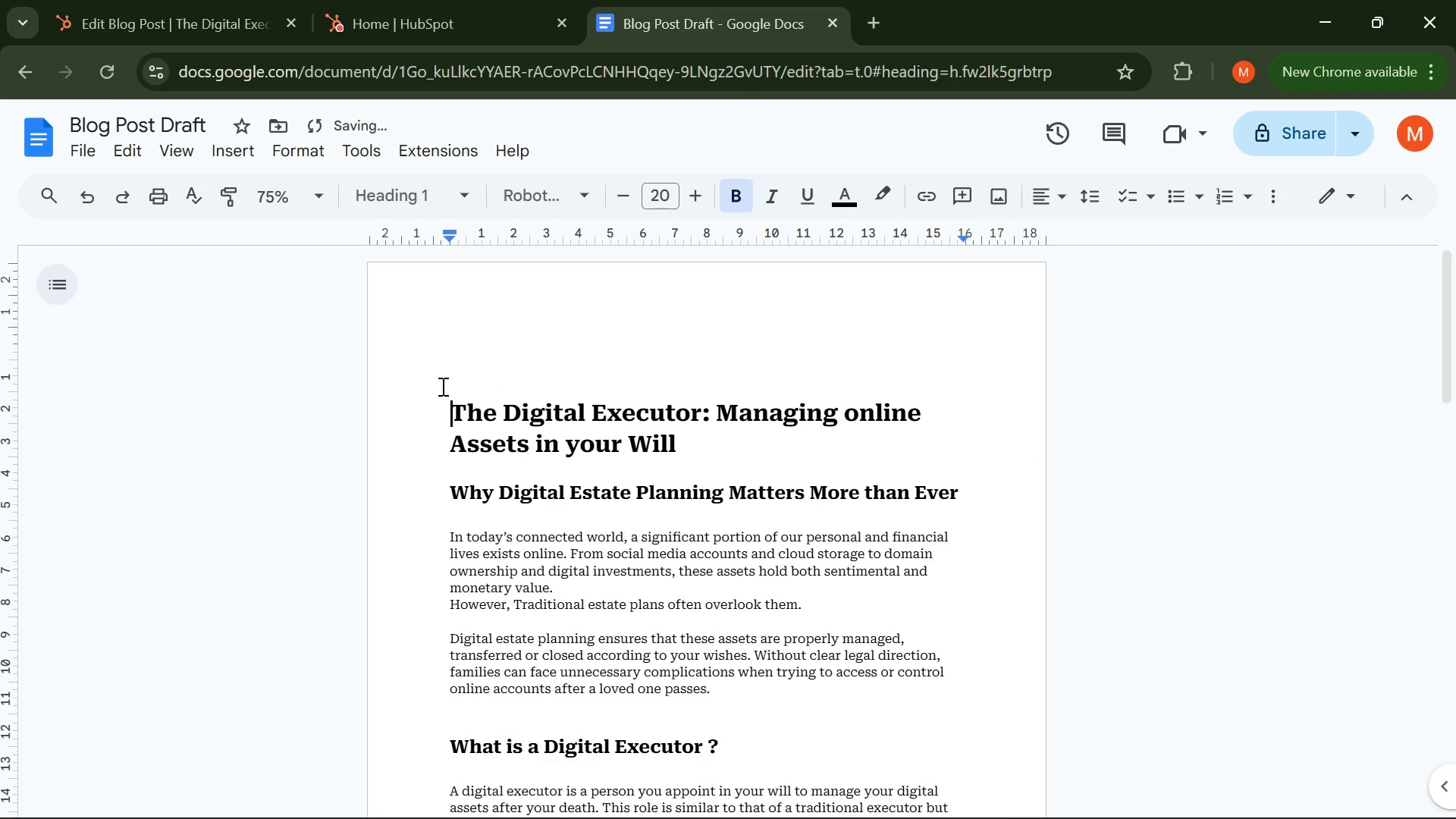 
key(Backspace)
 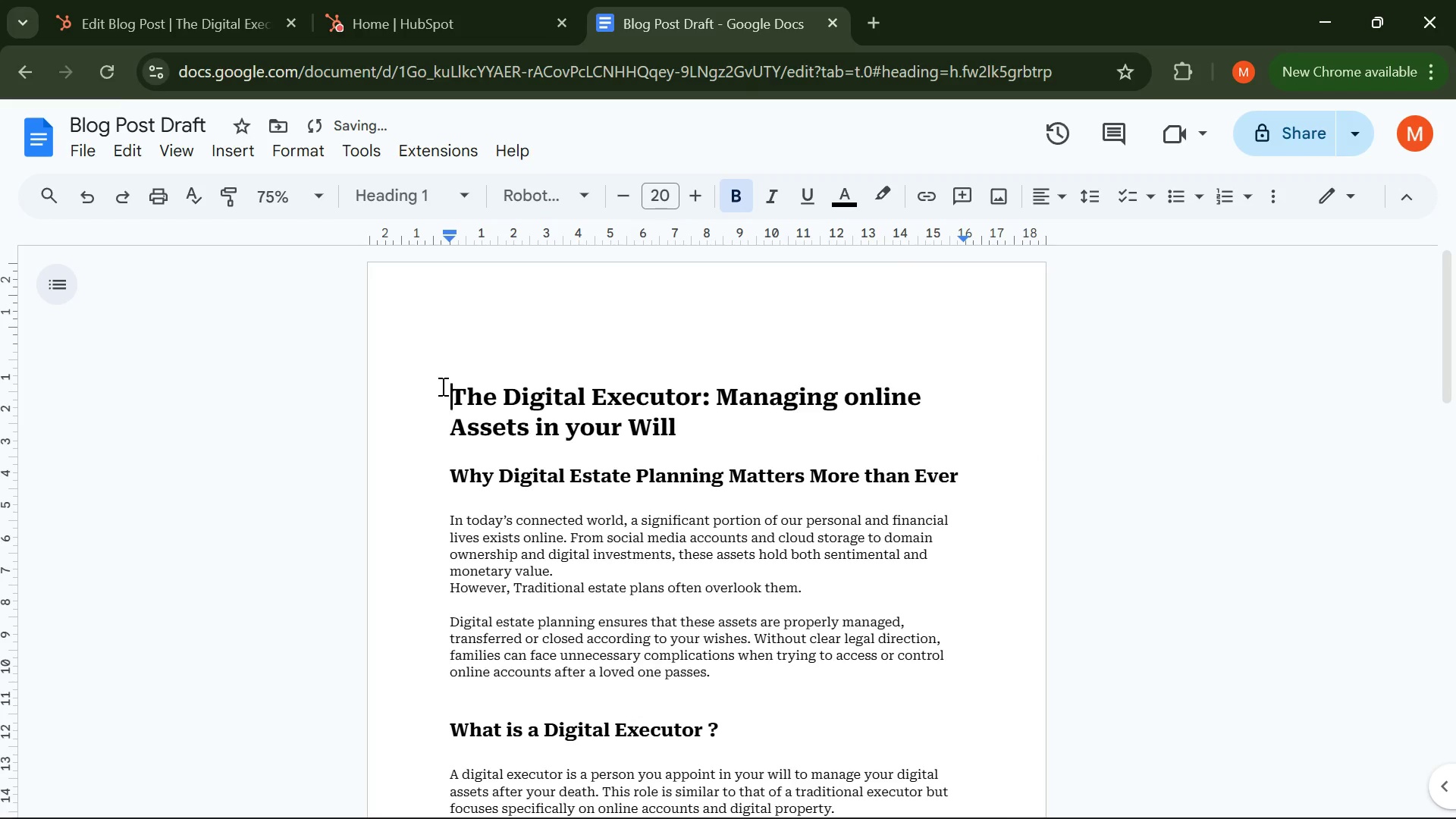 
key(Backspace)
 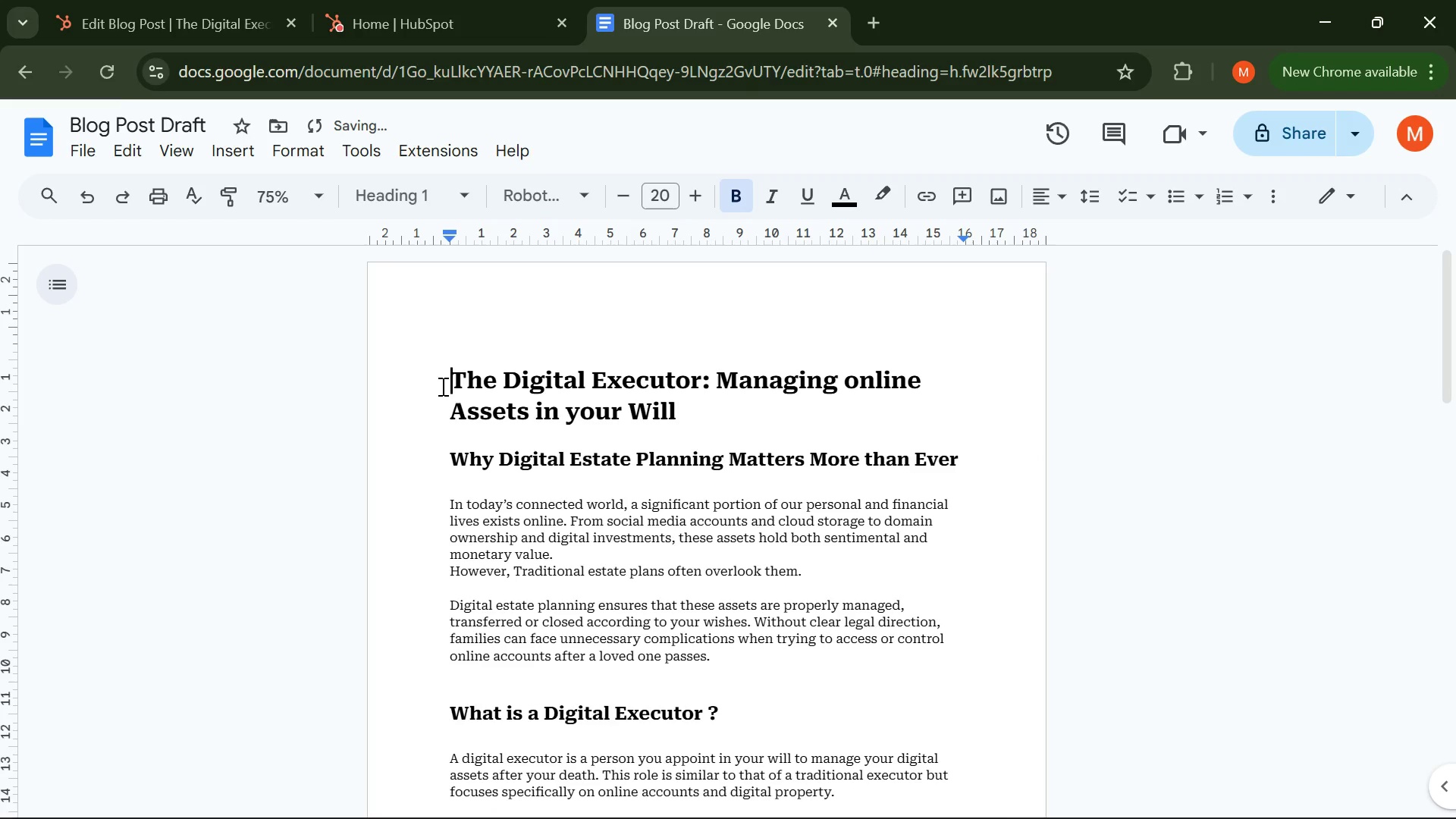 
key(Backspace)
 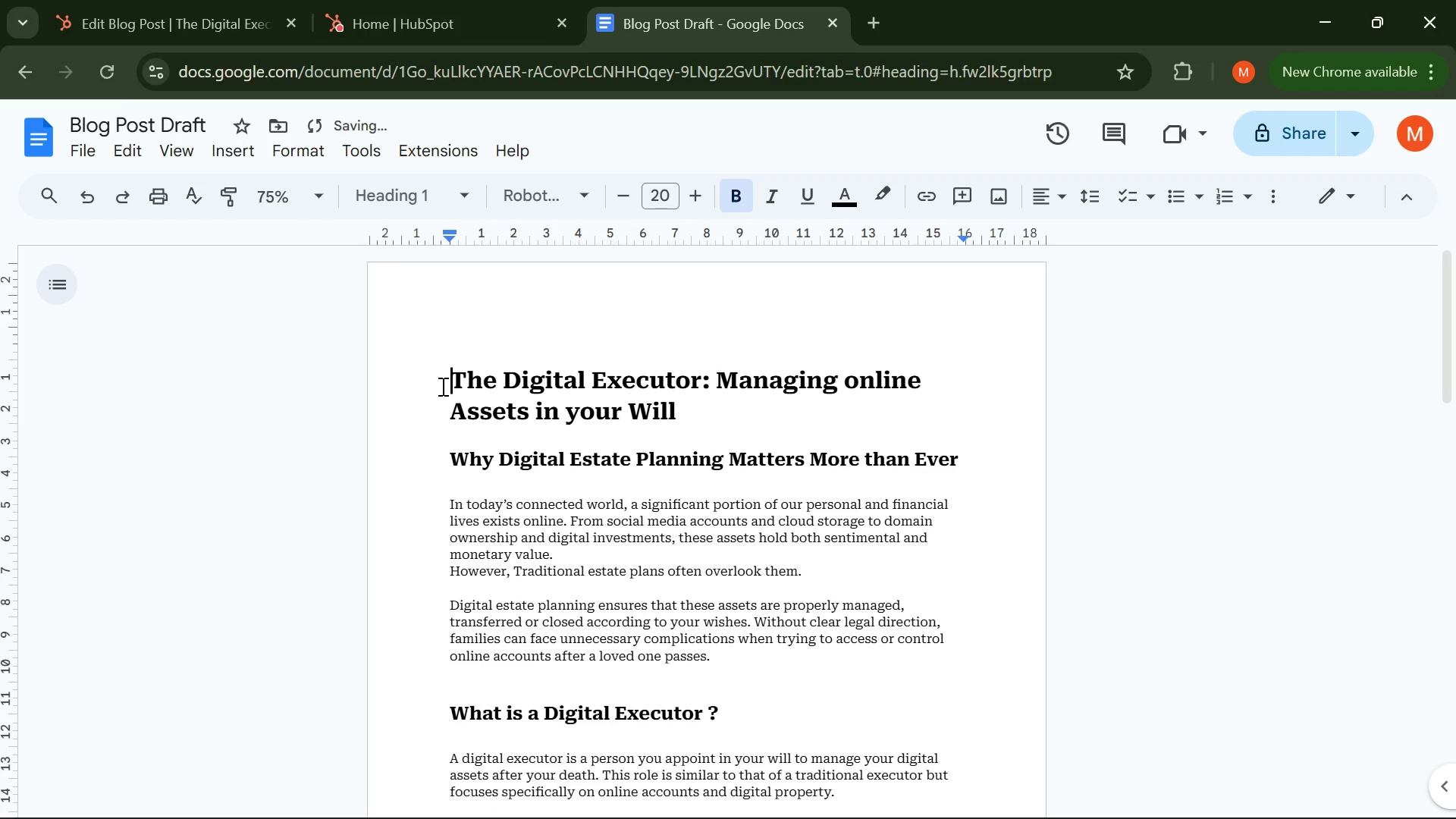 
key(Backspace)
 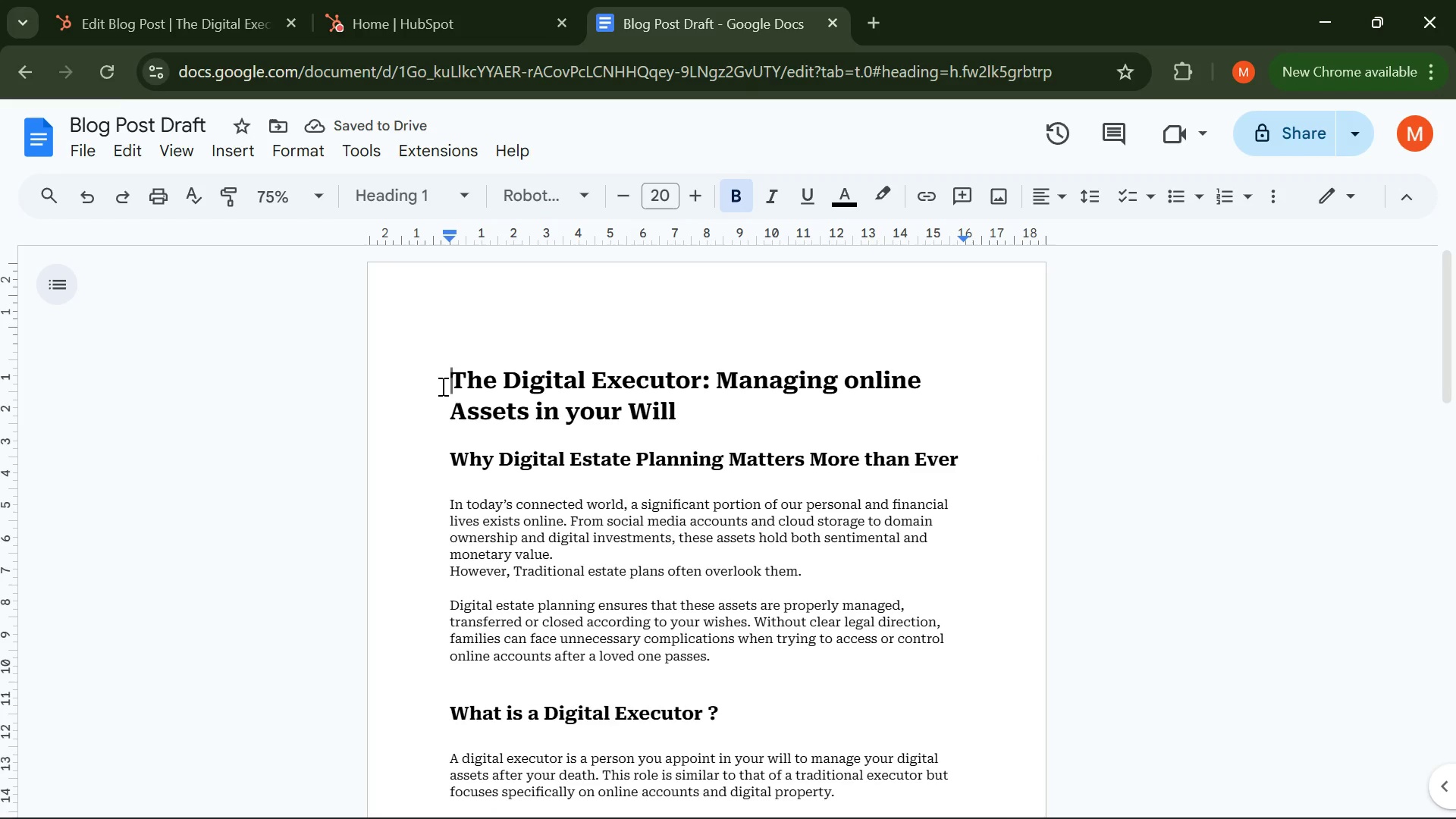 
left_click([261, 426])
 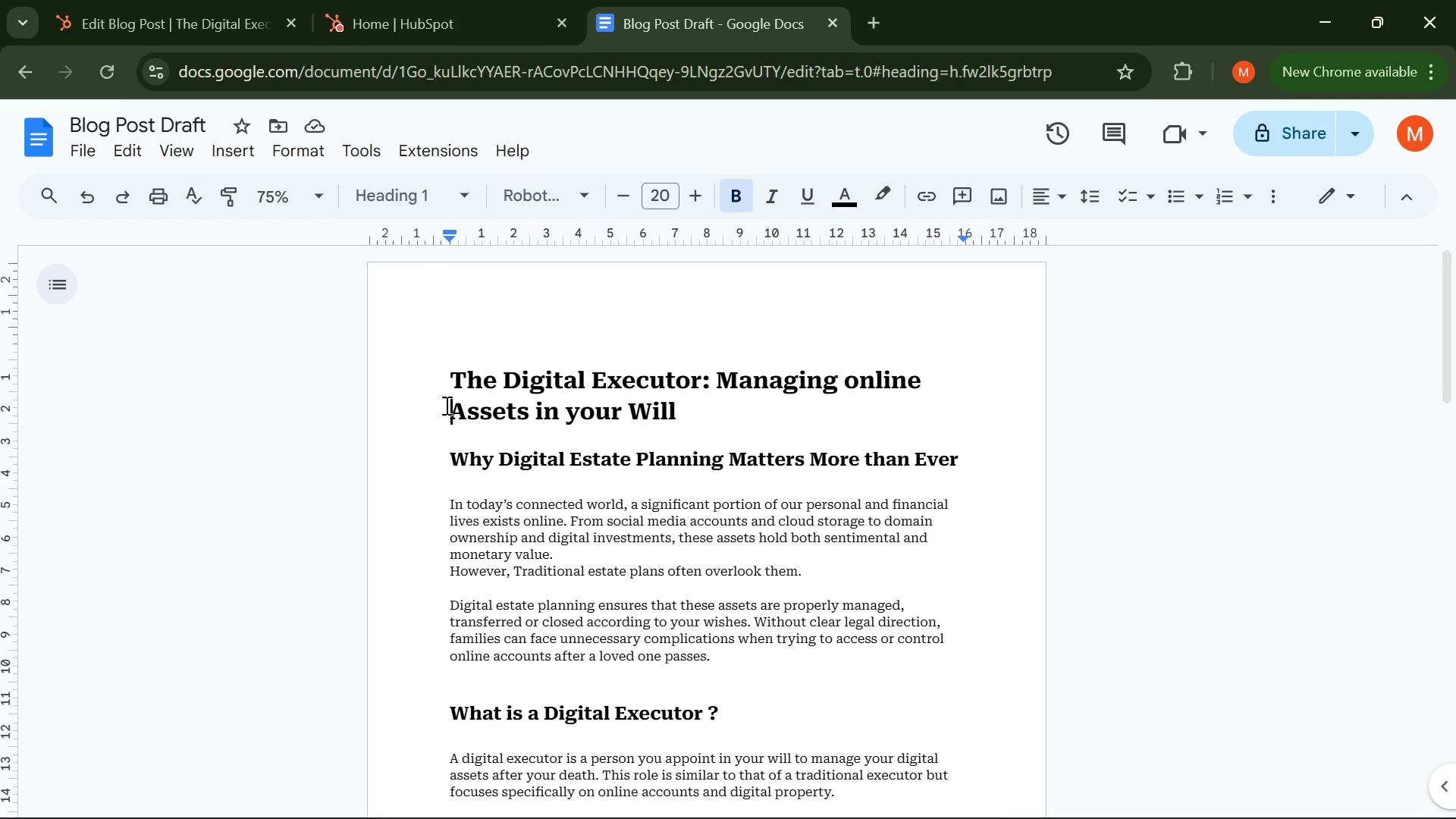 
scroll: coordinate [445, 415], scroll_direction: down, amount: 3.0
 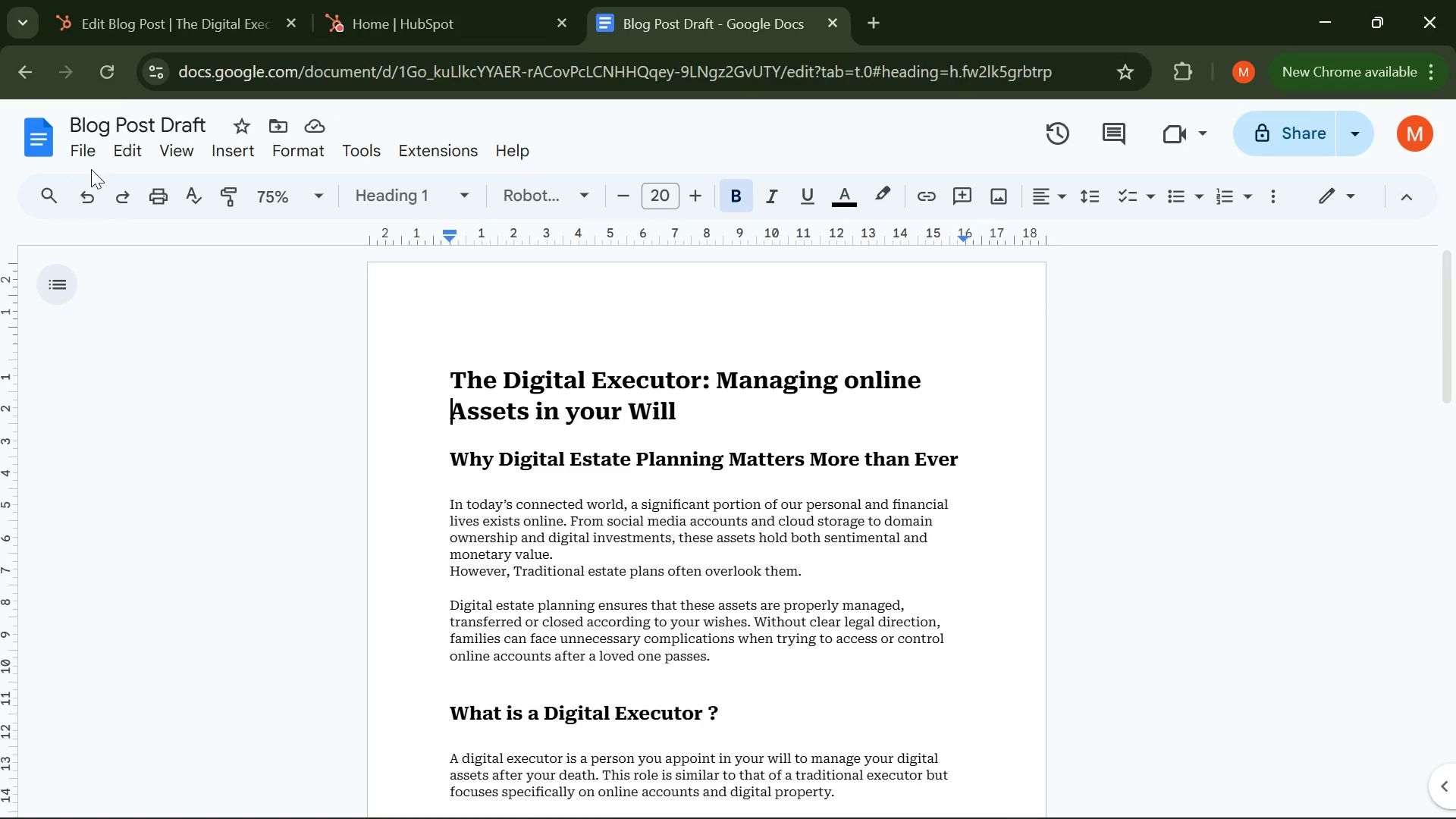 
left_click([89, 155])
 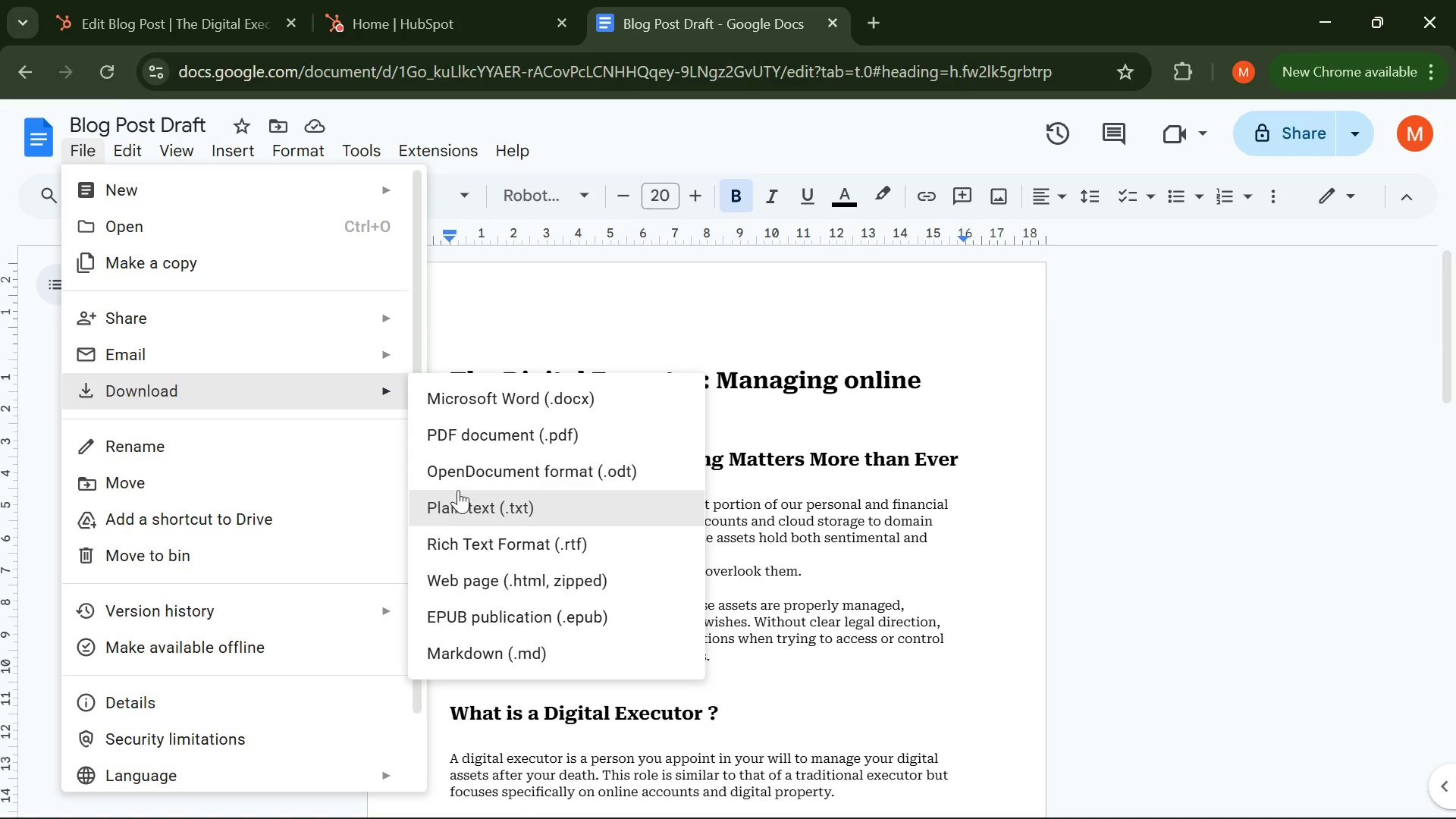 
left_click([473, 438])
 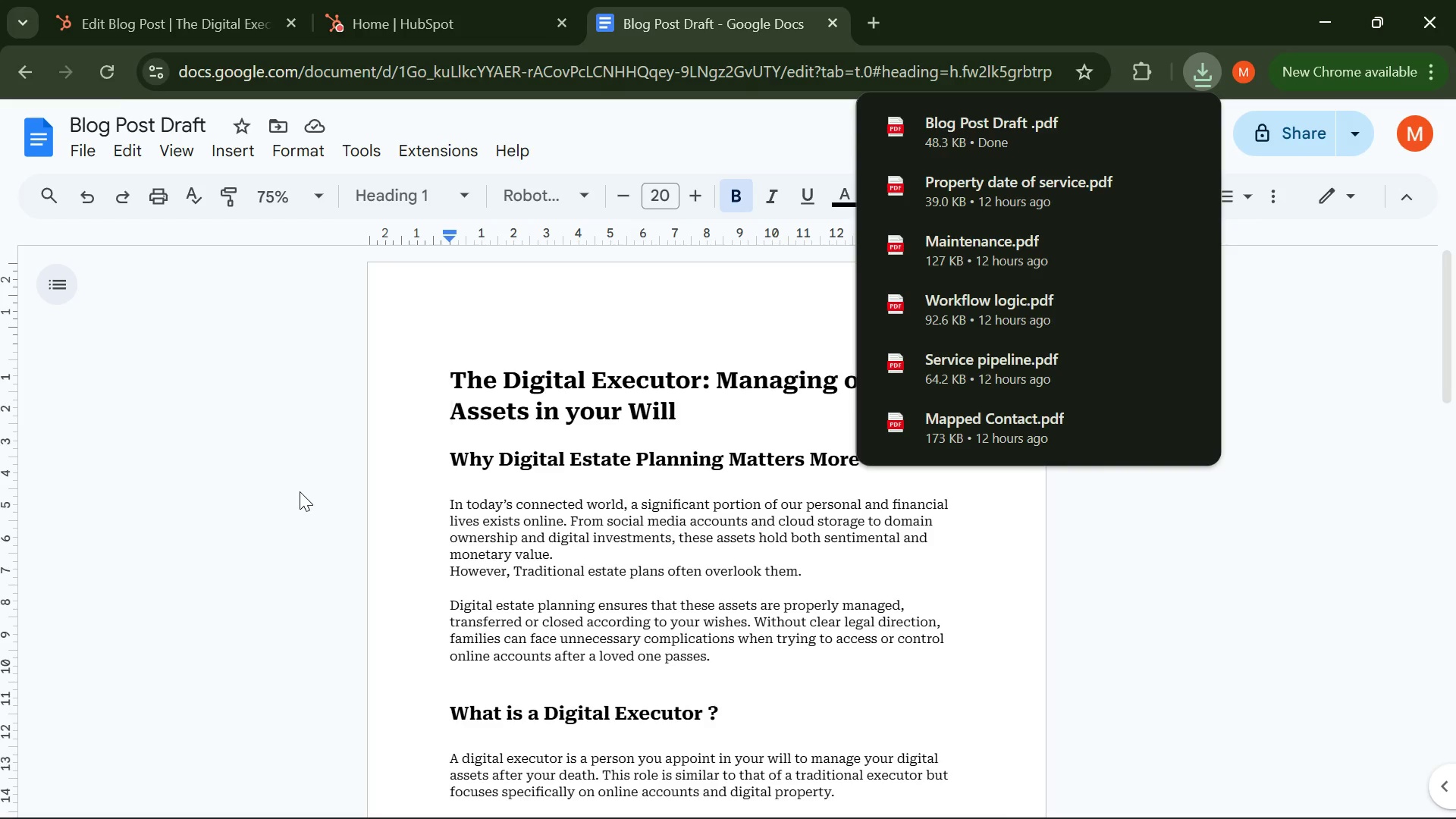 
wait(7.61)
 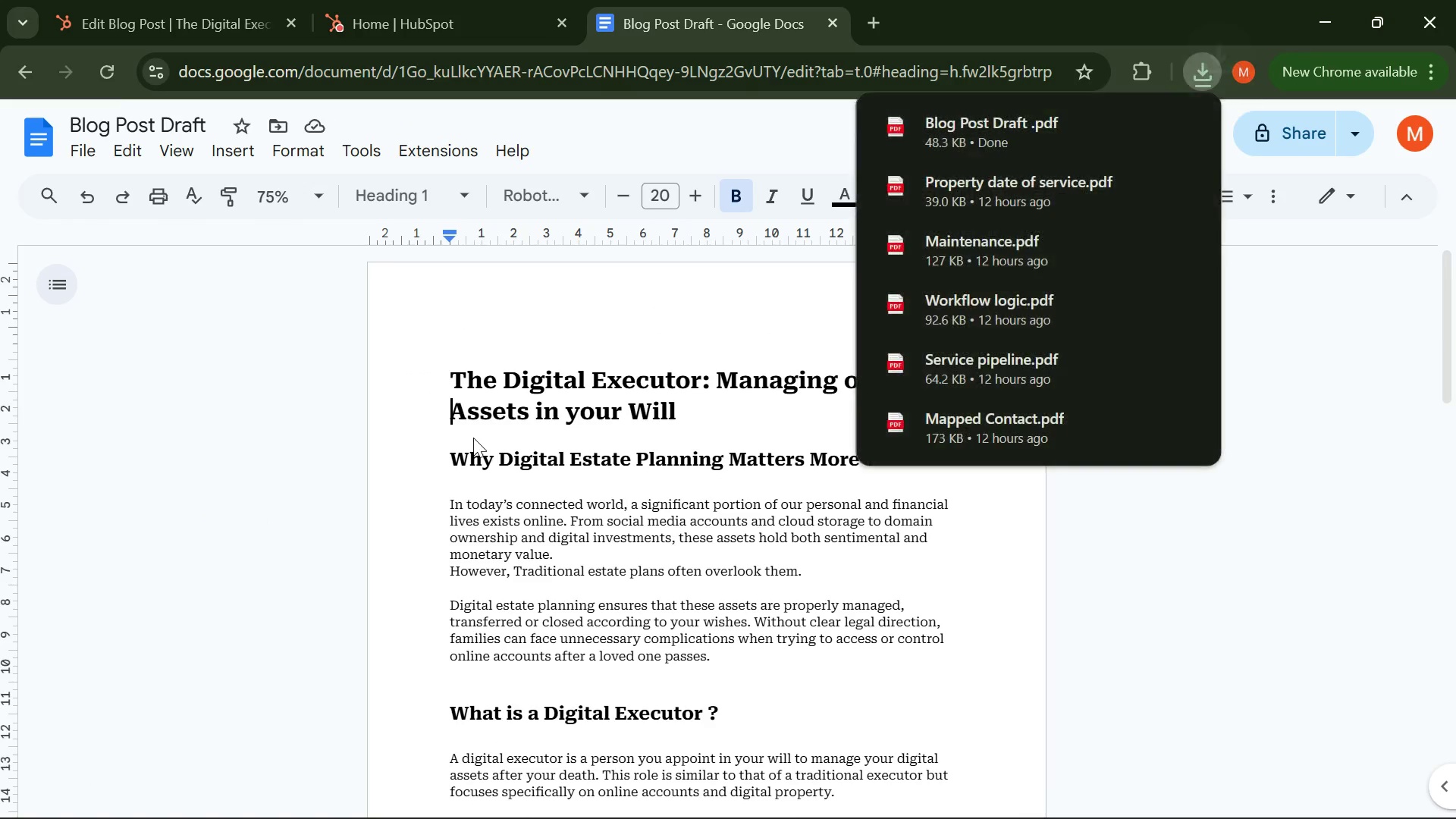 
left_click([7, 818])
 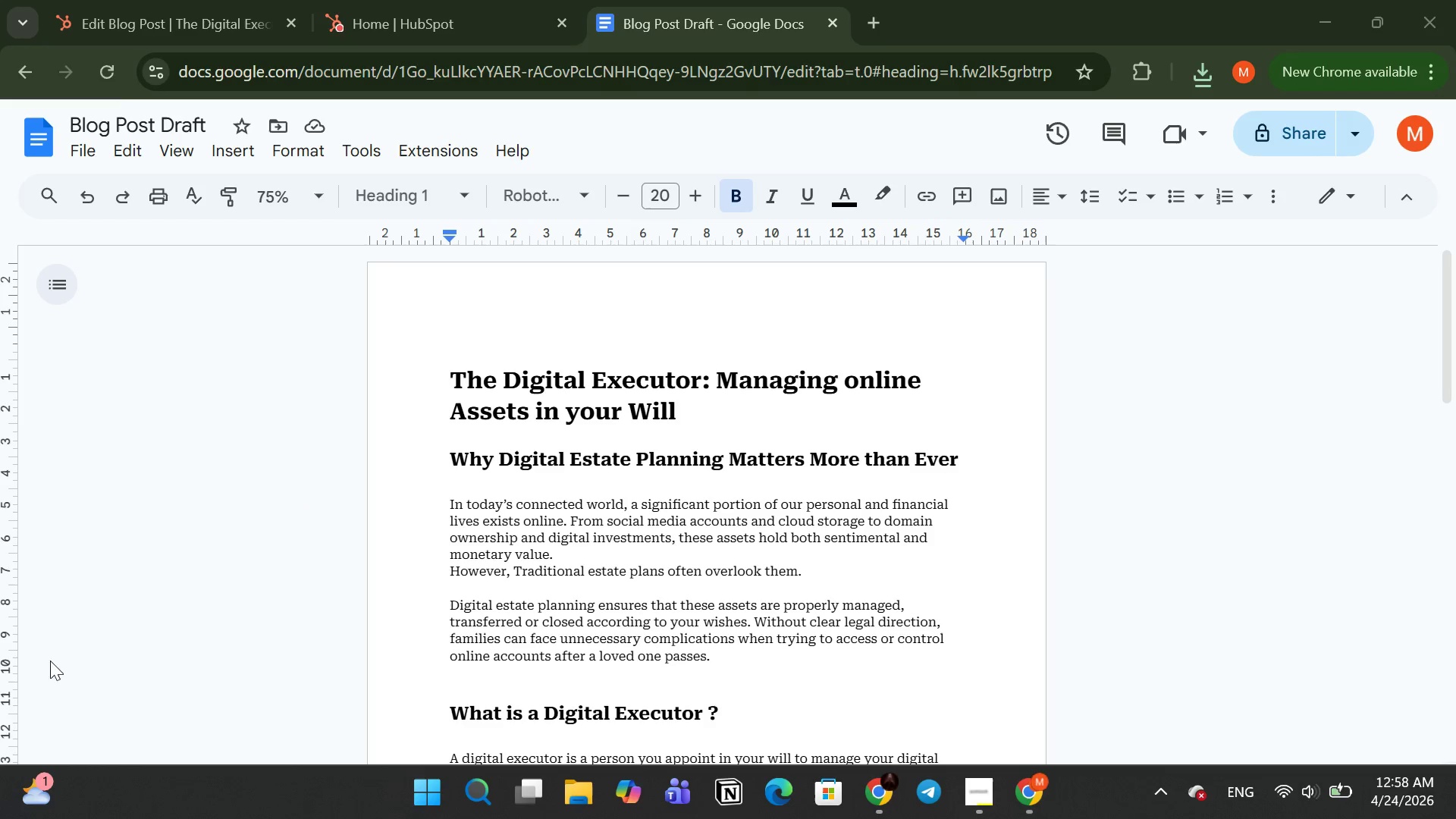 
left_click([153, 588])
 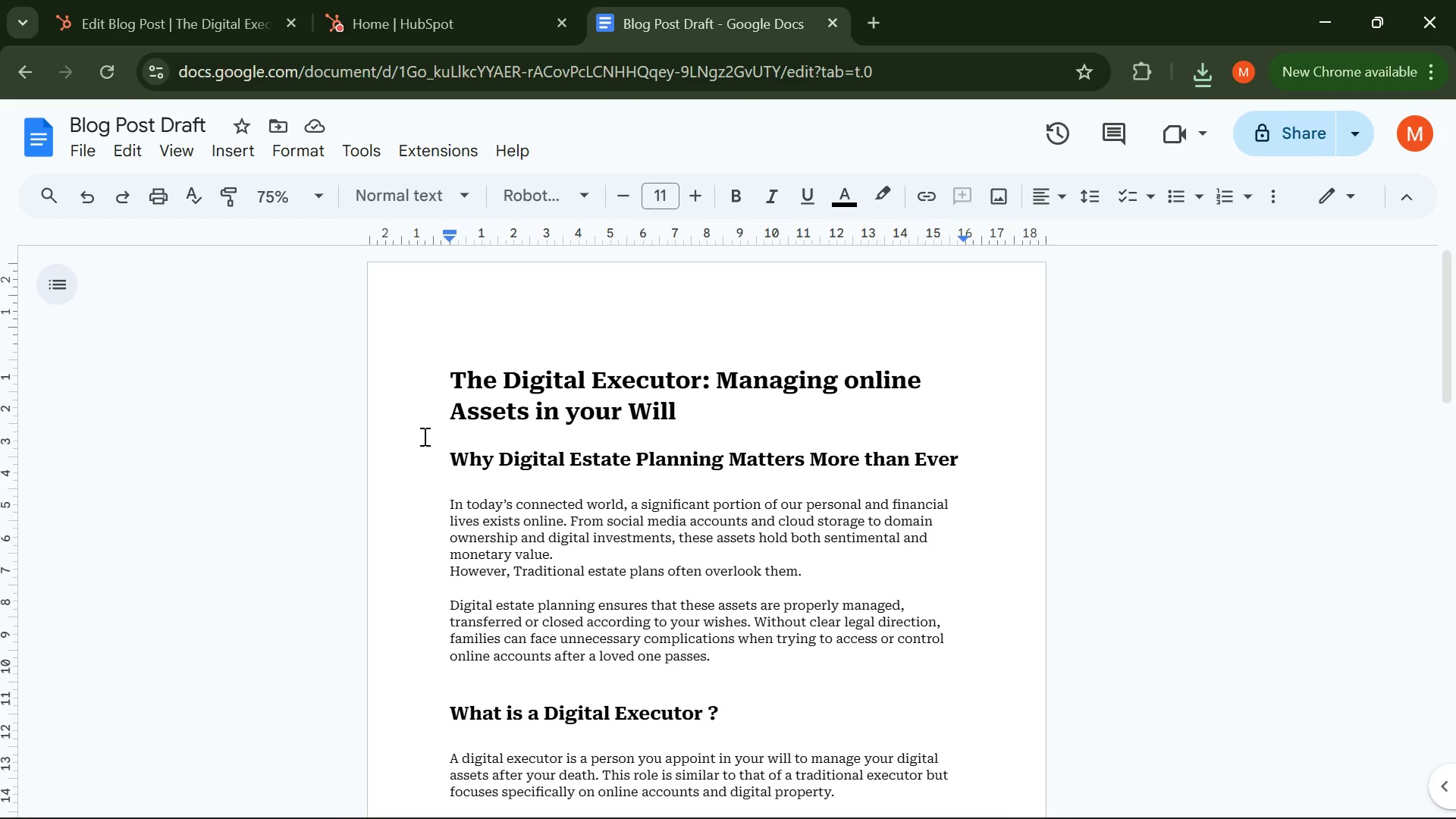 
wait(8.72)
 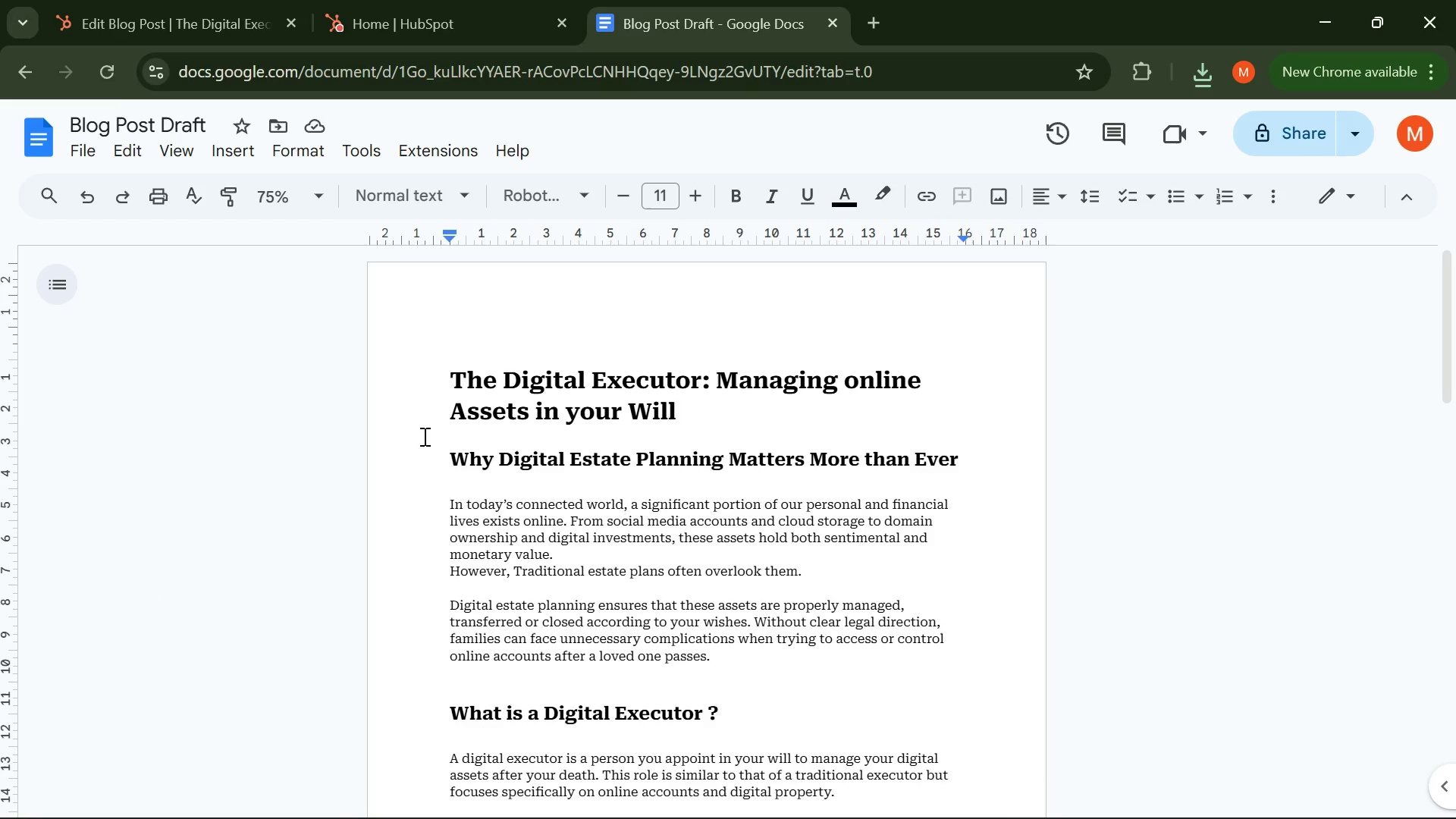 
left_click([228, 5])
 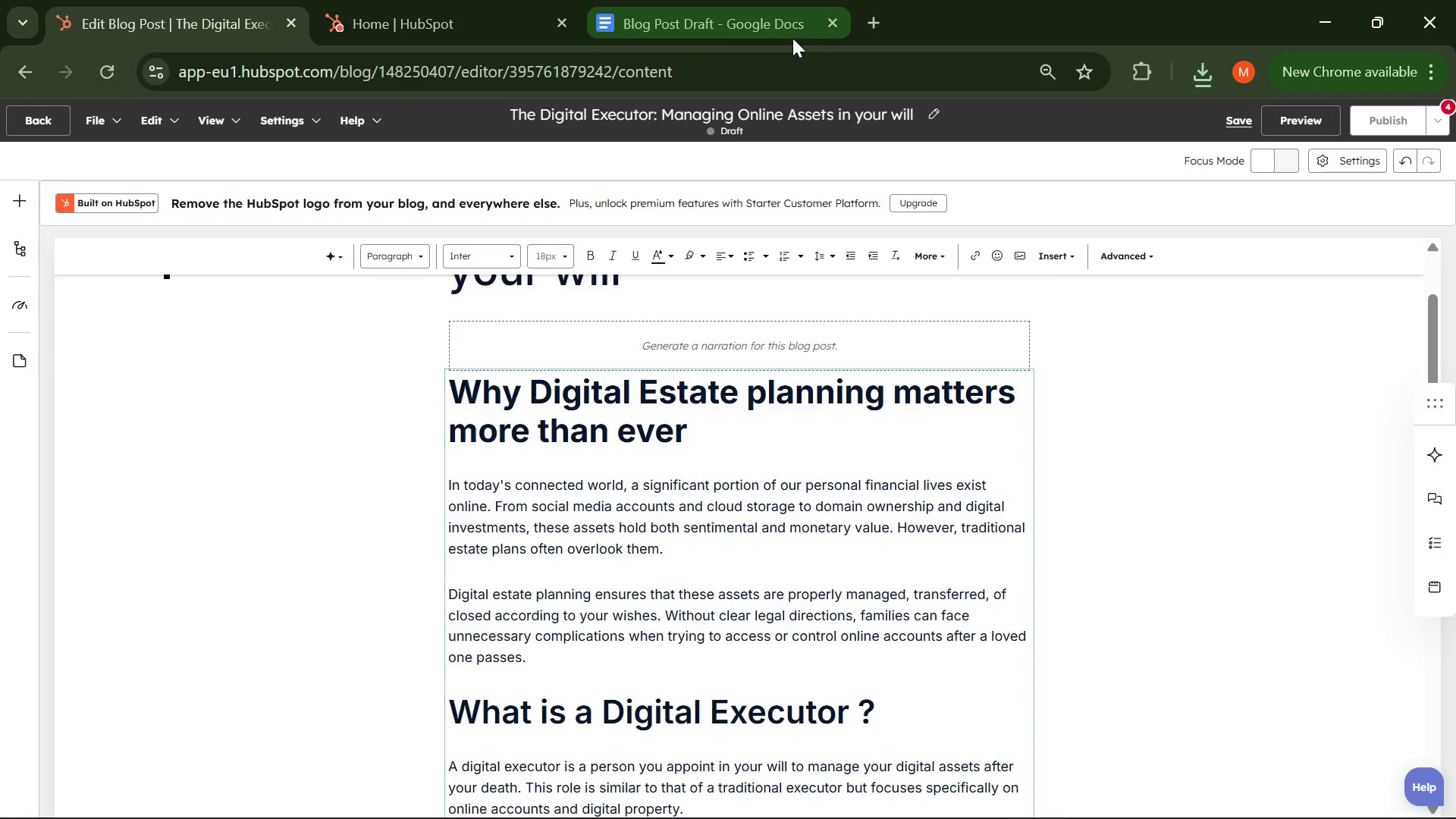 
left_click([754, 18])
 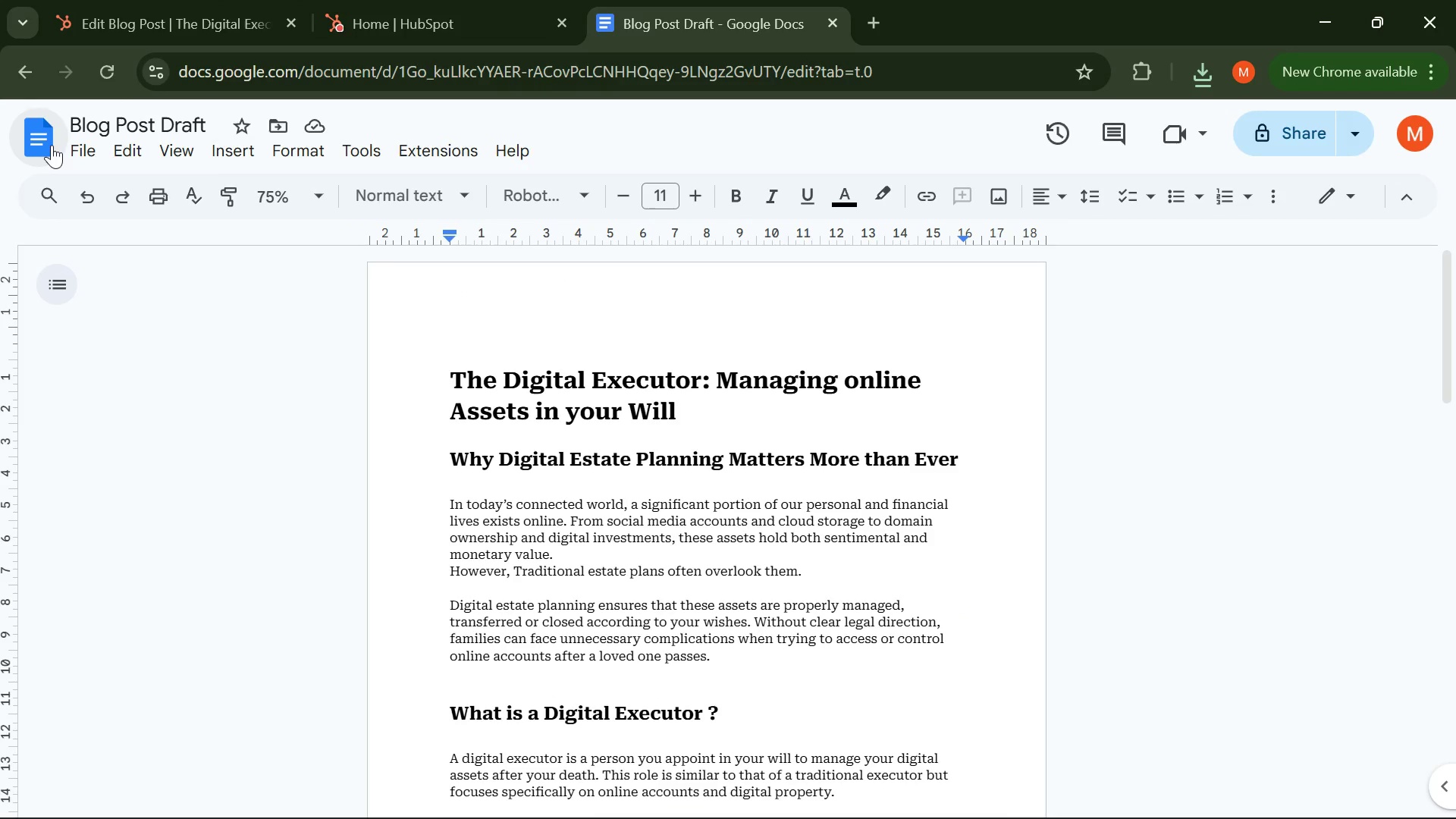 
left_click([38, 140])
 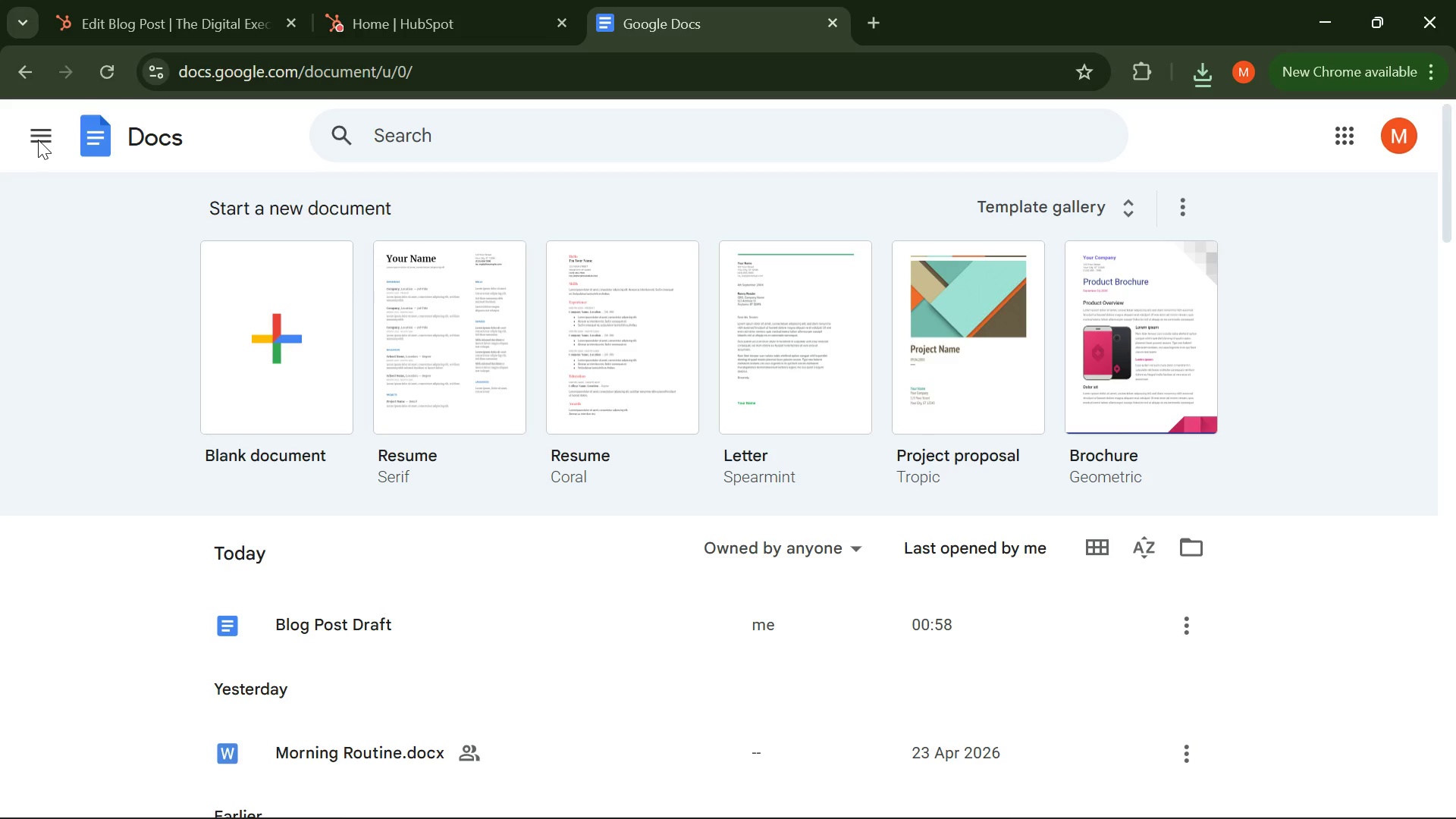 
wait(24.77)
 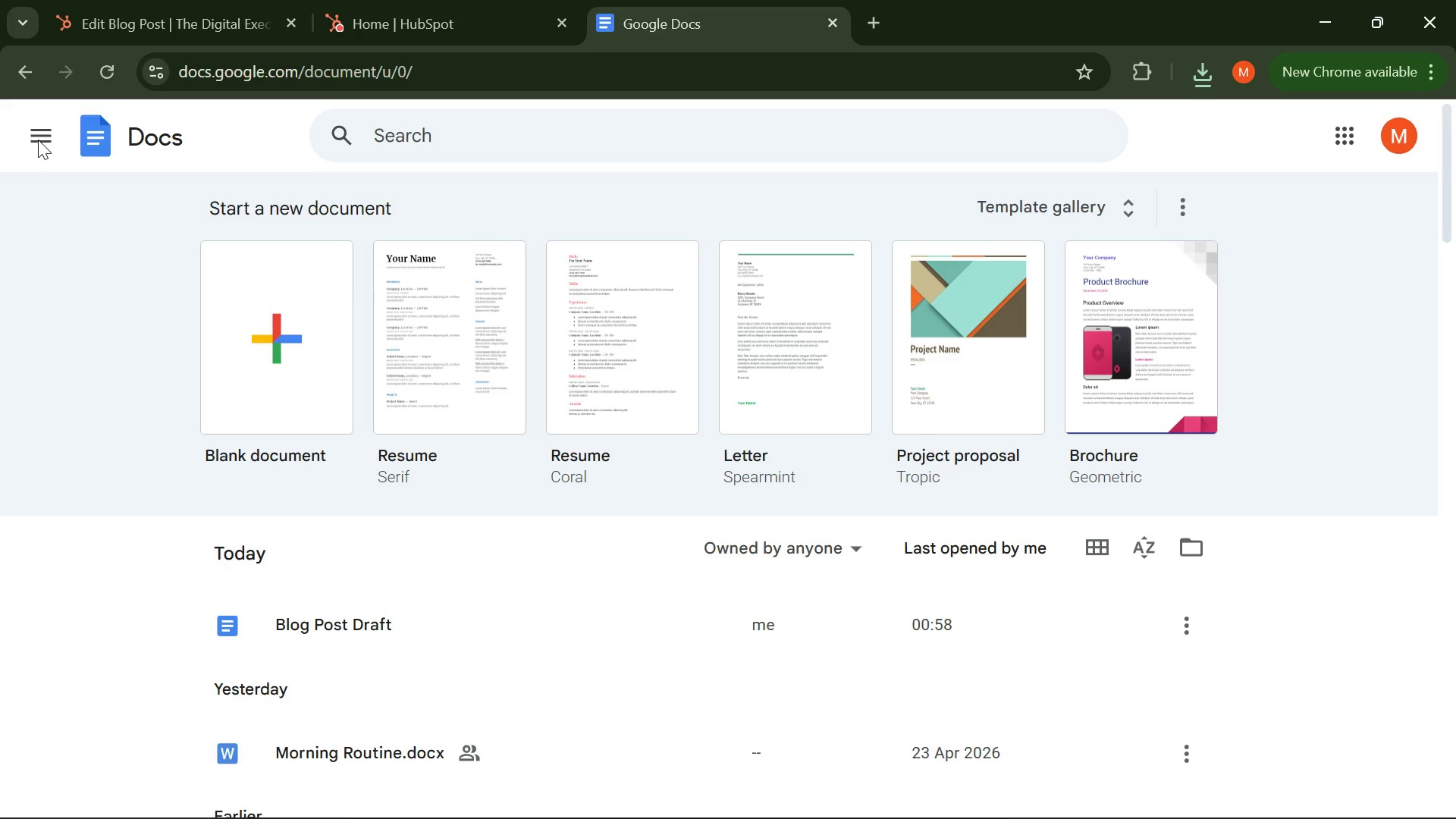 
left_click([281, 327])
 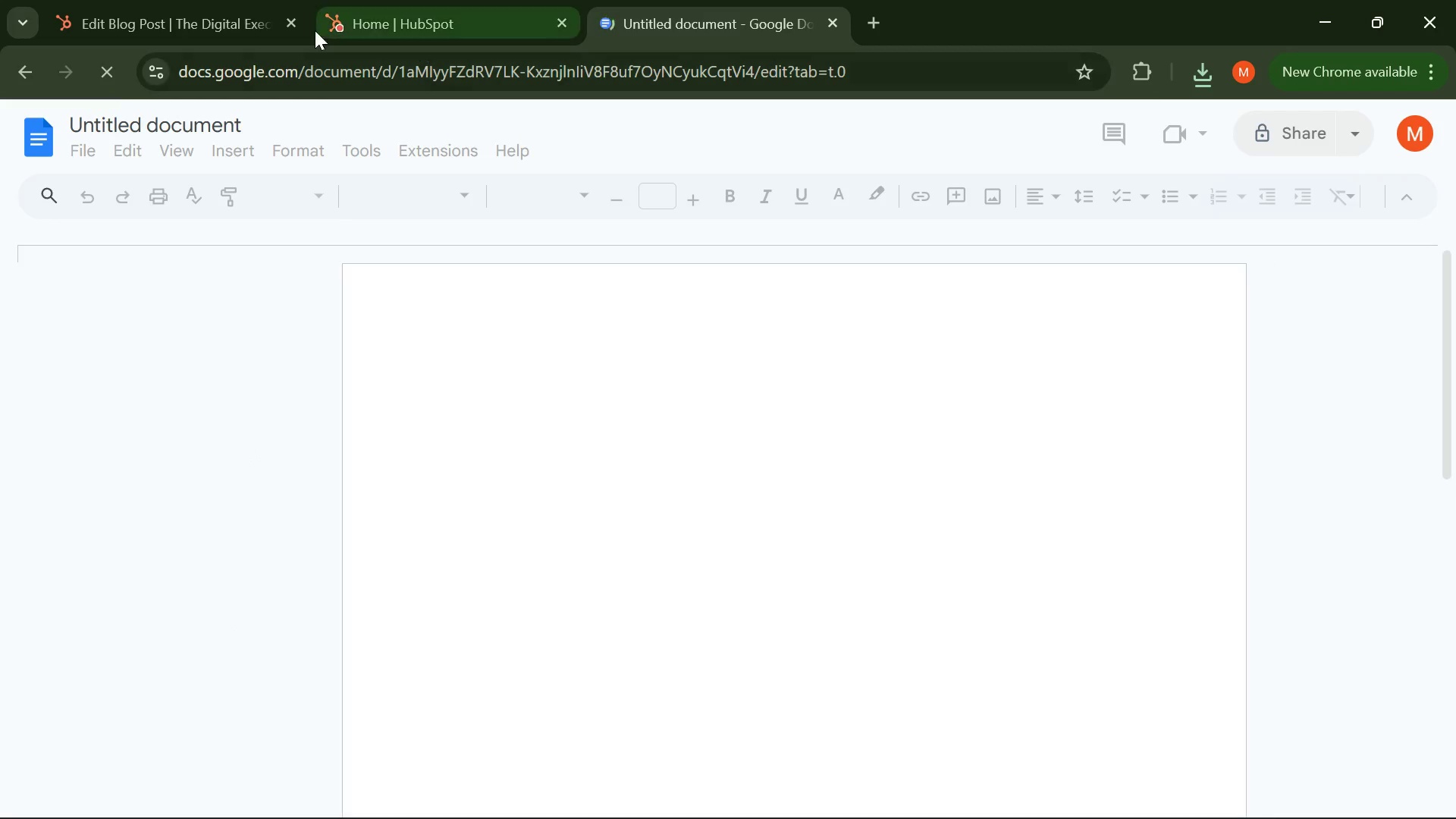 
left_click([188, 24])
 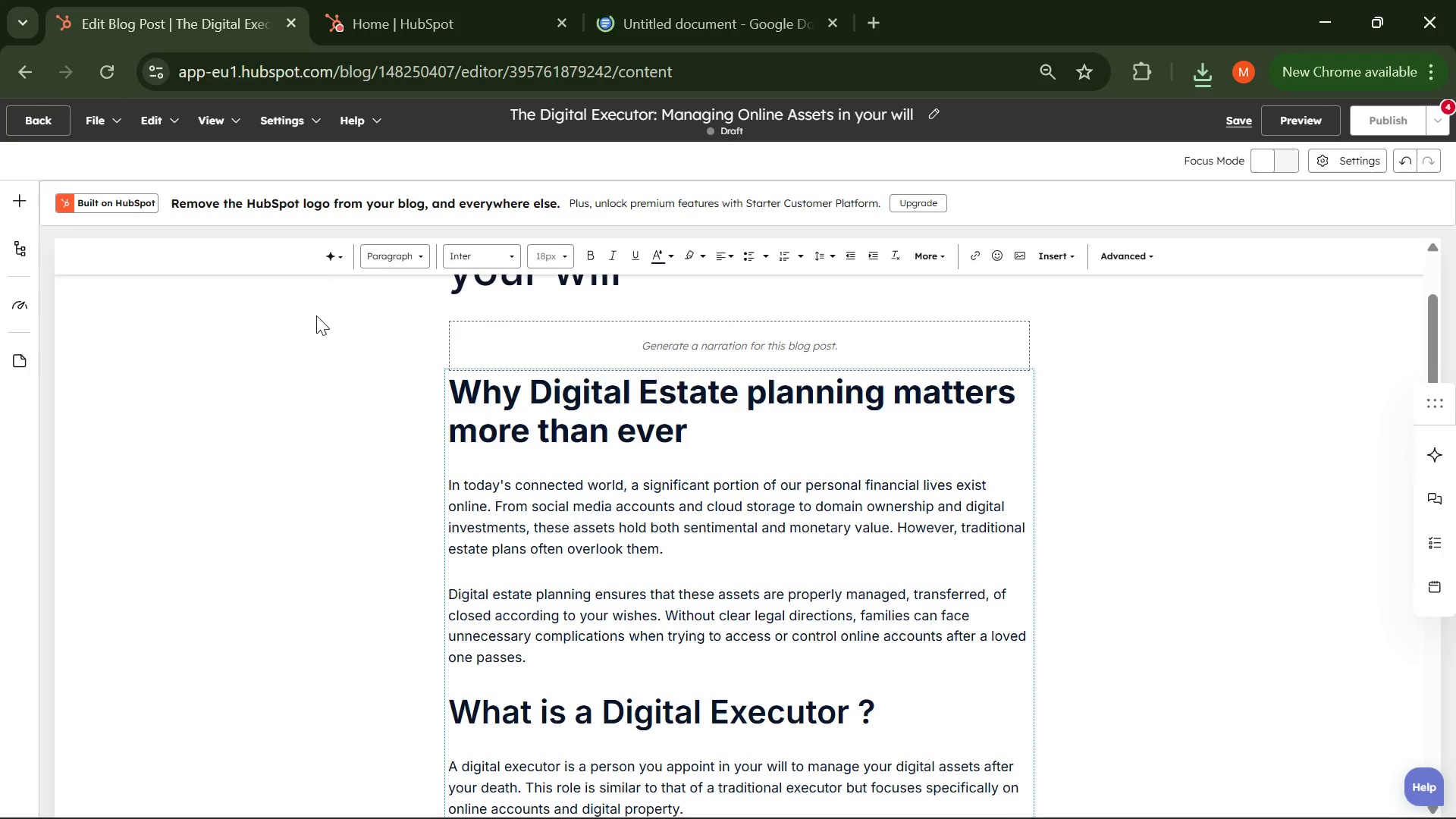 
left_click([293, 403])
 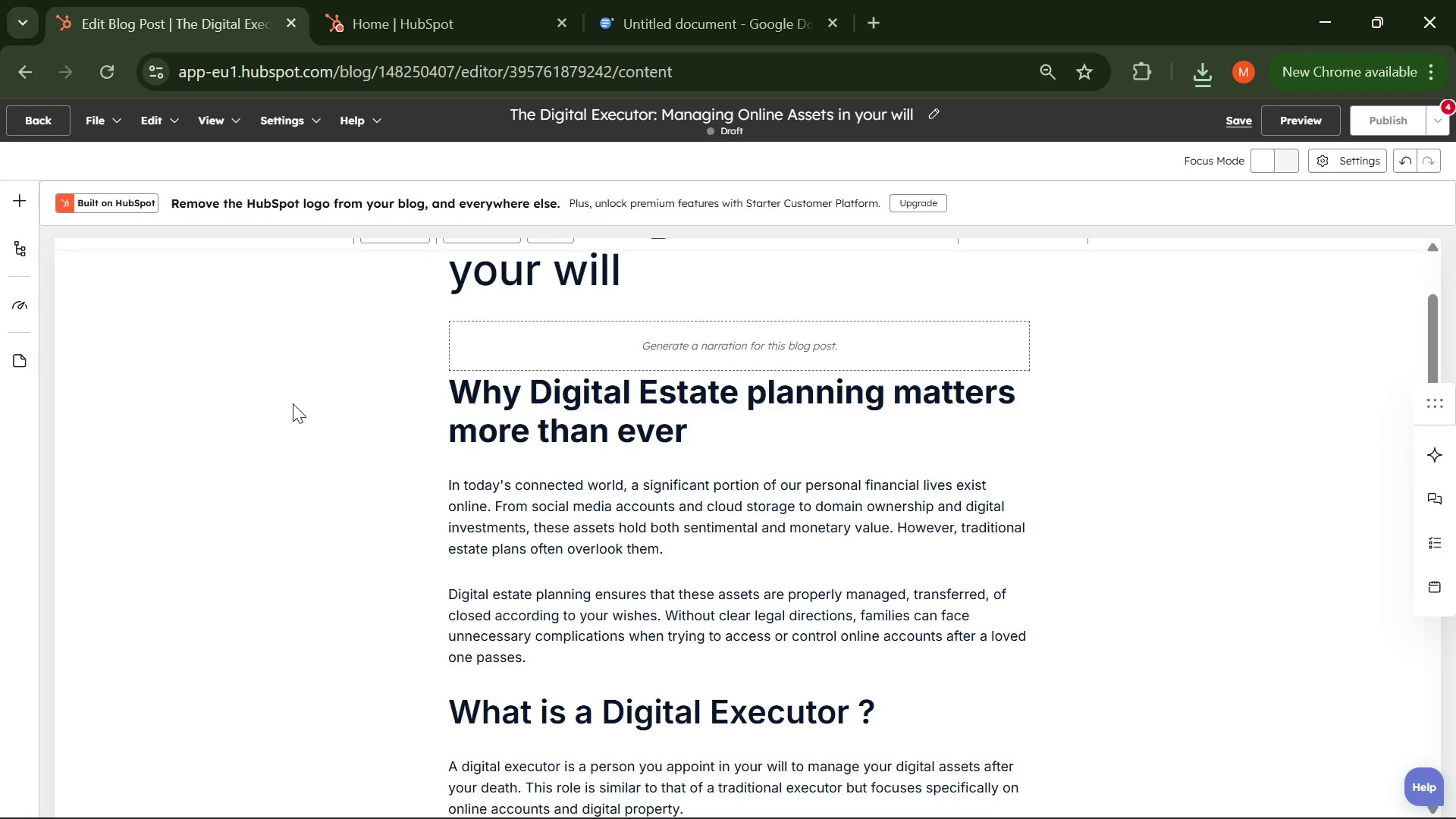 
scroll: coordinate [293, 403], scroll_direction: up, amount: 3.0
 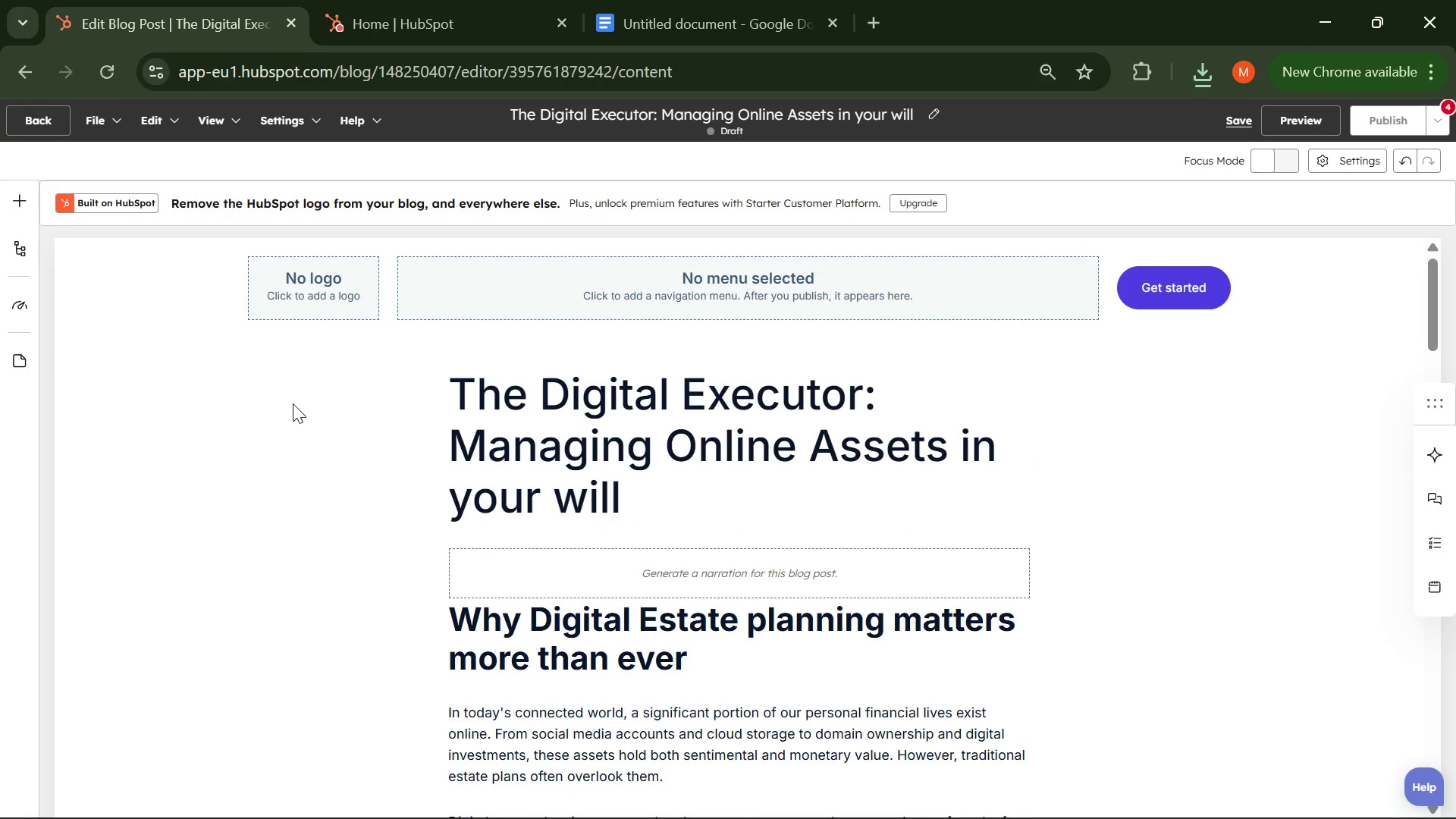 
key(PrintScreen)
 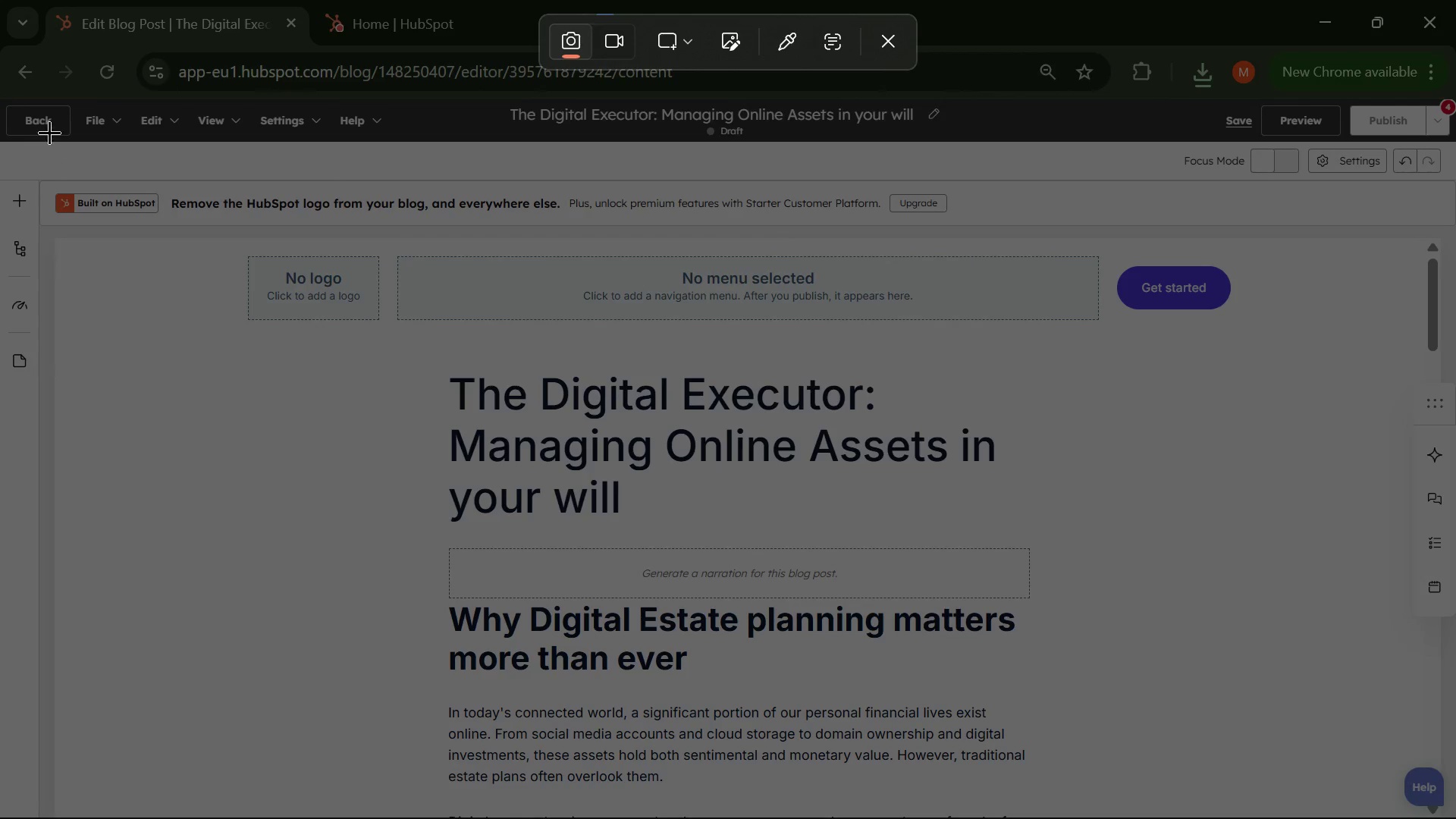 
left_click_drag(start_coordinate=[0, 104], to_coordinate=[1455, 801])
 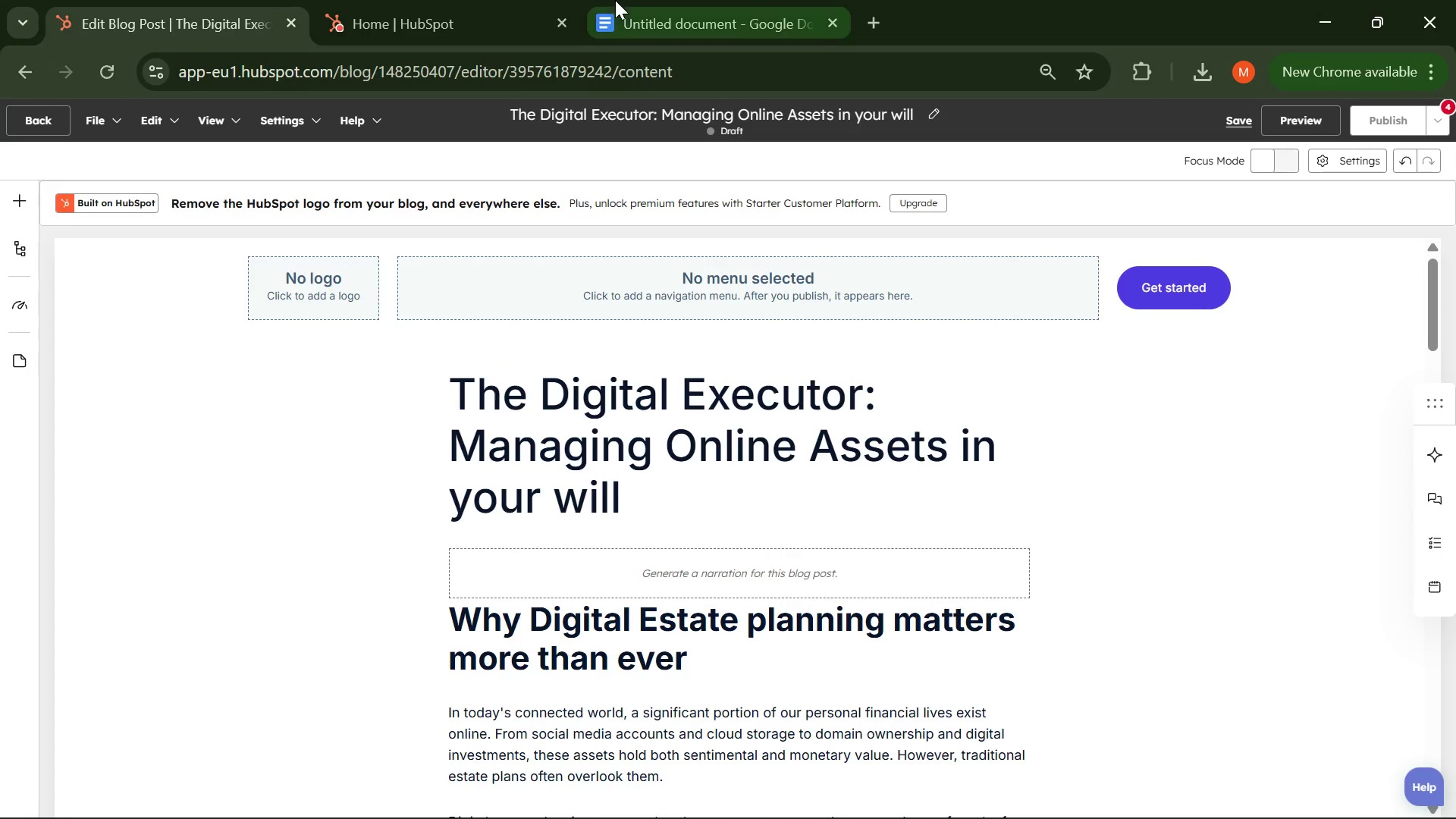 
left_click([613, 7])
 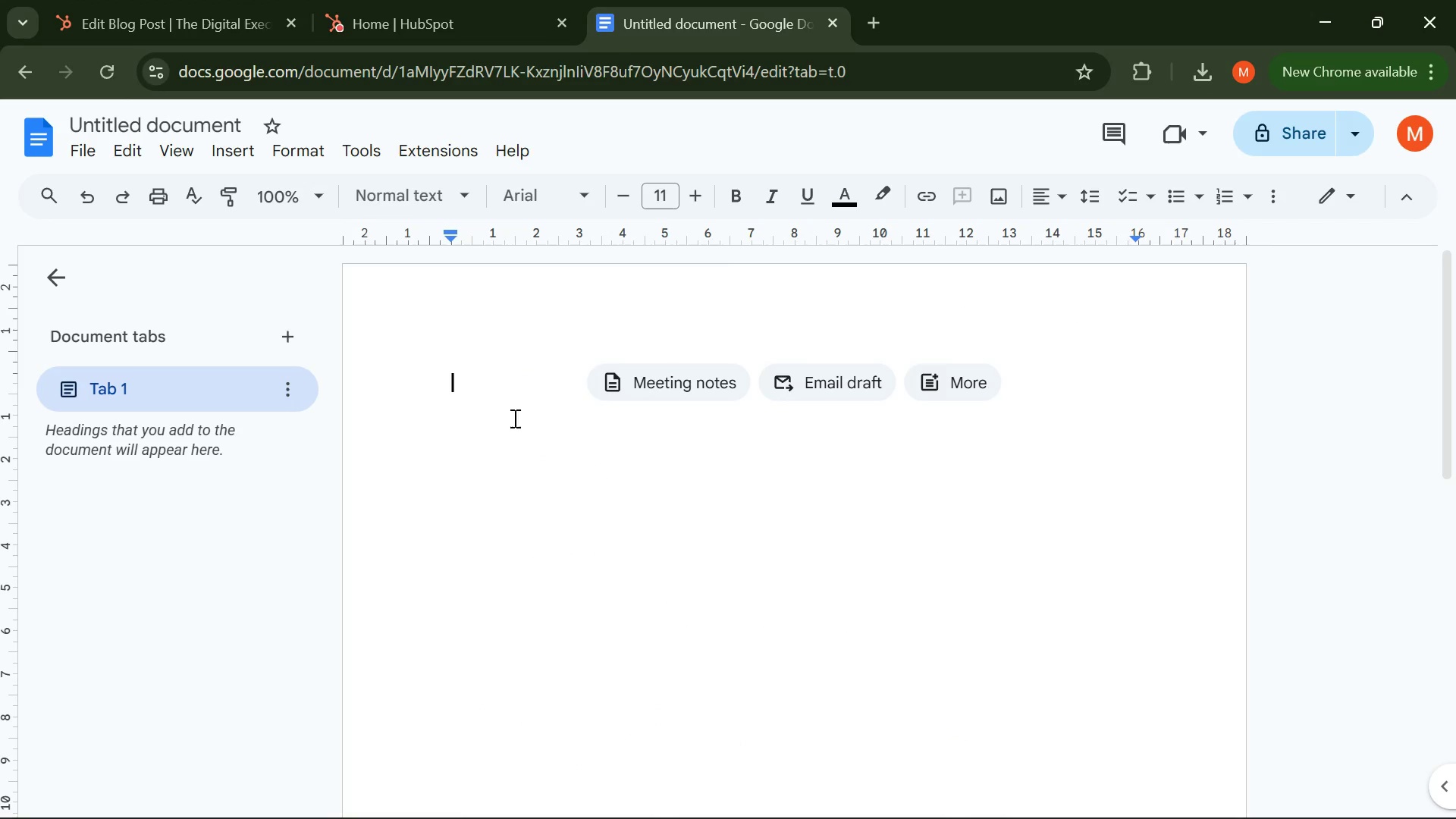 
key(Control+V)
 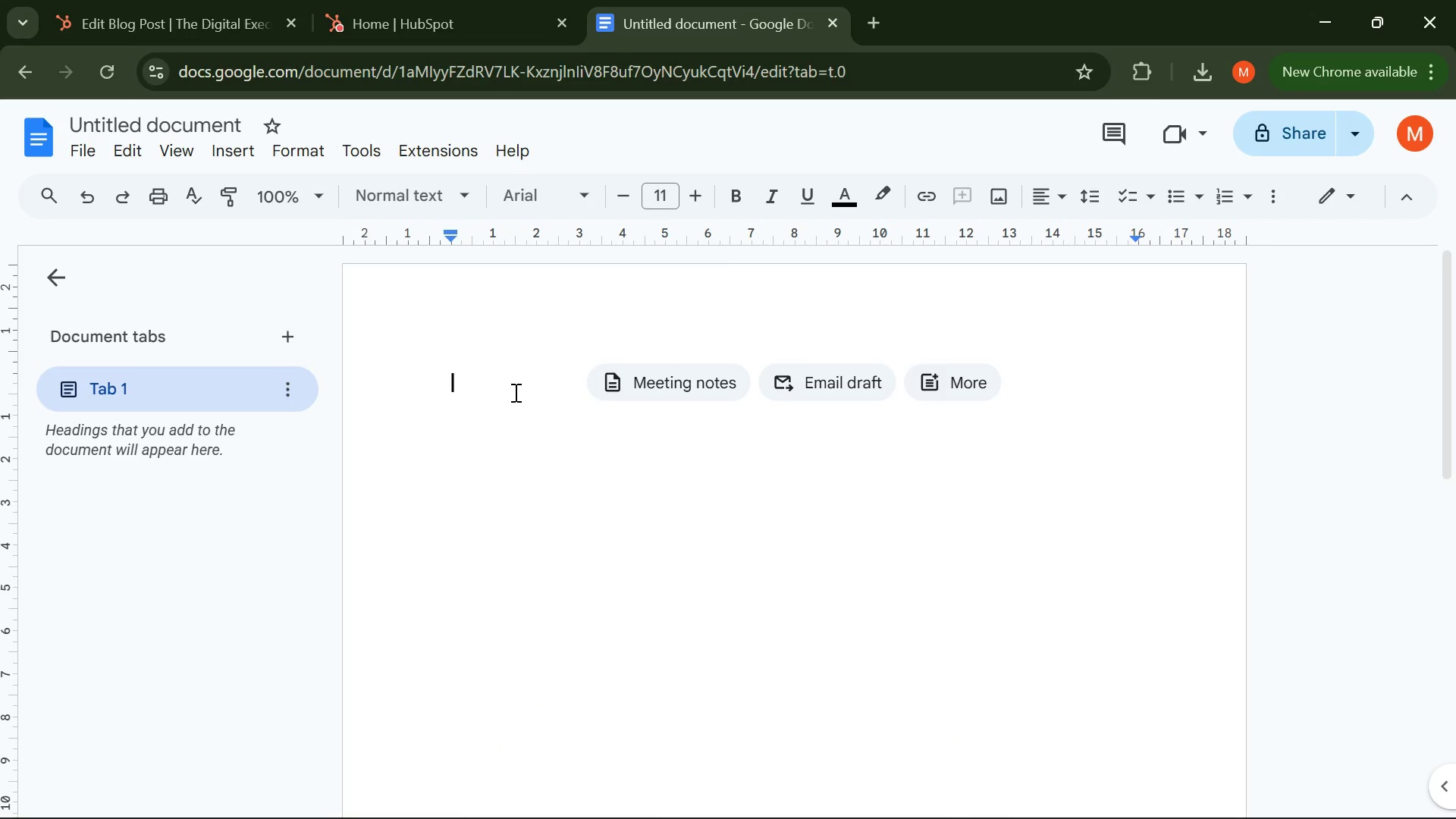 
double_click([514, 392])
 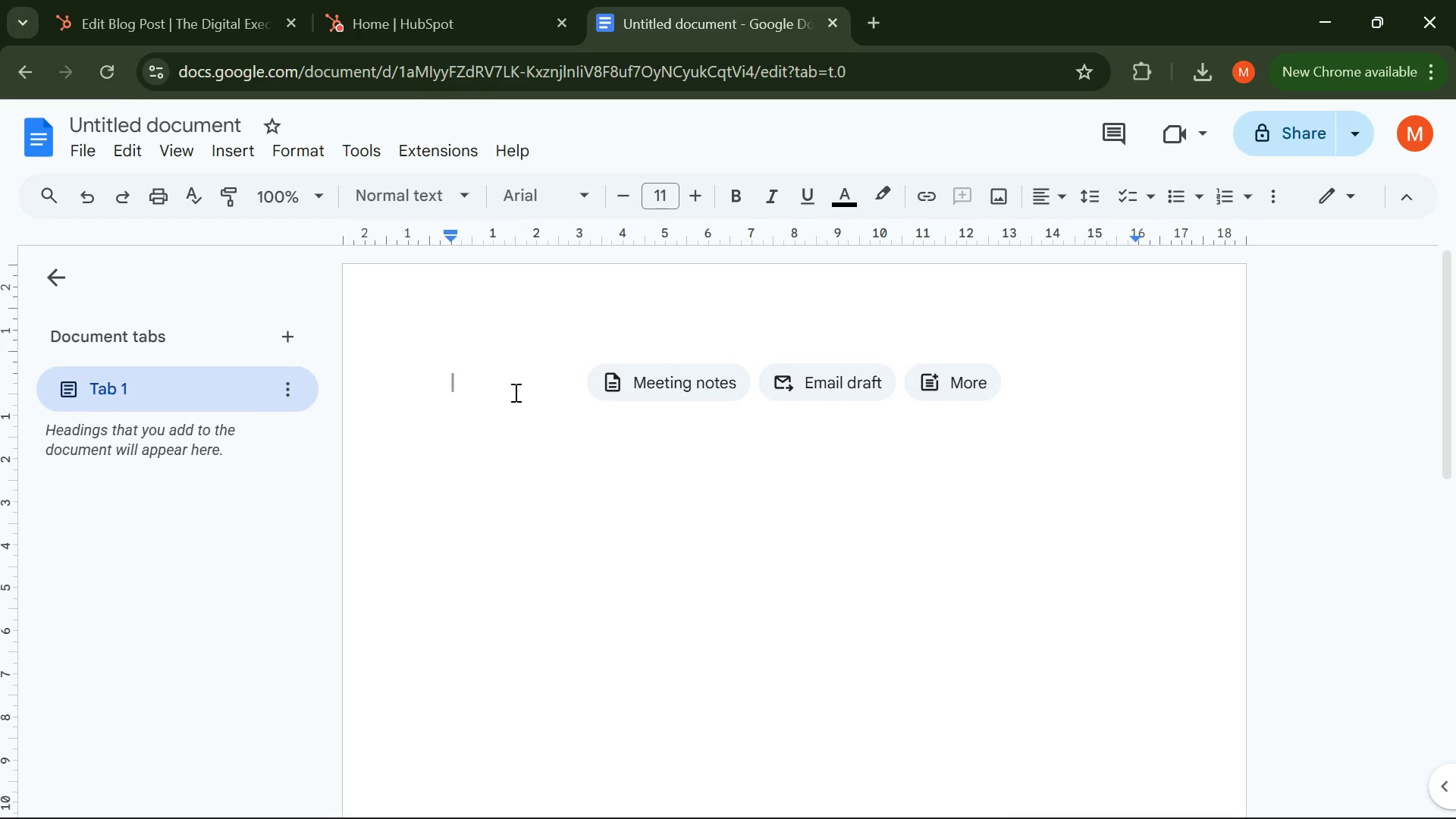 
key(Control+V)
 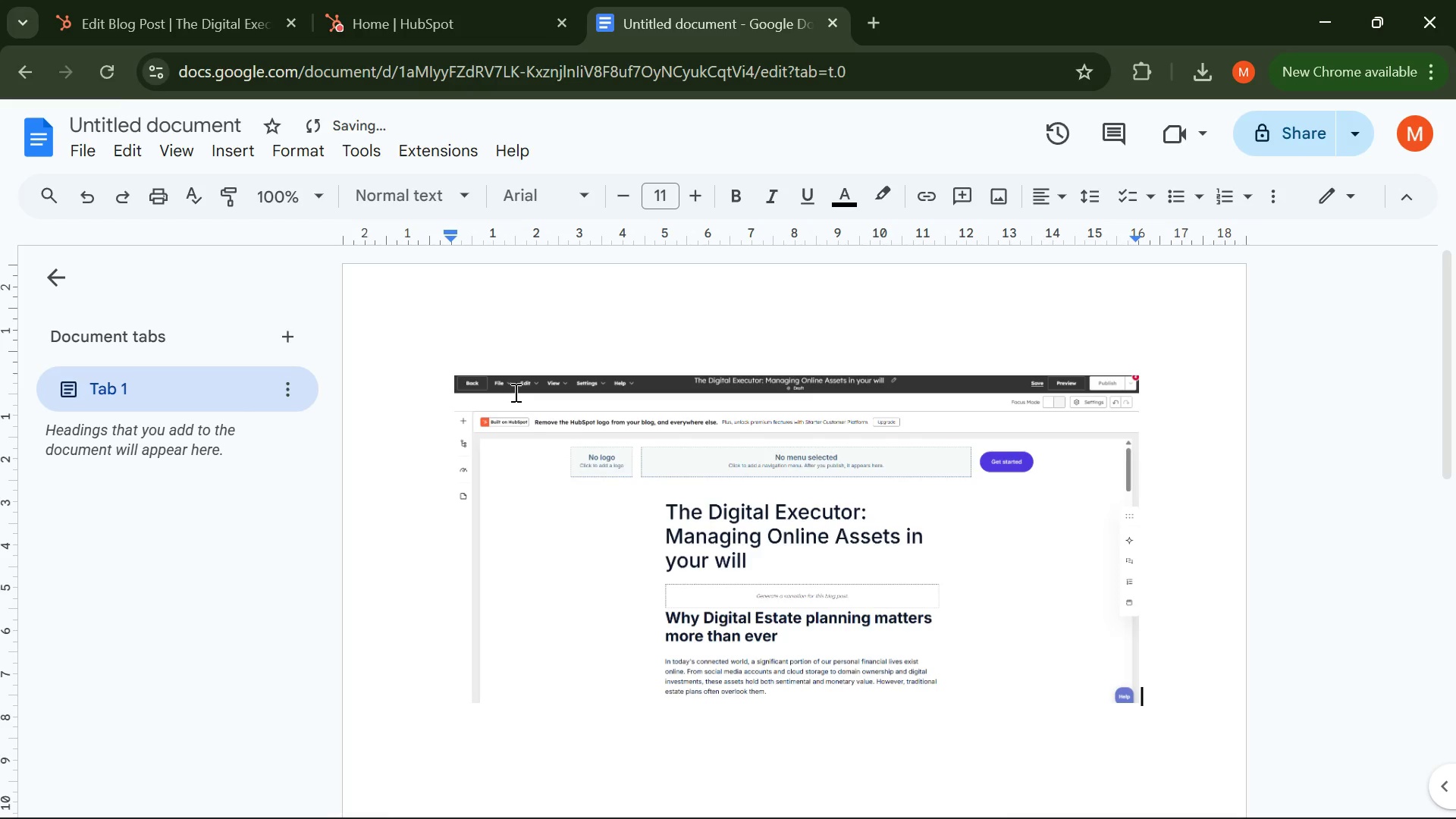 
key(Enter)
 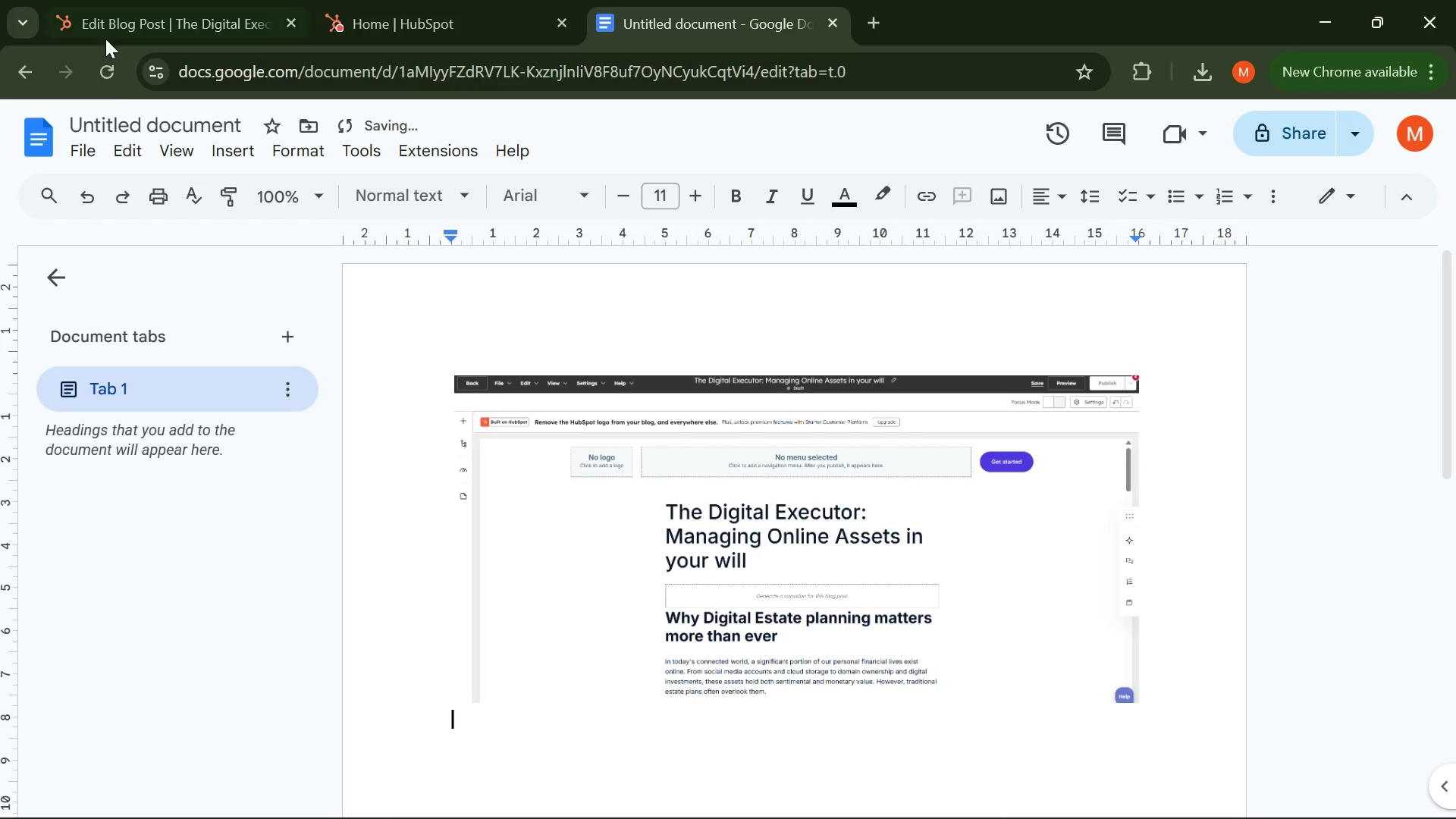 
left_click([113, 15])
 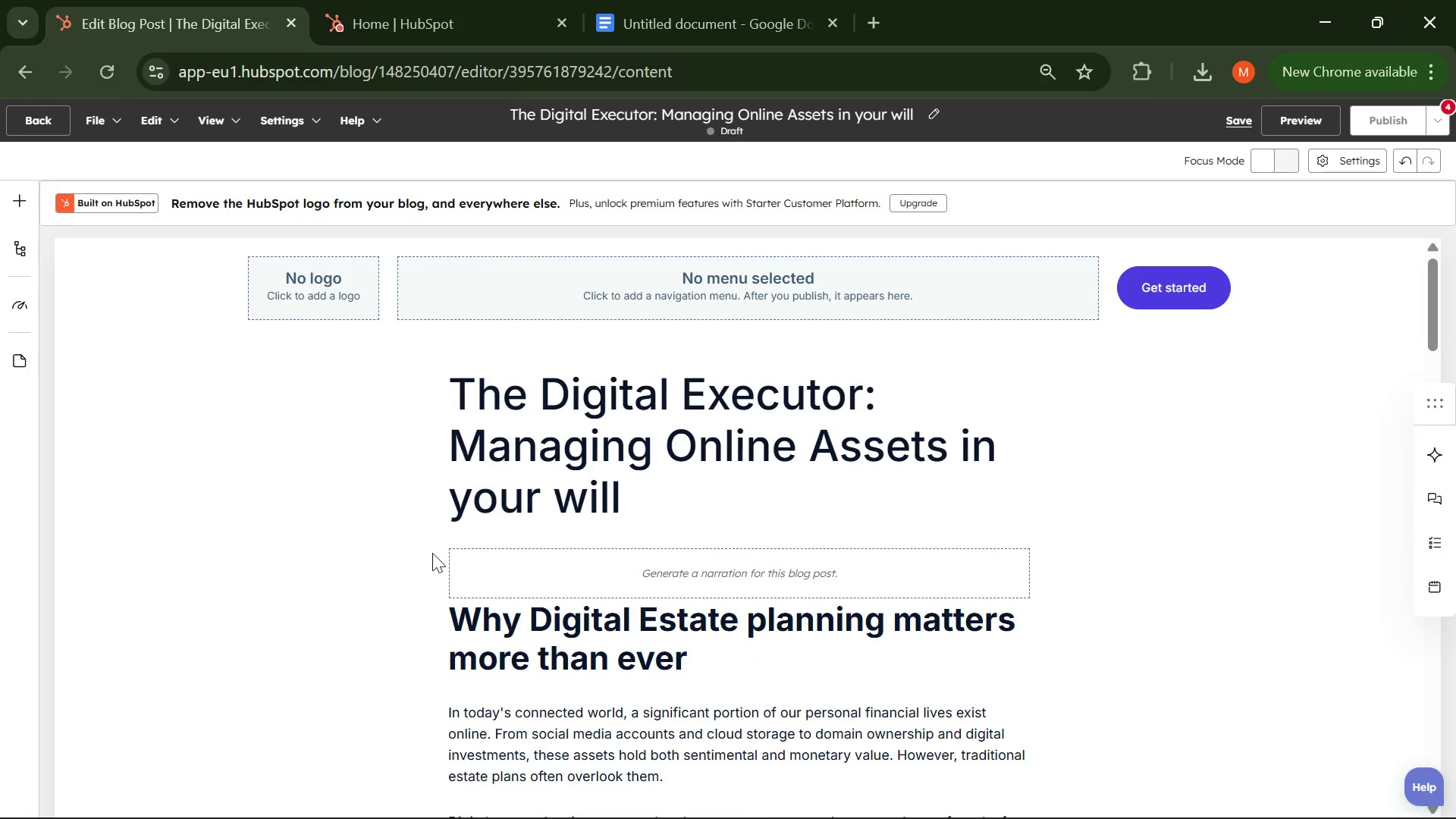 
scroll: coordinate [427, 585], scroll_direction: down, amount: 4.0
 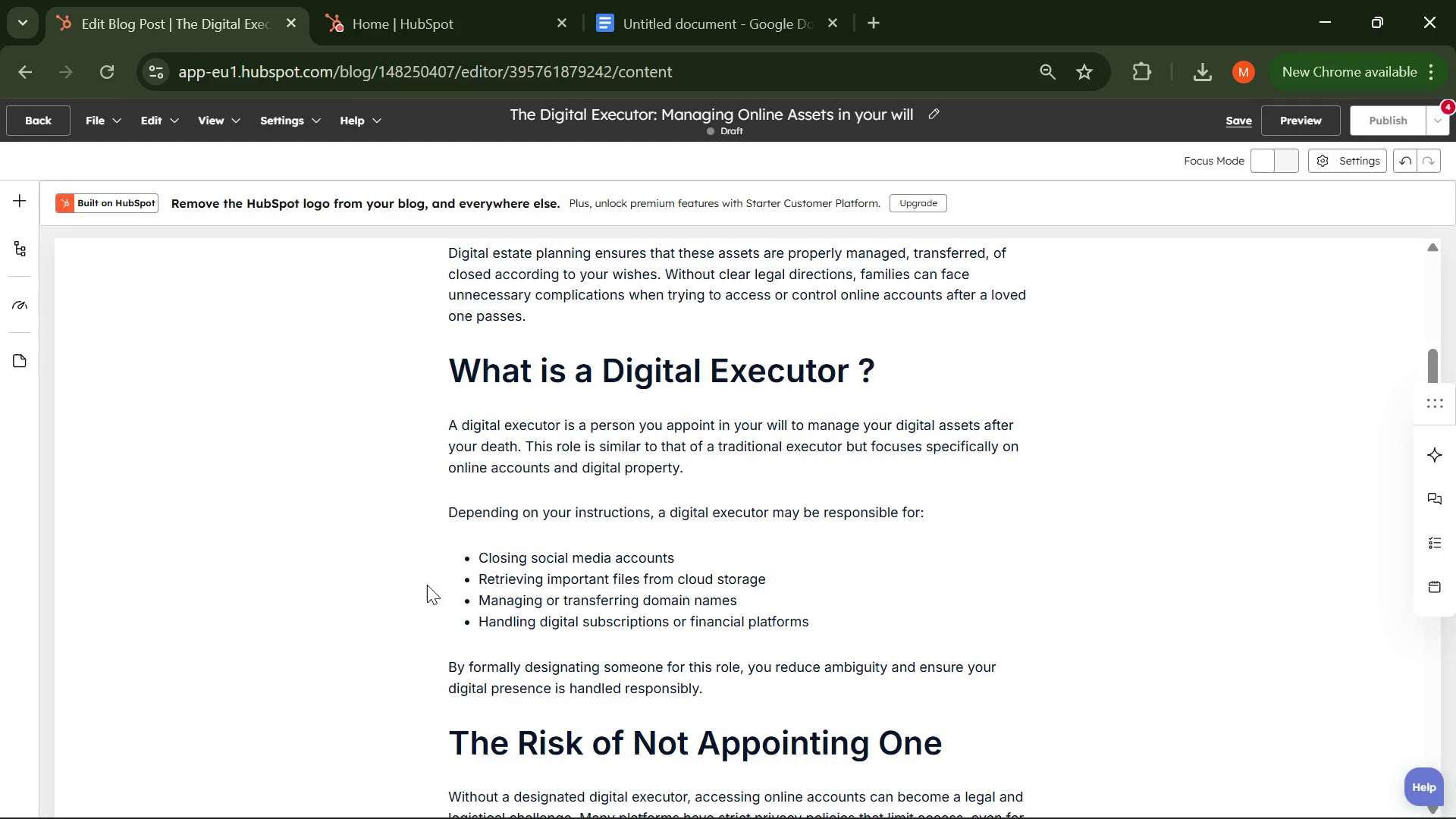 
key(PrintScreen)
 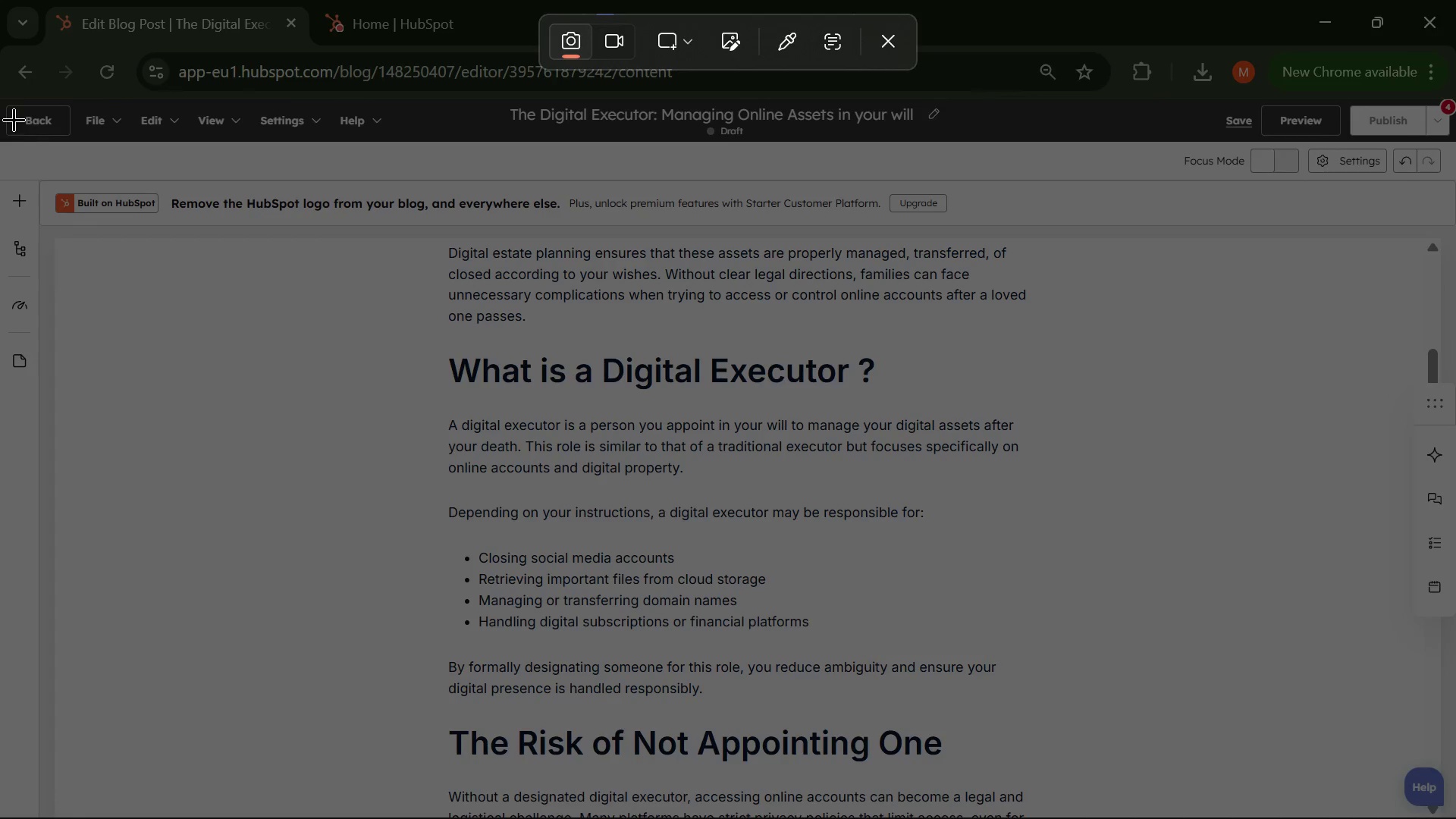 
left_click_drag(start_coordinate=[0, 97], to_coordinate=[1455, 714])
 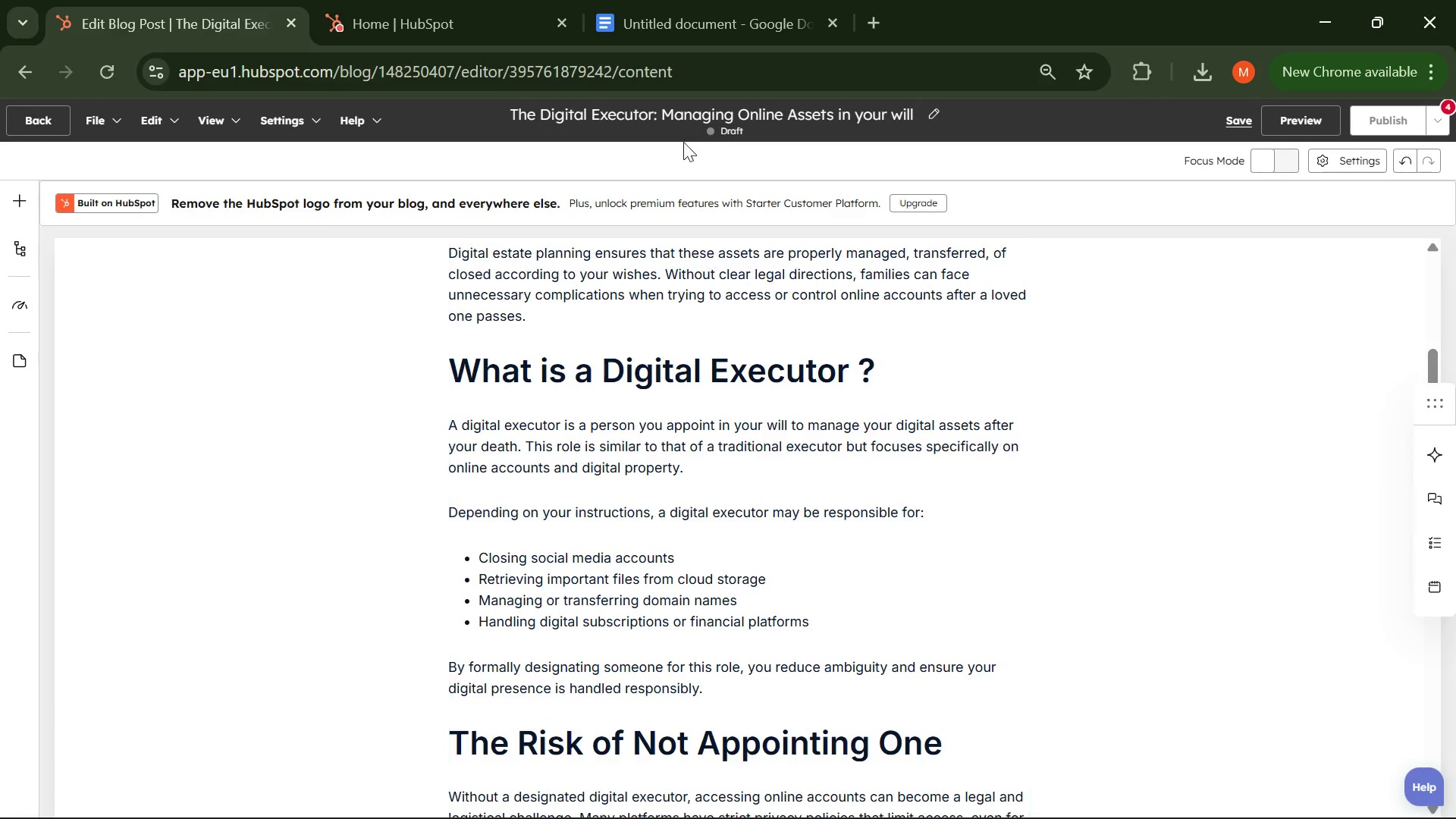 
left_click([684, 0])
 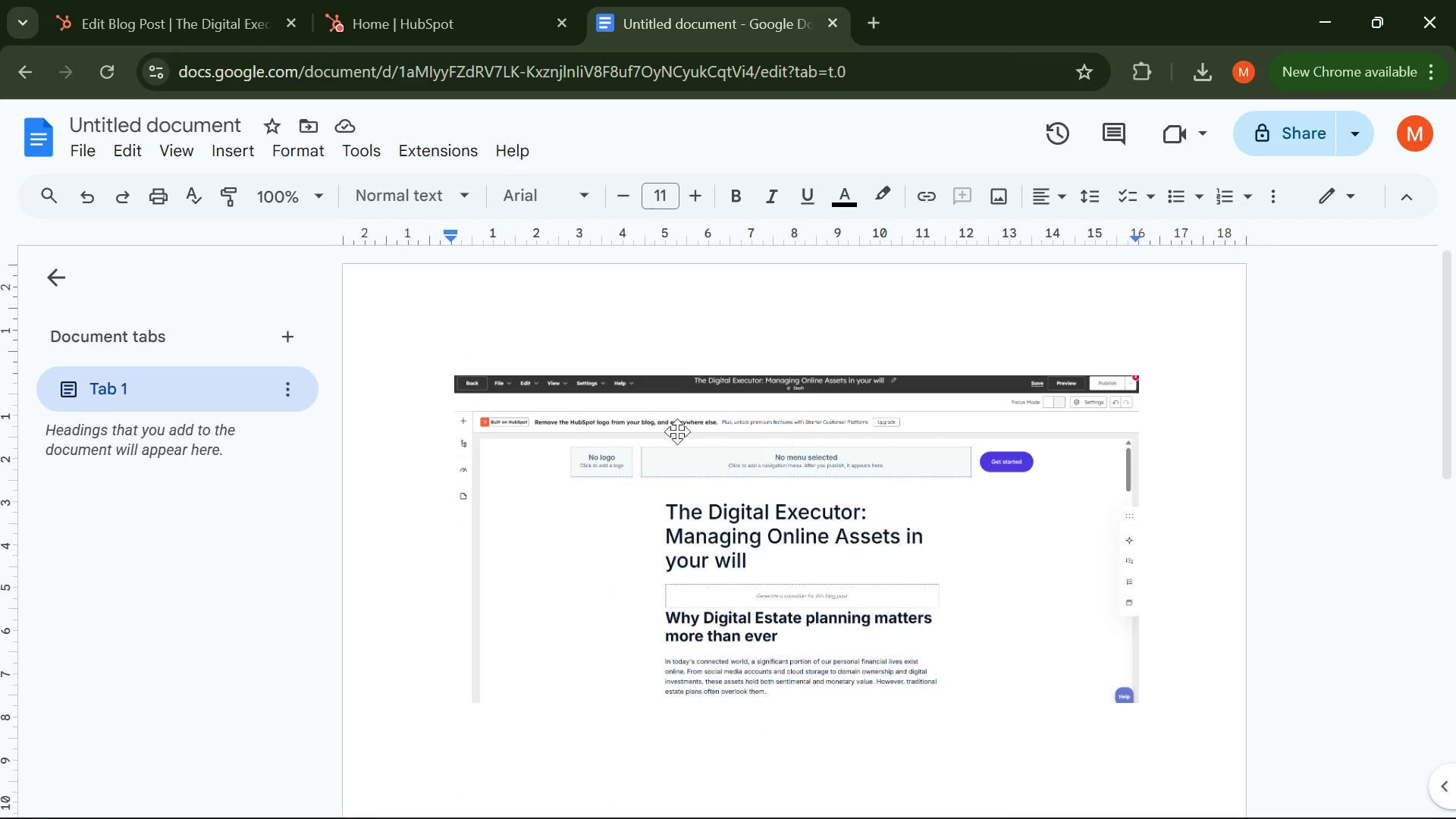 
key(Control+V)
 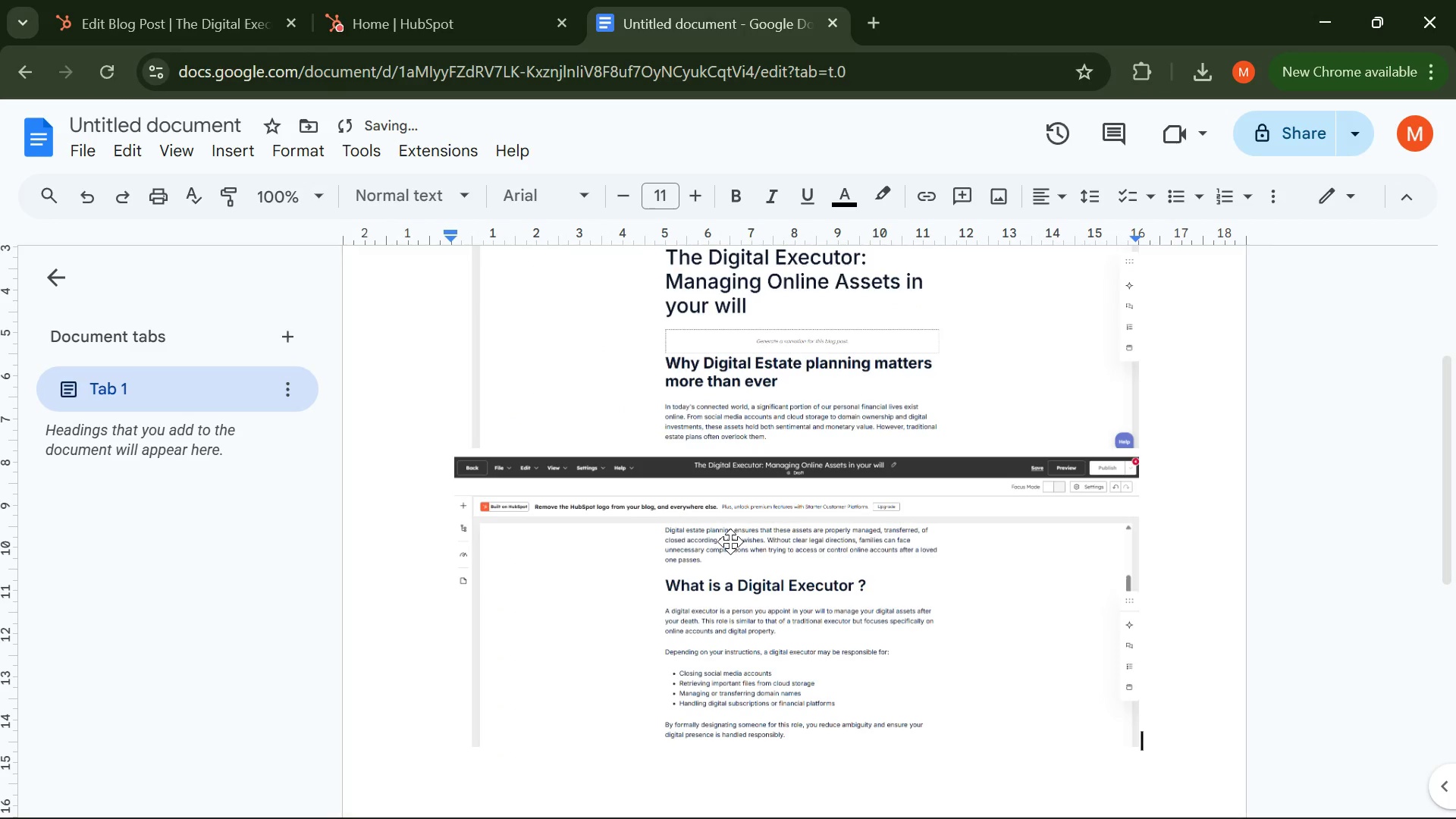 
left_click([730, 553])
 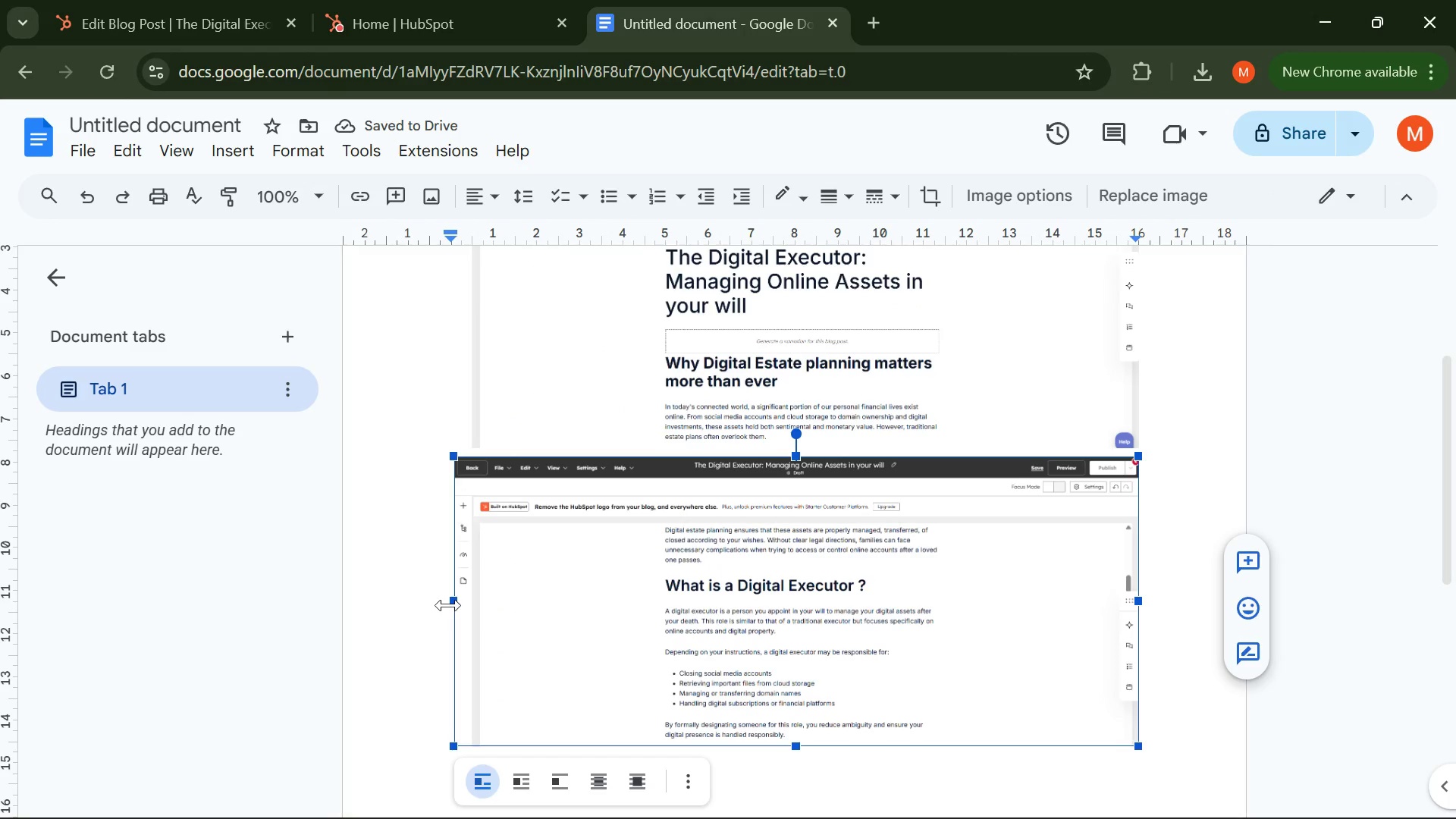 
left_click_drag(start_coordinate=[448, 601], to_coordinate=[471, 600])
 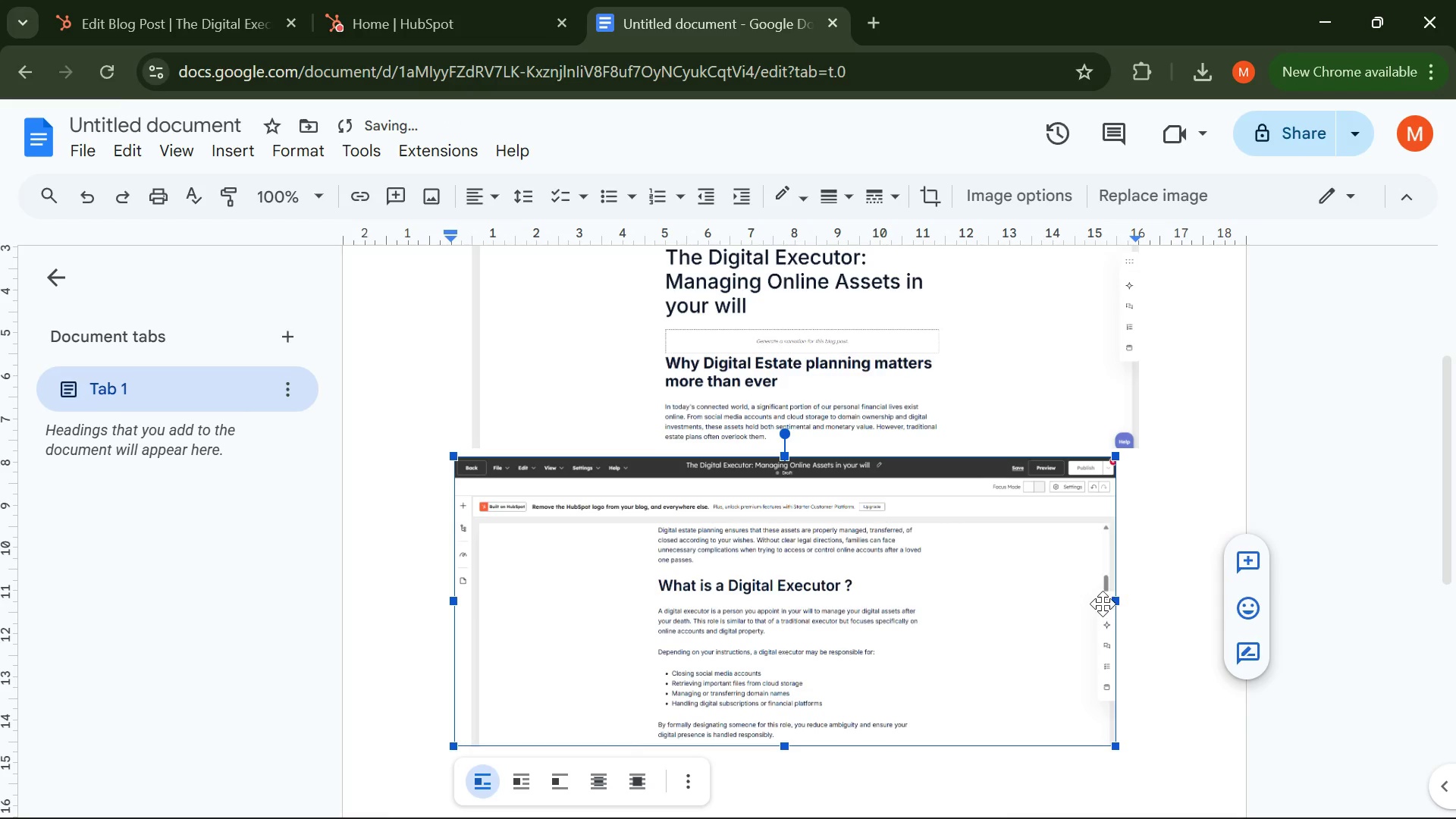 
left_click_drag(start_coordinate=[1117, 603], to_coordinate=[1164, 598])
 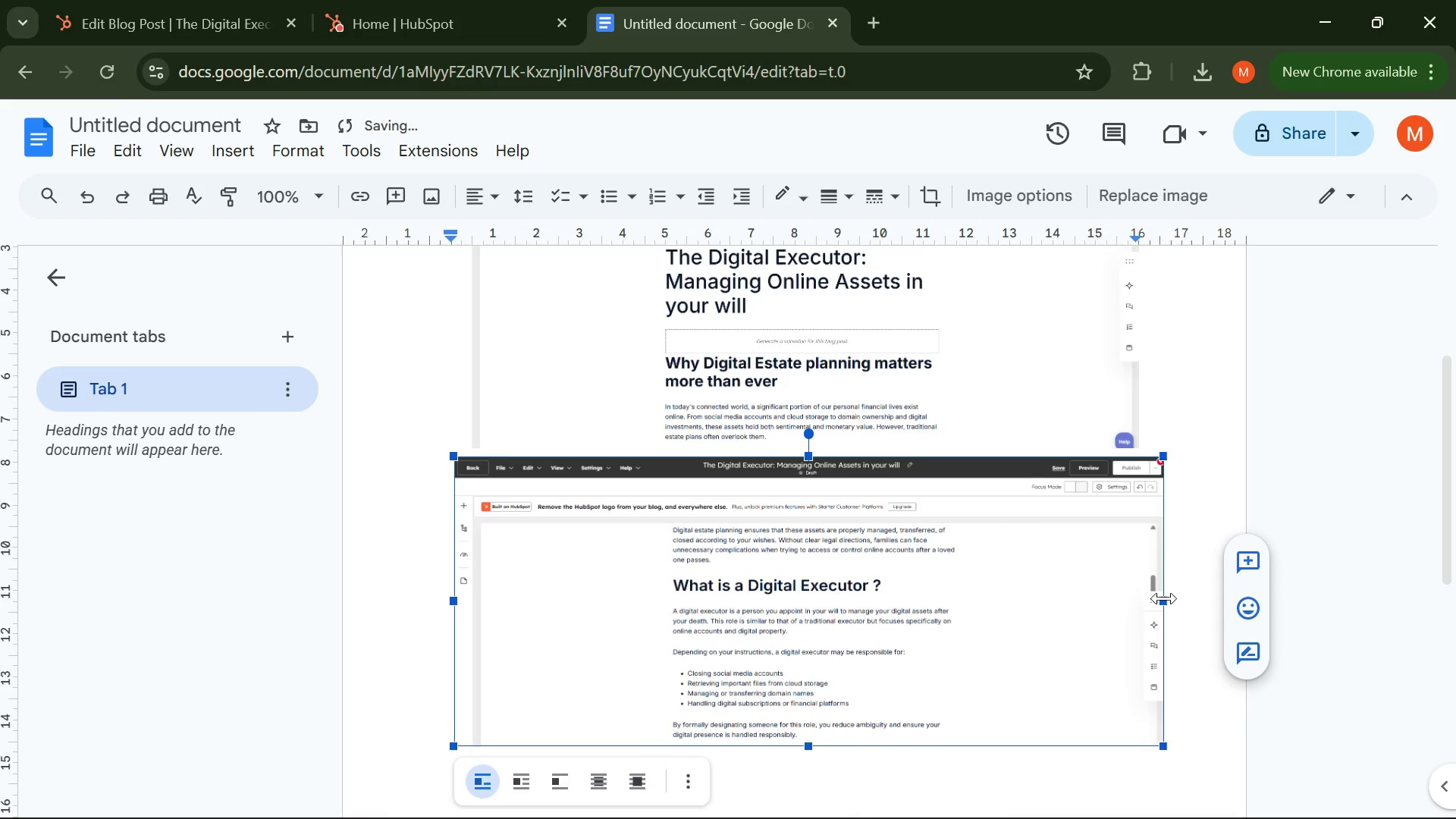 
left_click_drag(start_coordinate=[1164, 598], to_coordinate=[1179, 598])
 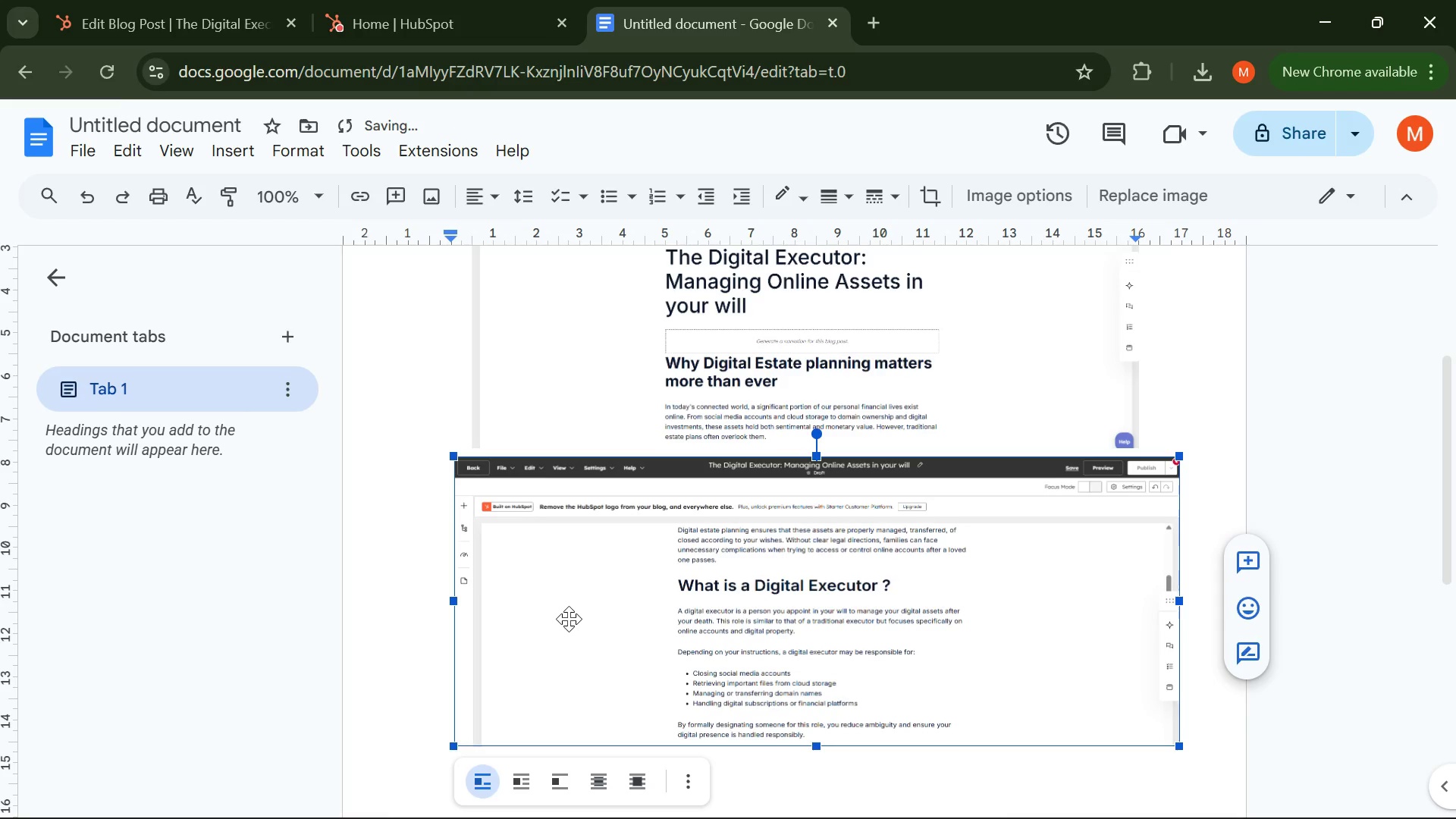 
key(Control+Z)
 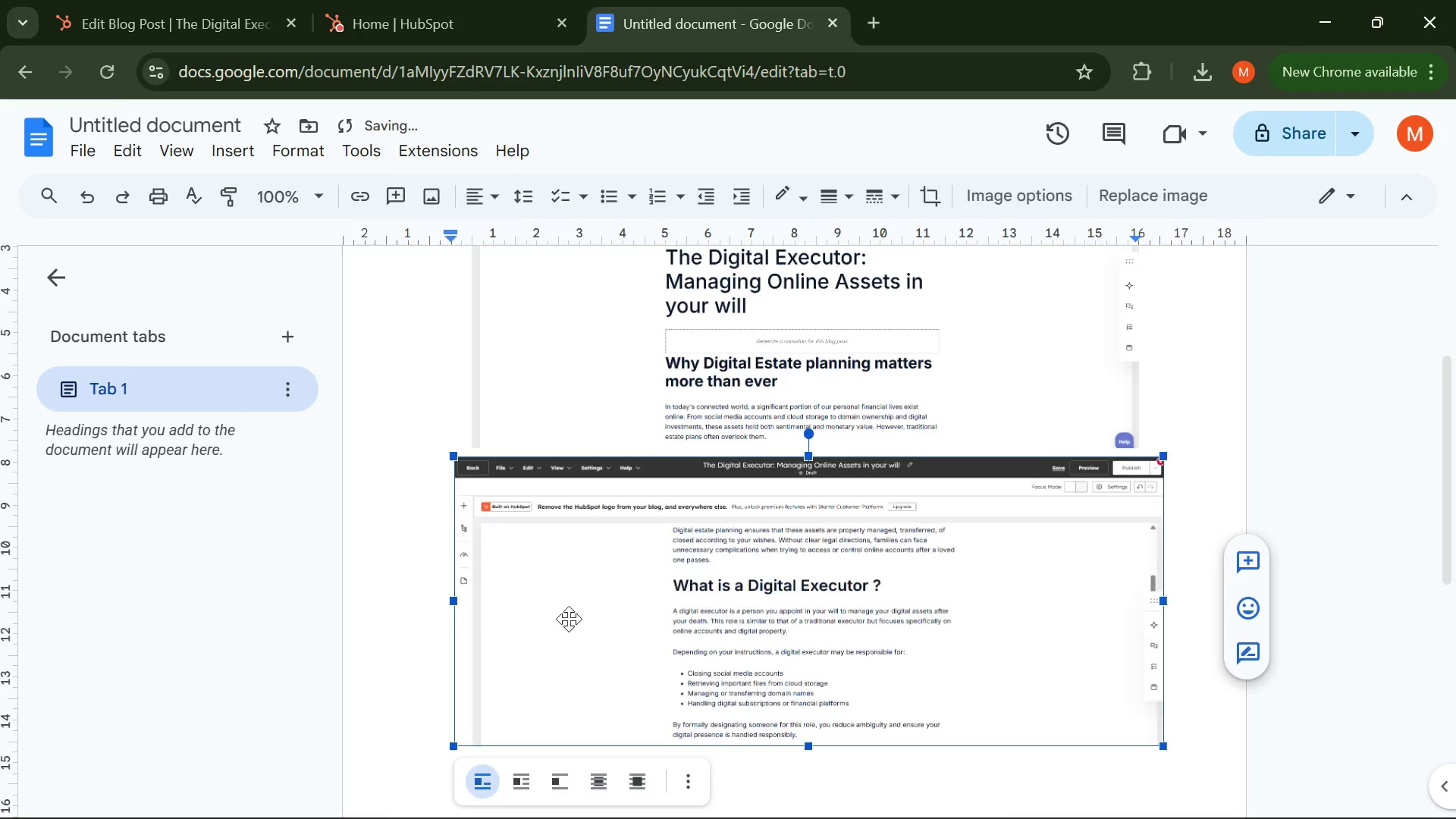 
key(Z)
 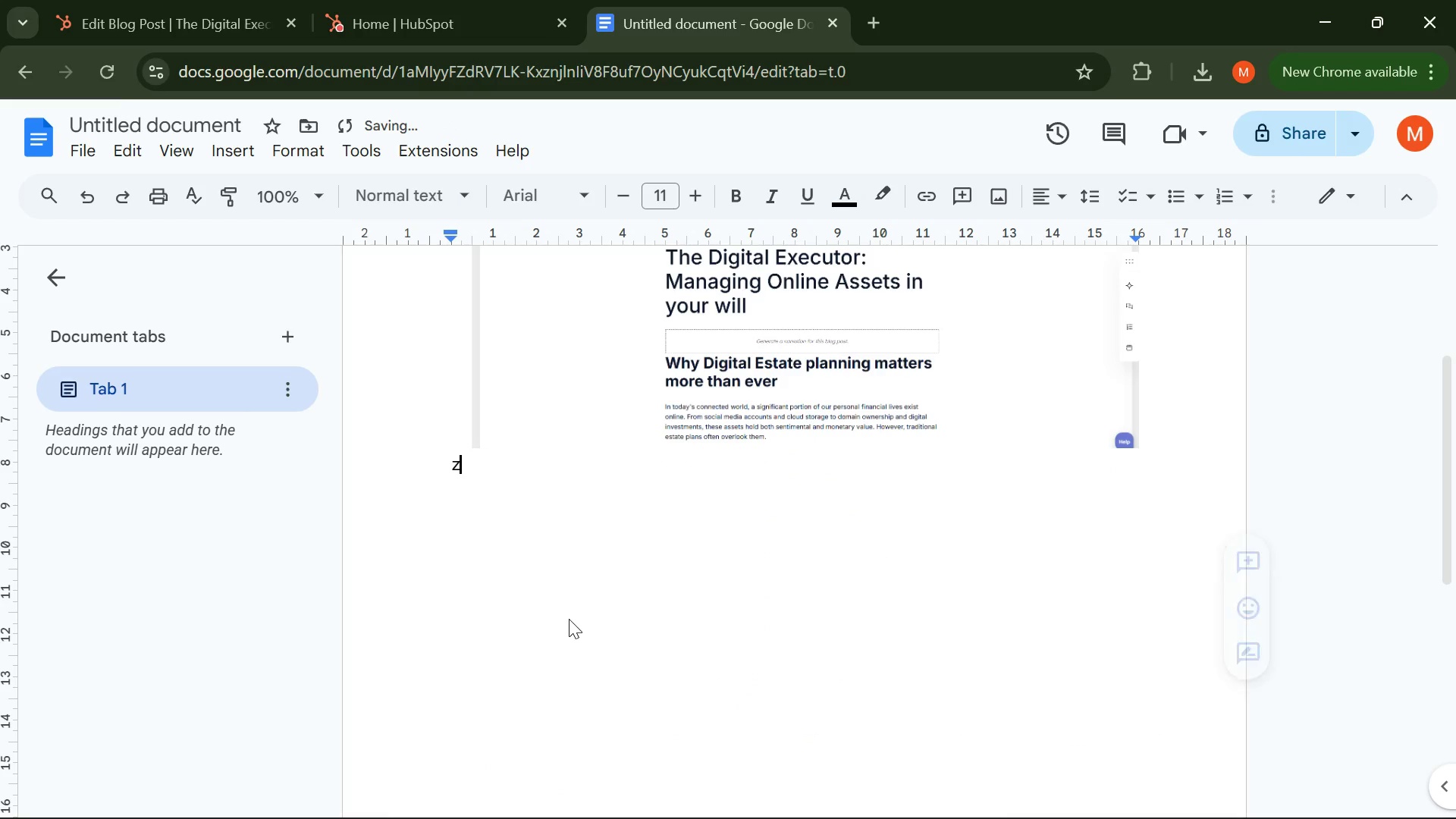 
key(Control+ControlLeft)
 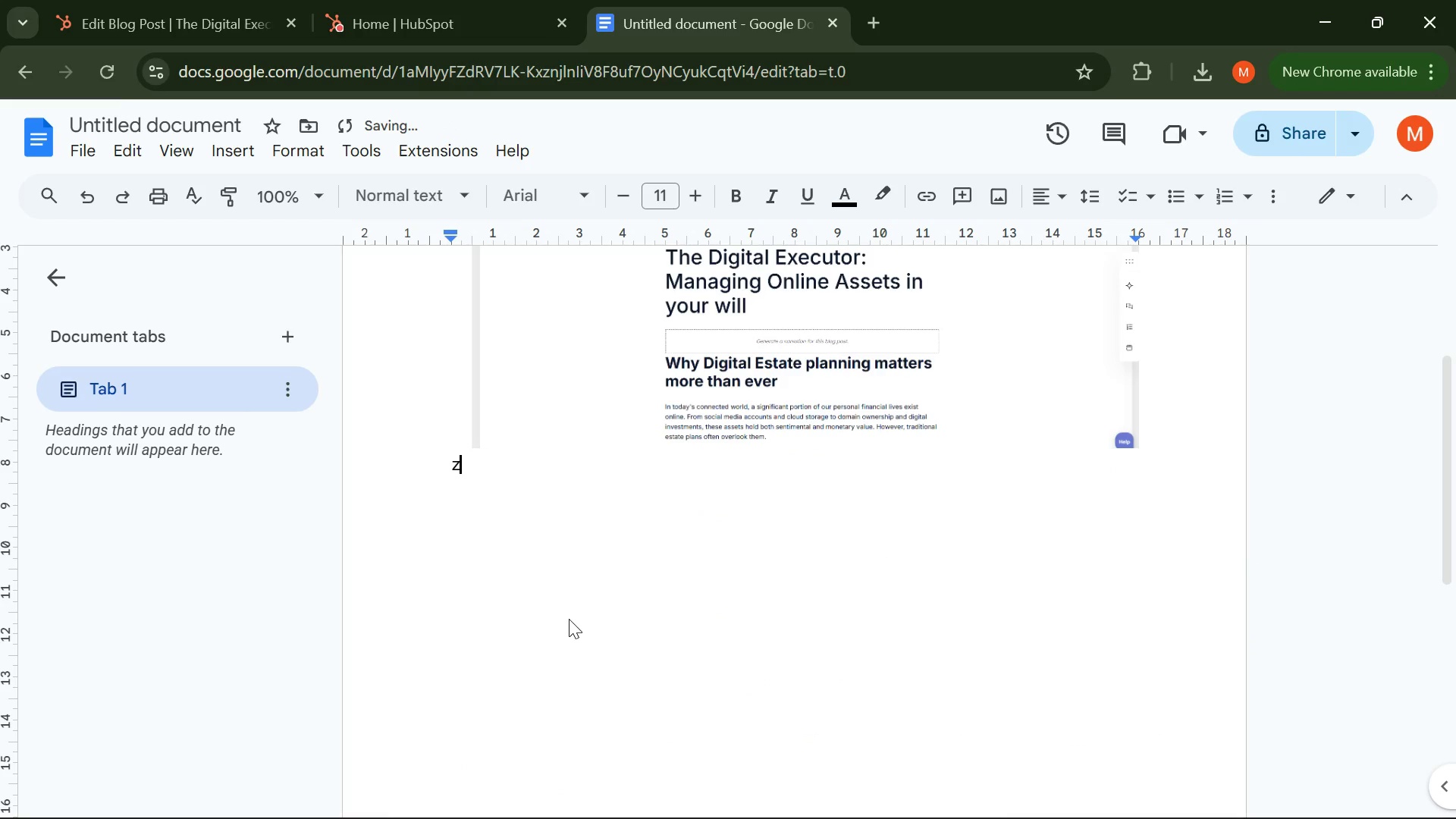 
key(Backspace)
 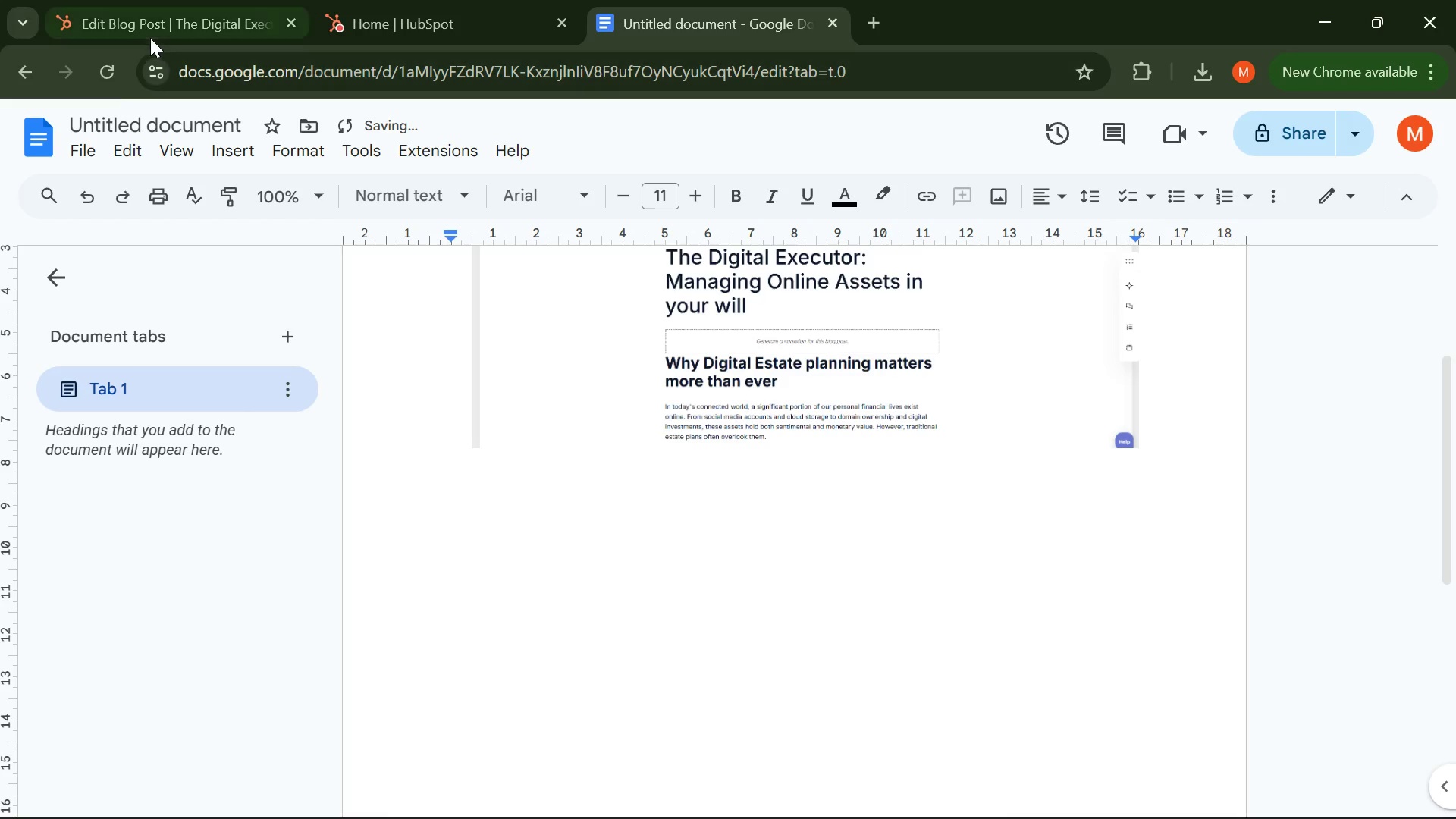 
key(Meta+V)
 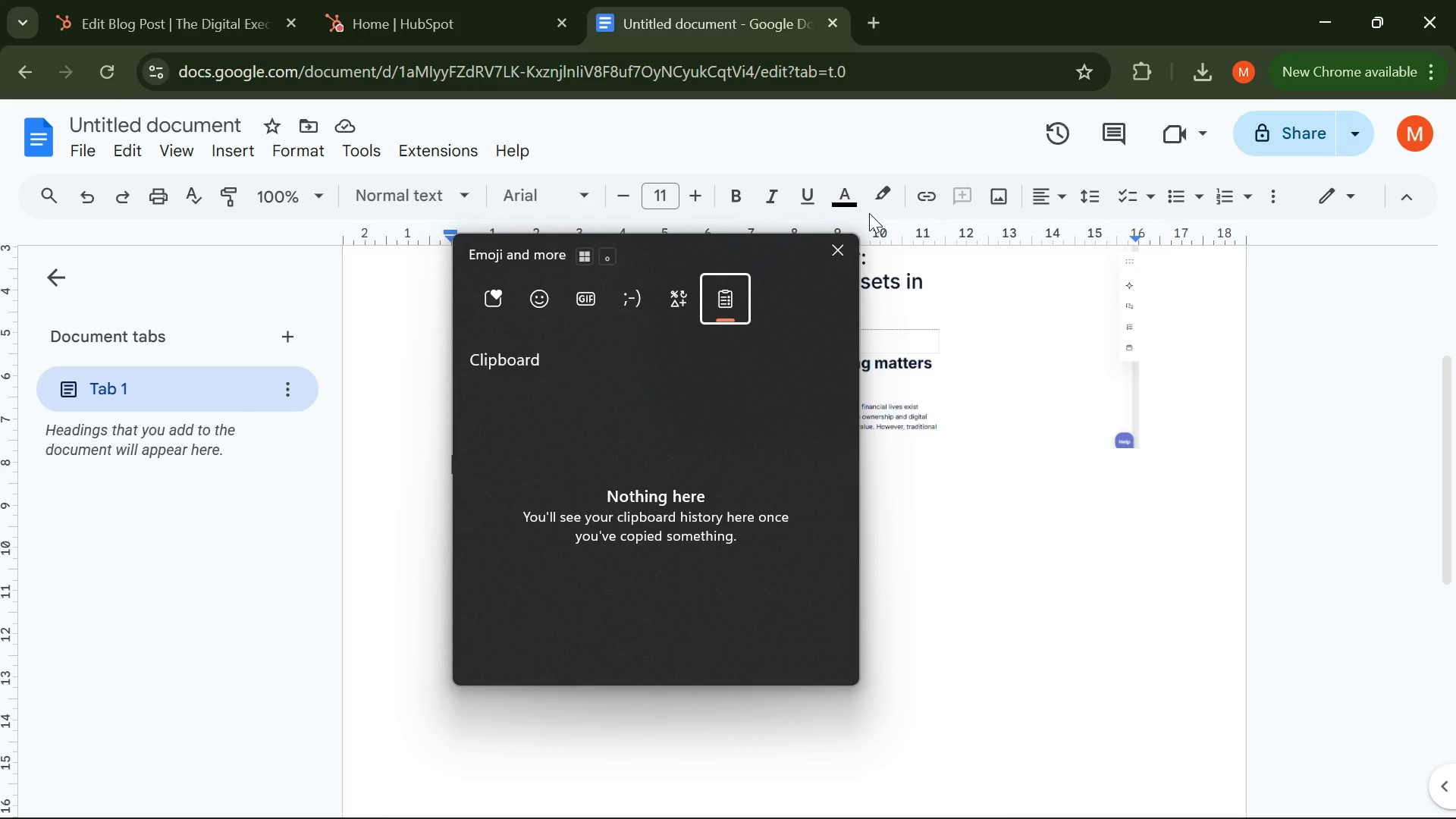 
wait(5.19)
 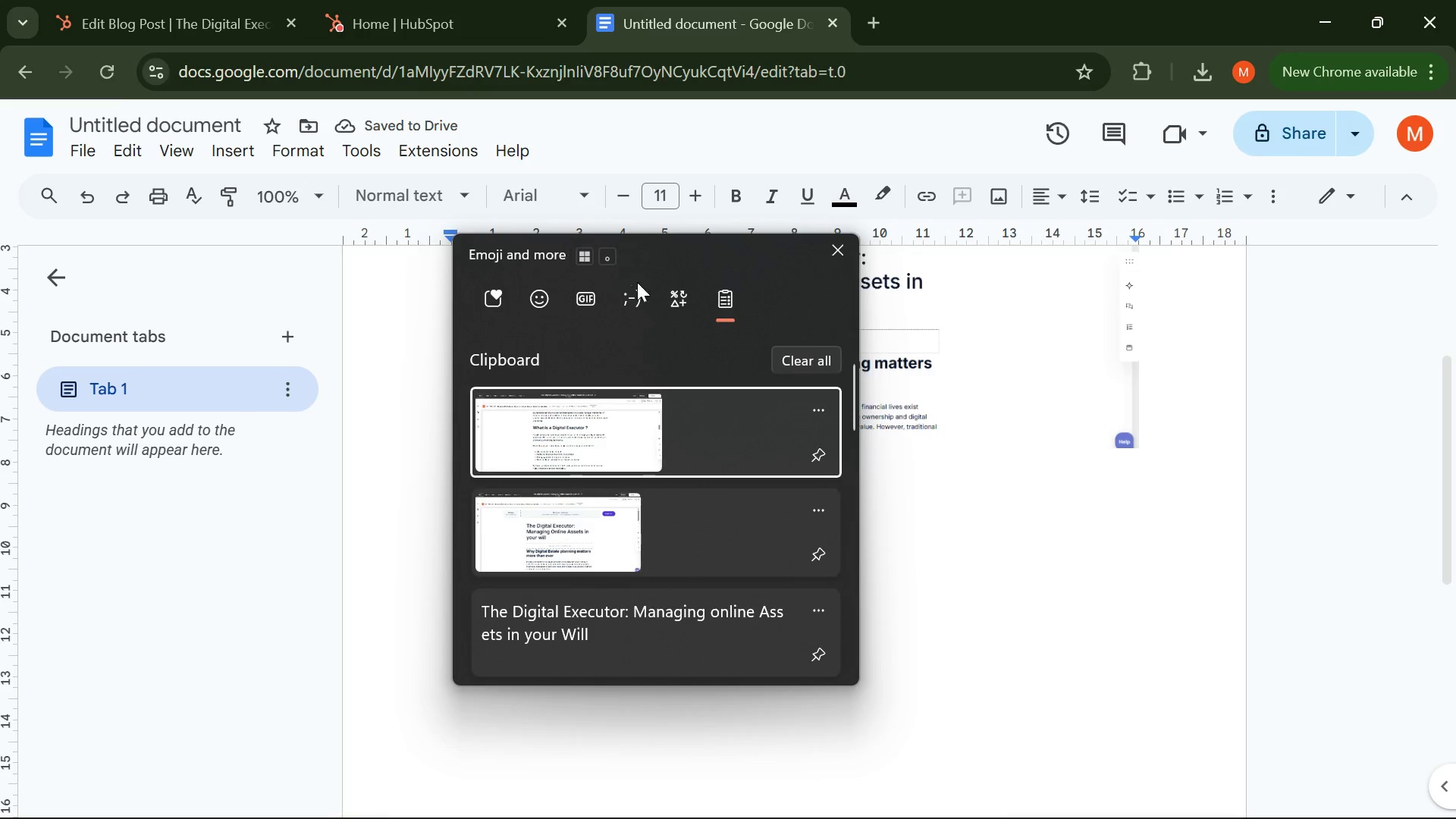 
left_click([841, 253])
 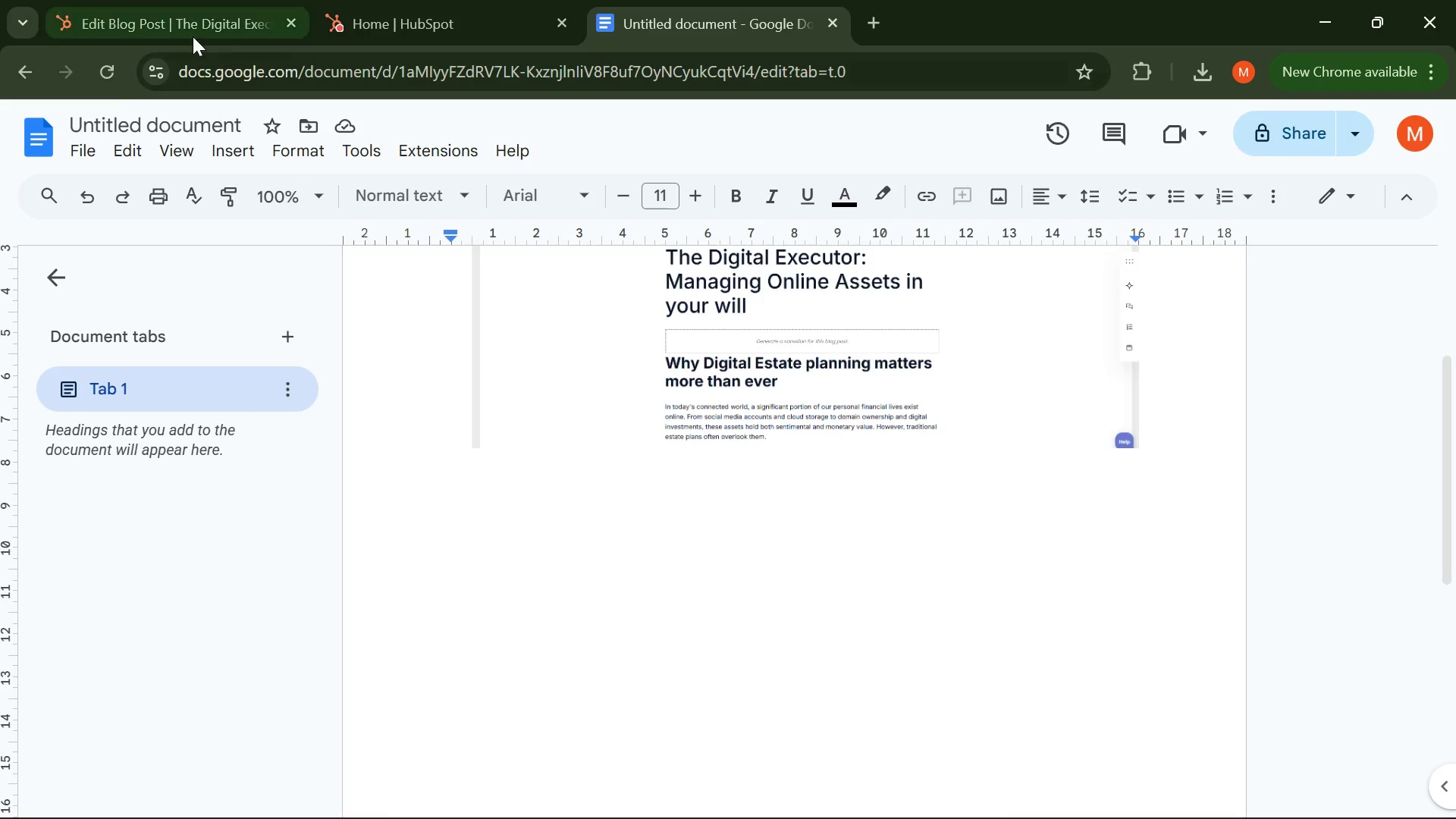 
left_click([170, 21])
 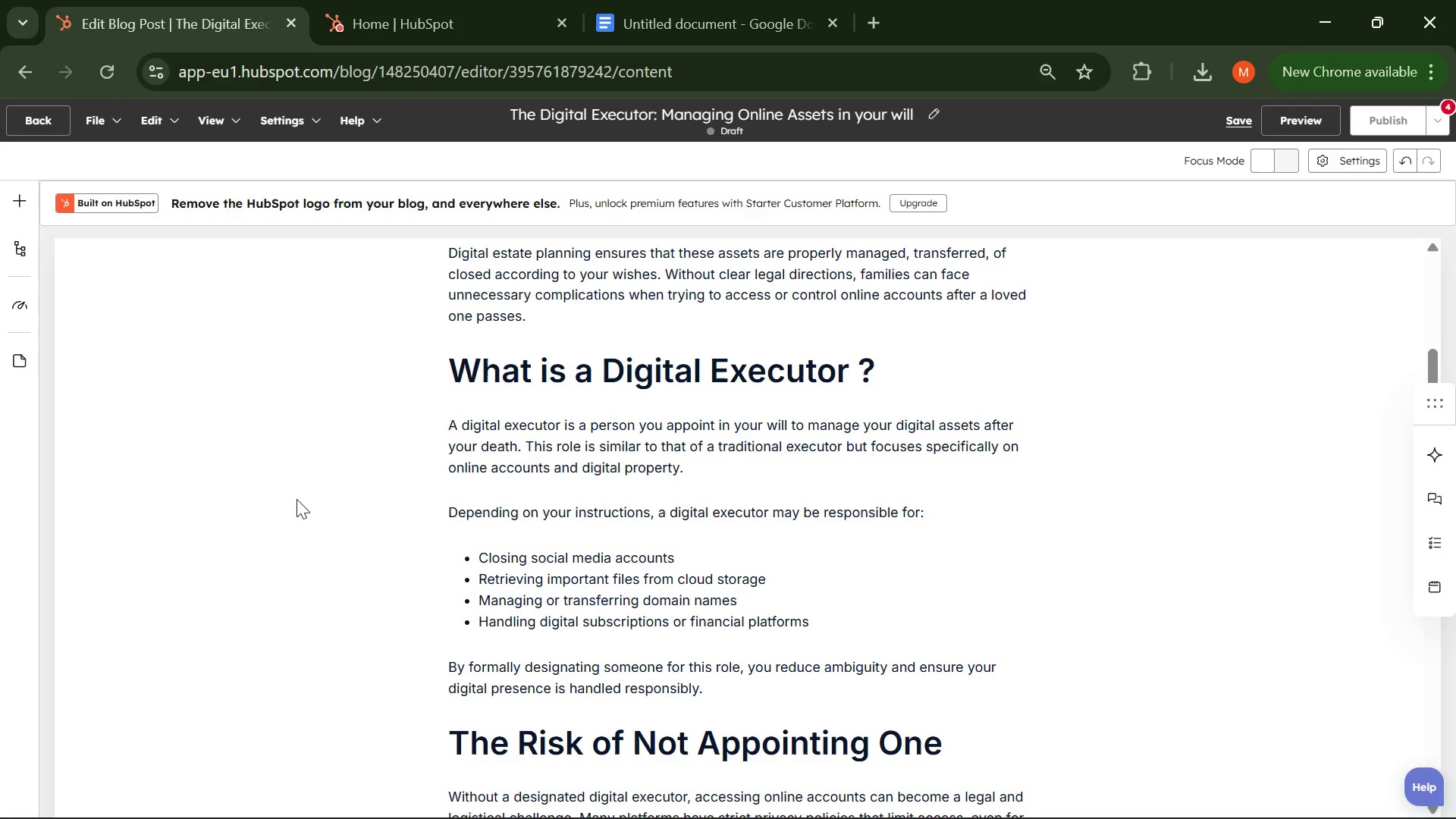 
wait(18.38)
 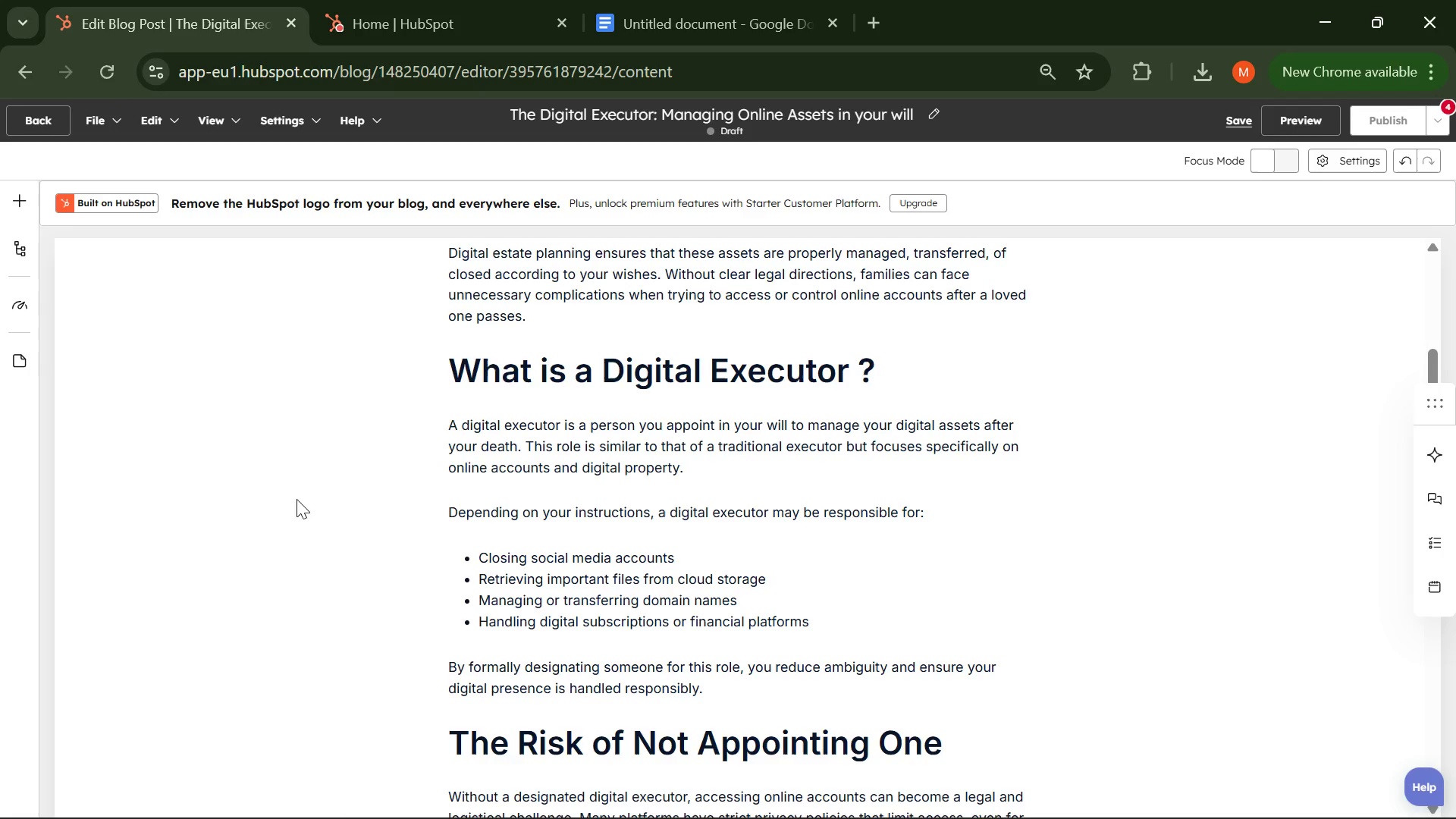 
left_click([417, 0])
 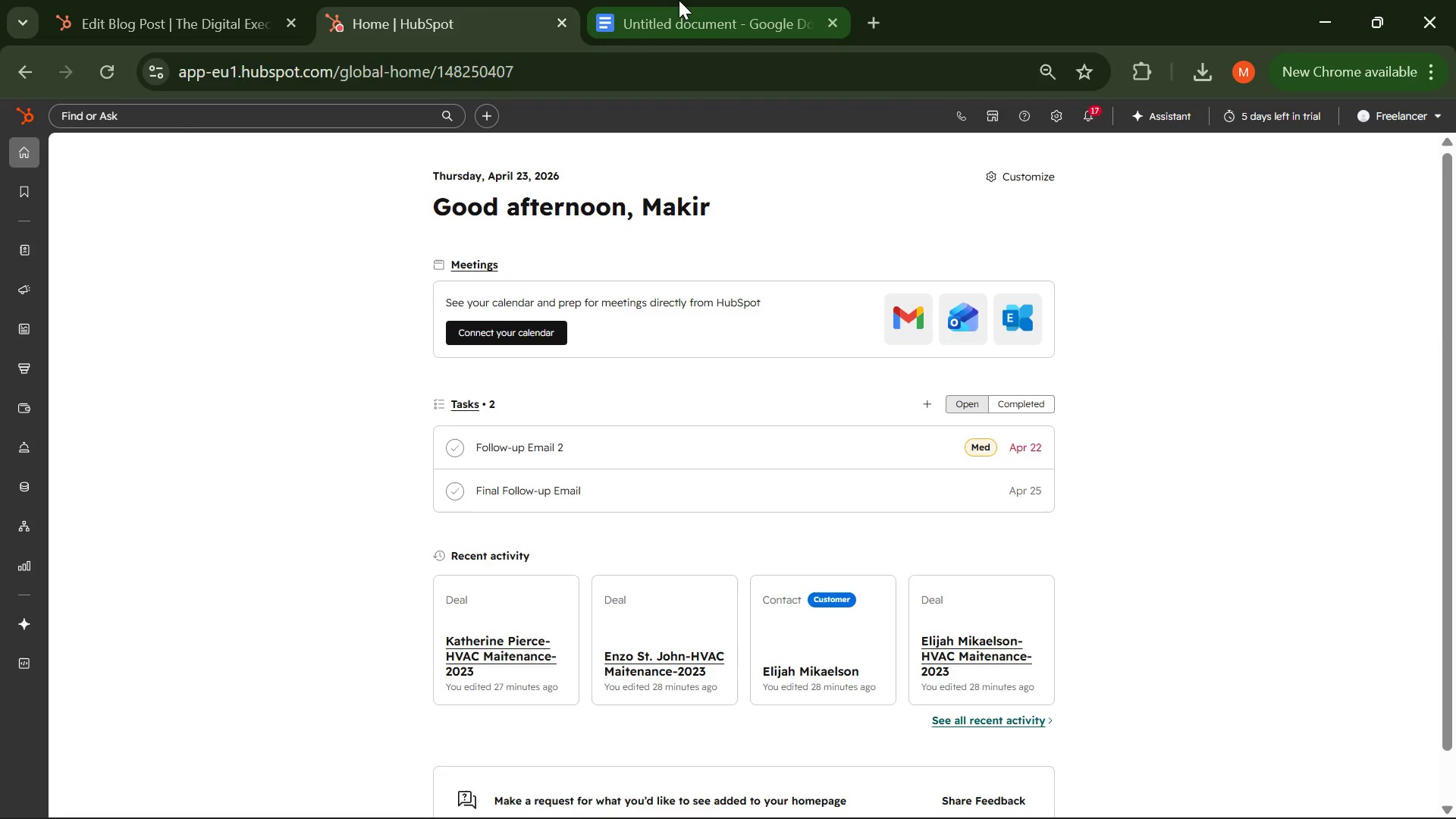 
left_click([679, 0])
 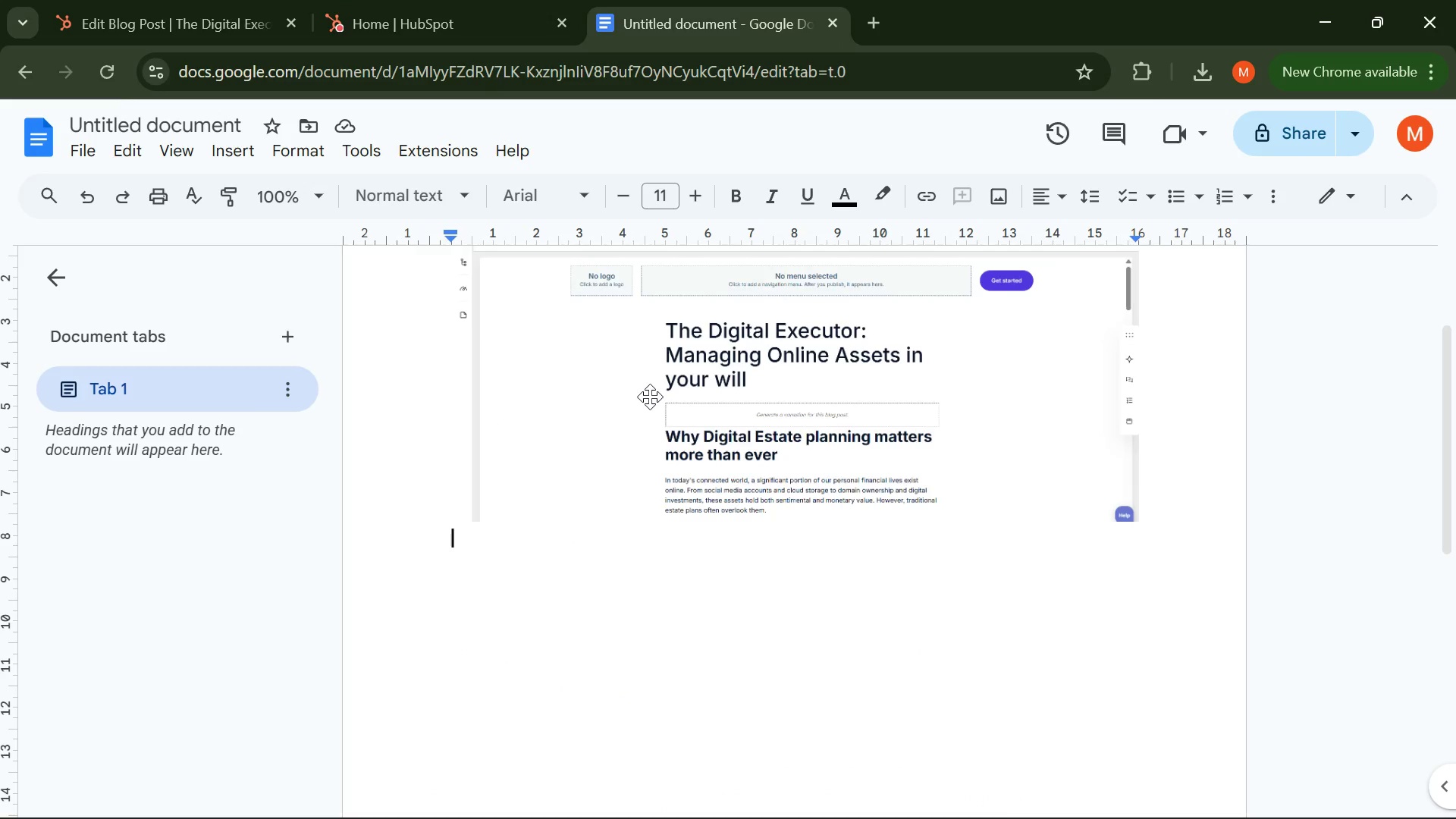 
wait(8.11)
 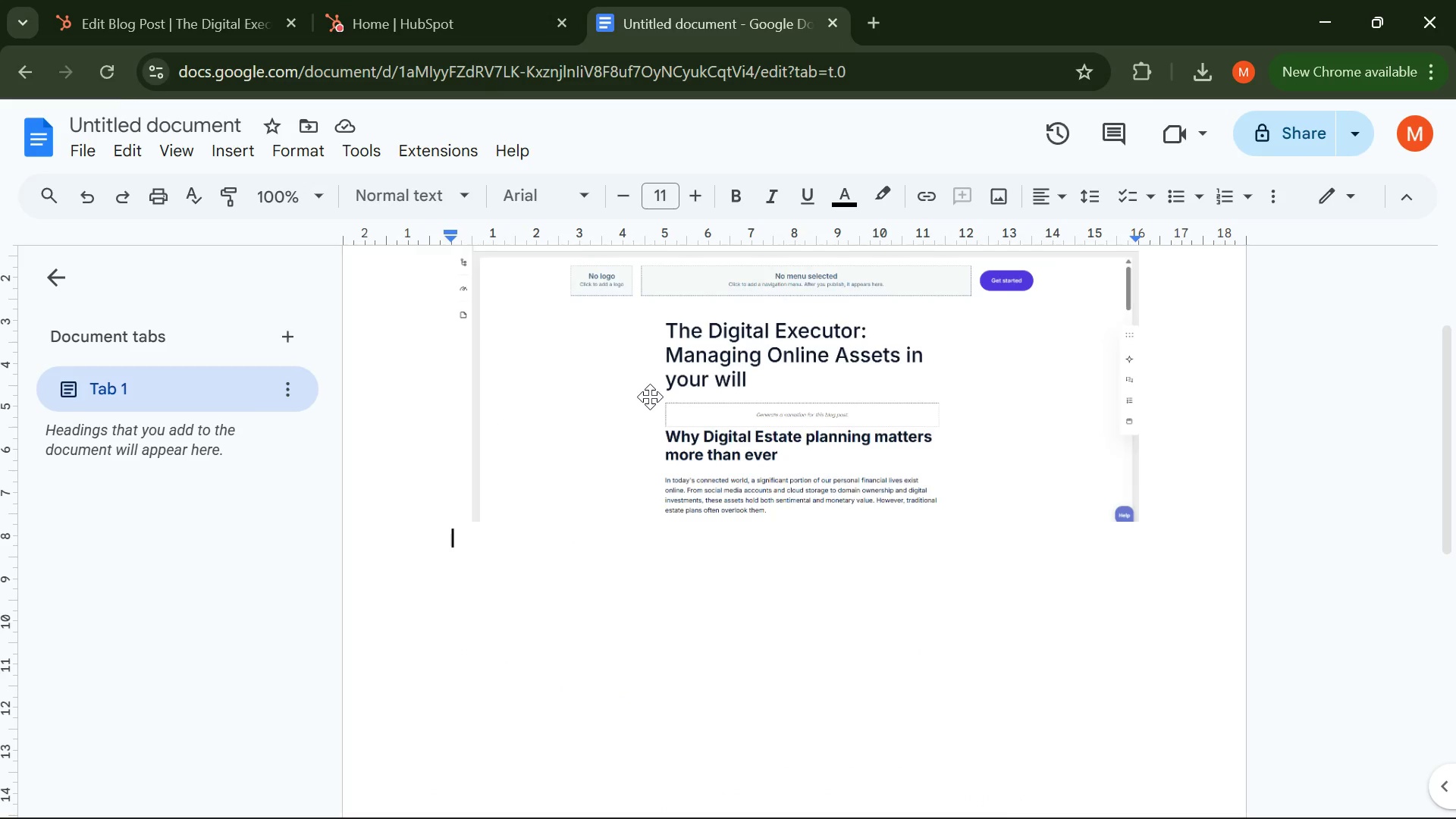 
left_click([215, 4])
 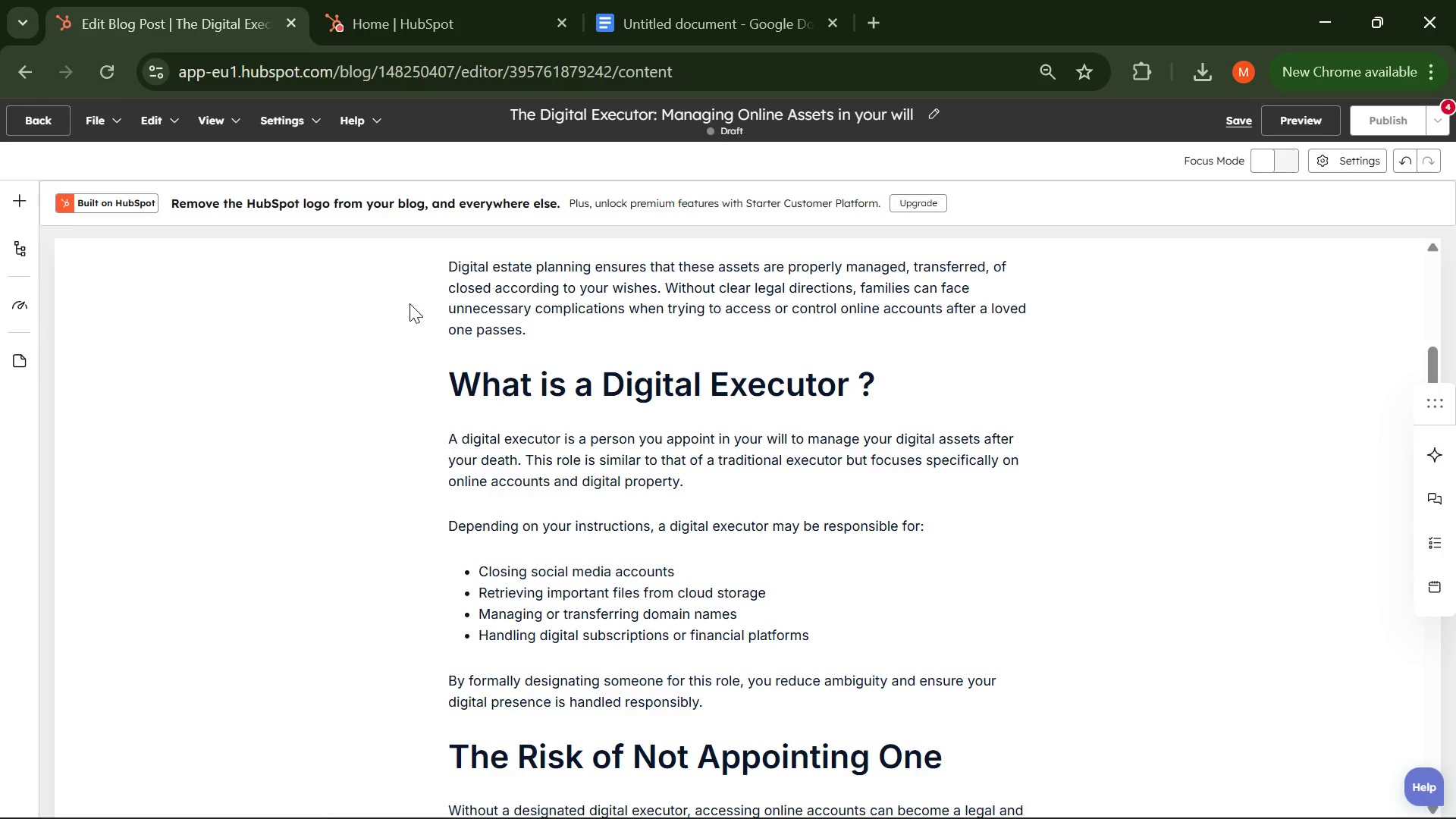 
key(PrintScreen)
 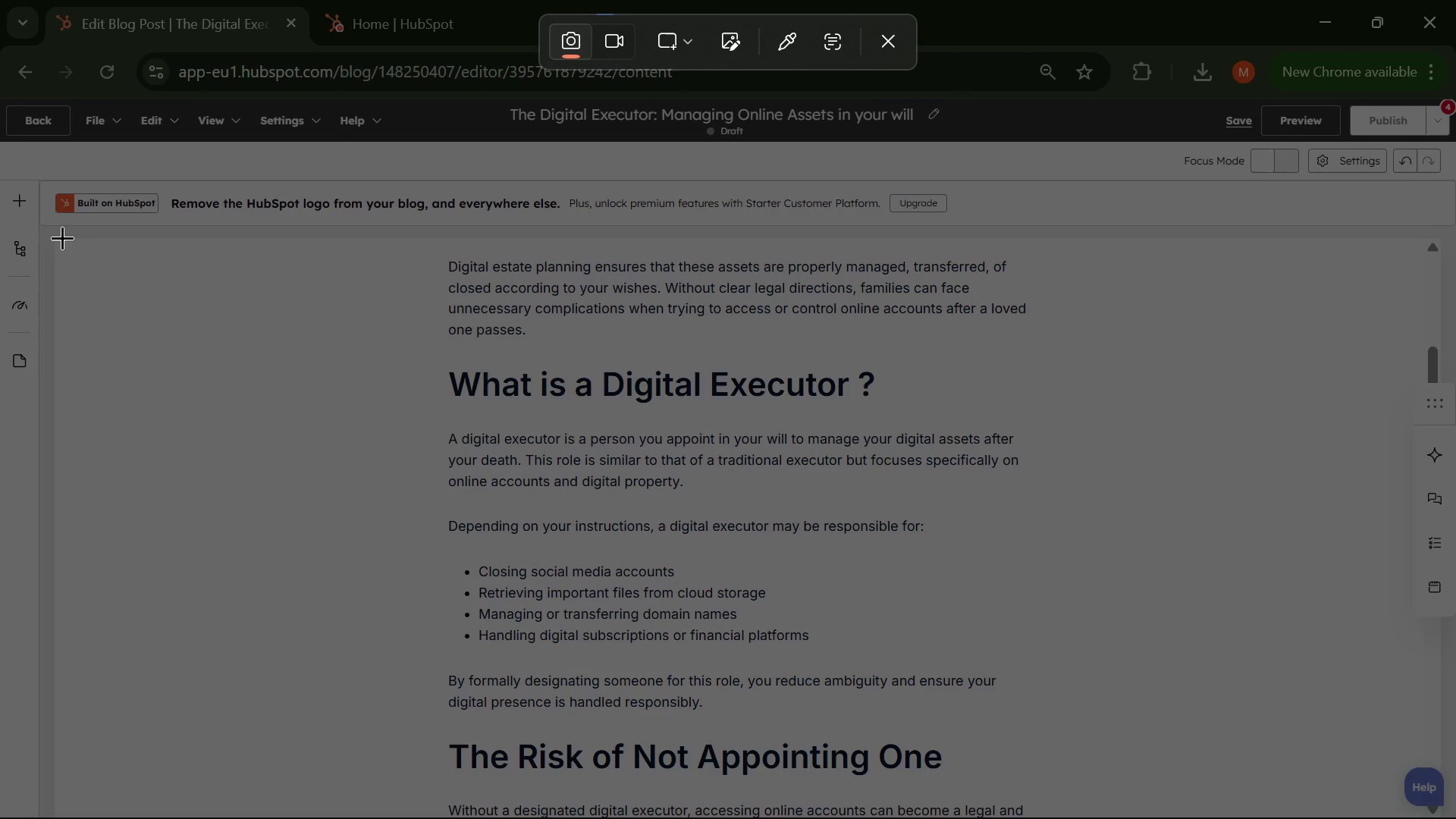 
left_click_drag(start_coordinate=[58, 237], to_coordinate=[1420, 722])
 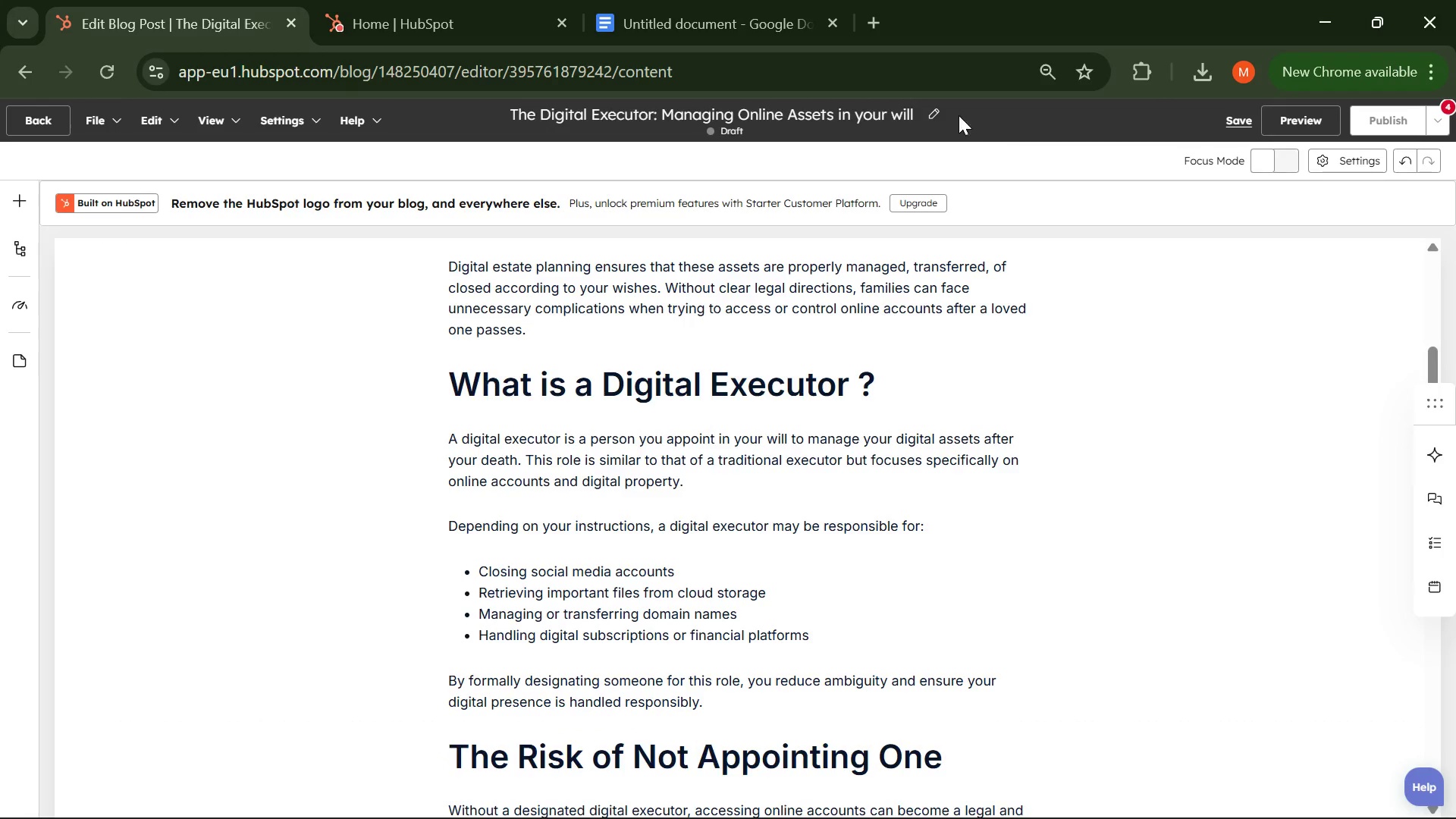 
left_click([680, 22])
 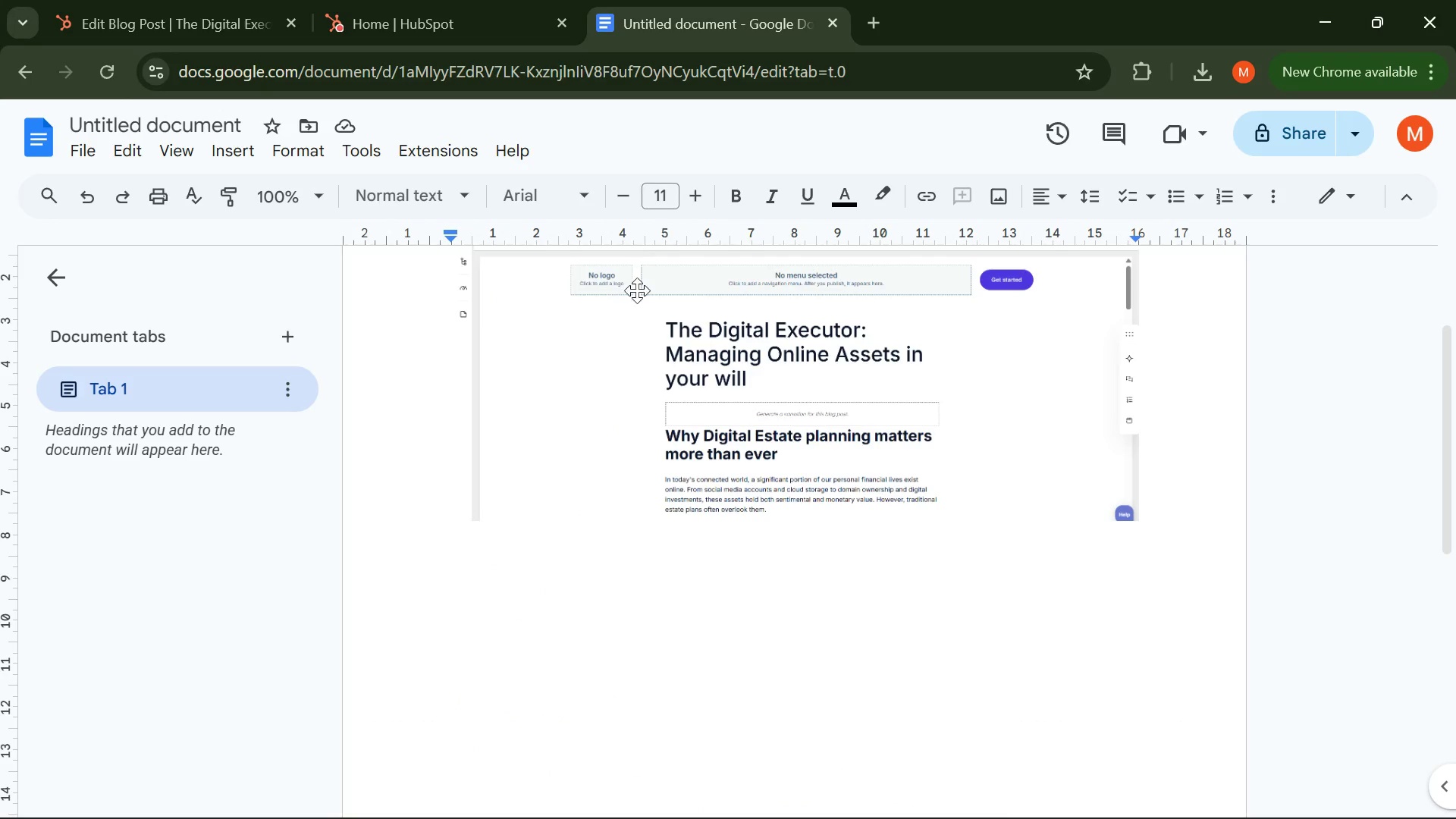 
key(Control+V)
 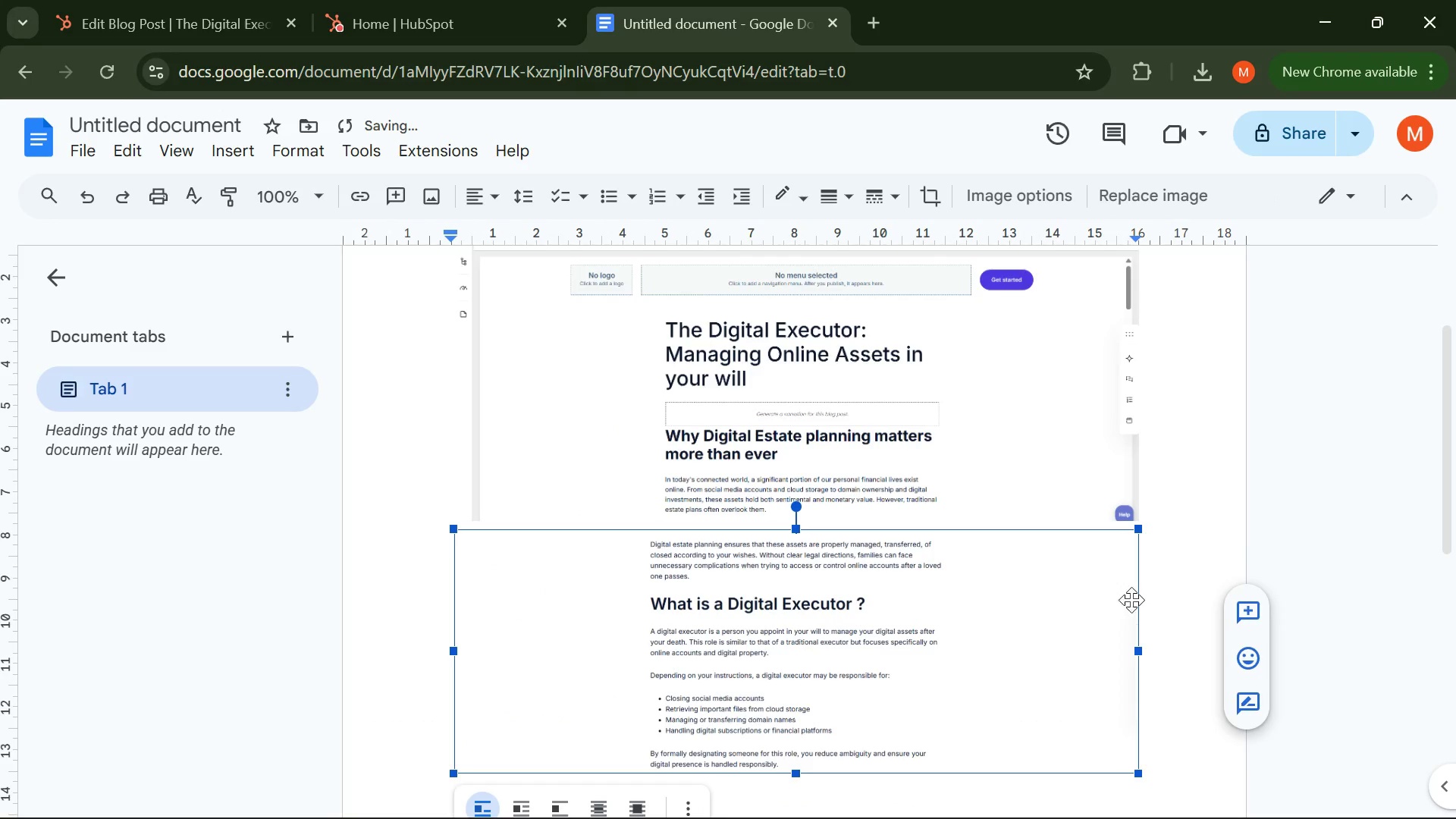 
left_click_drag(start_coordinate=[1141, 653], to_coordinate=[1151, 653])
 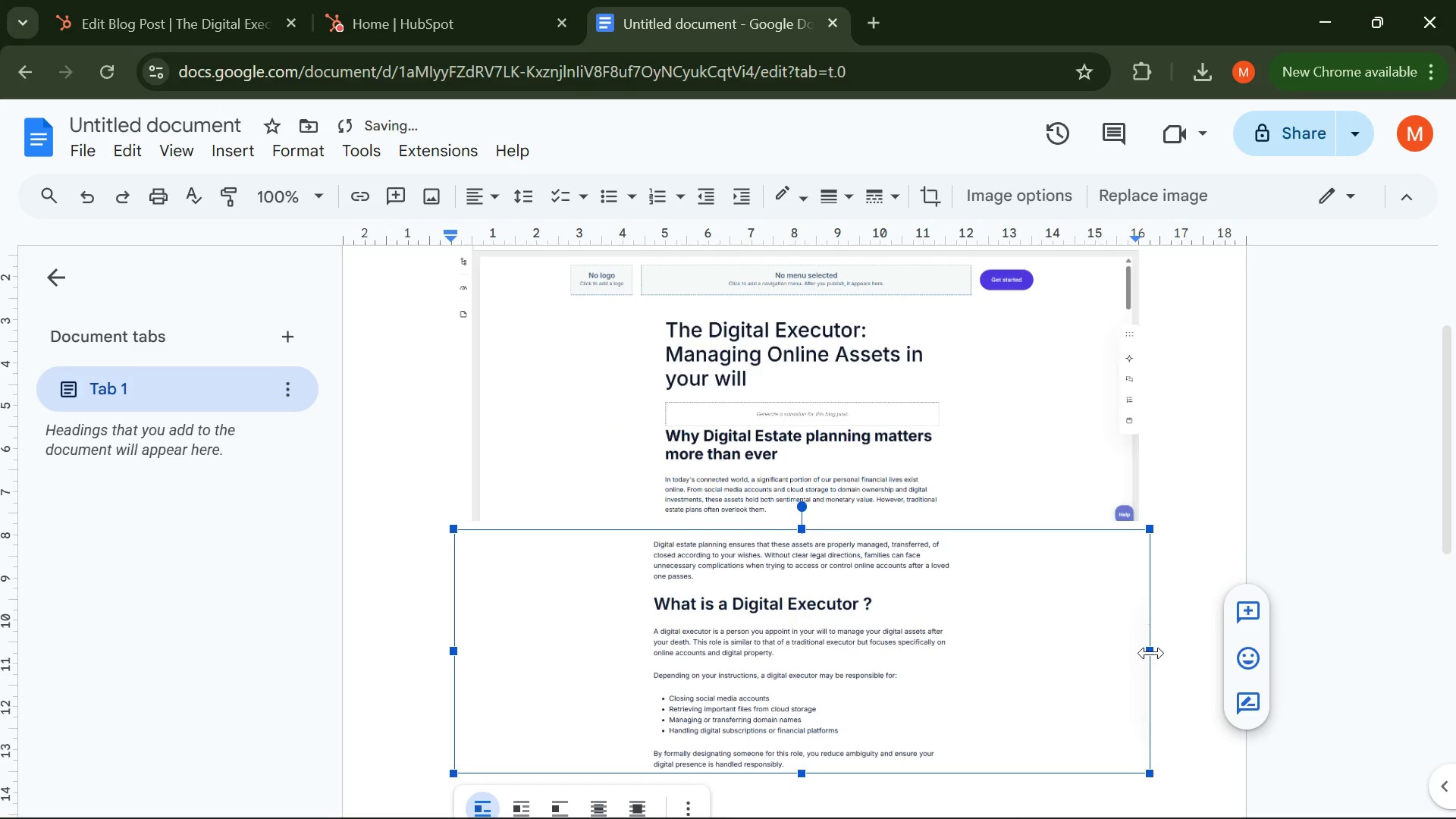 
left_click_drag(start_coordinate=[1151, 653], to_coordinate=[1140, 655])
 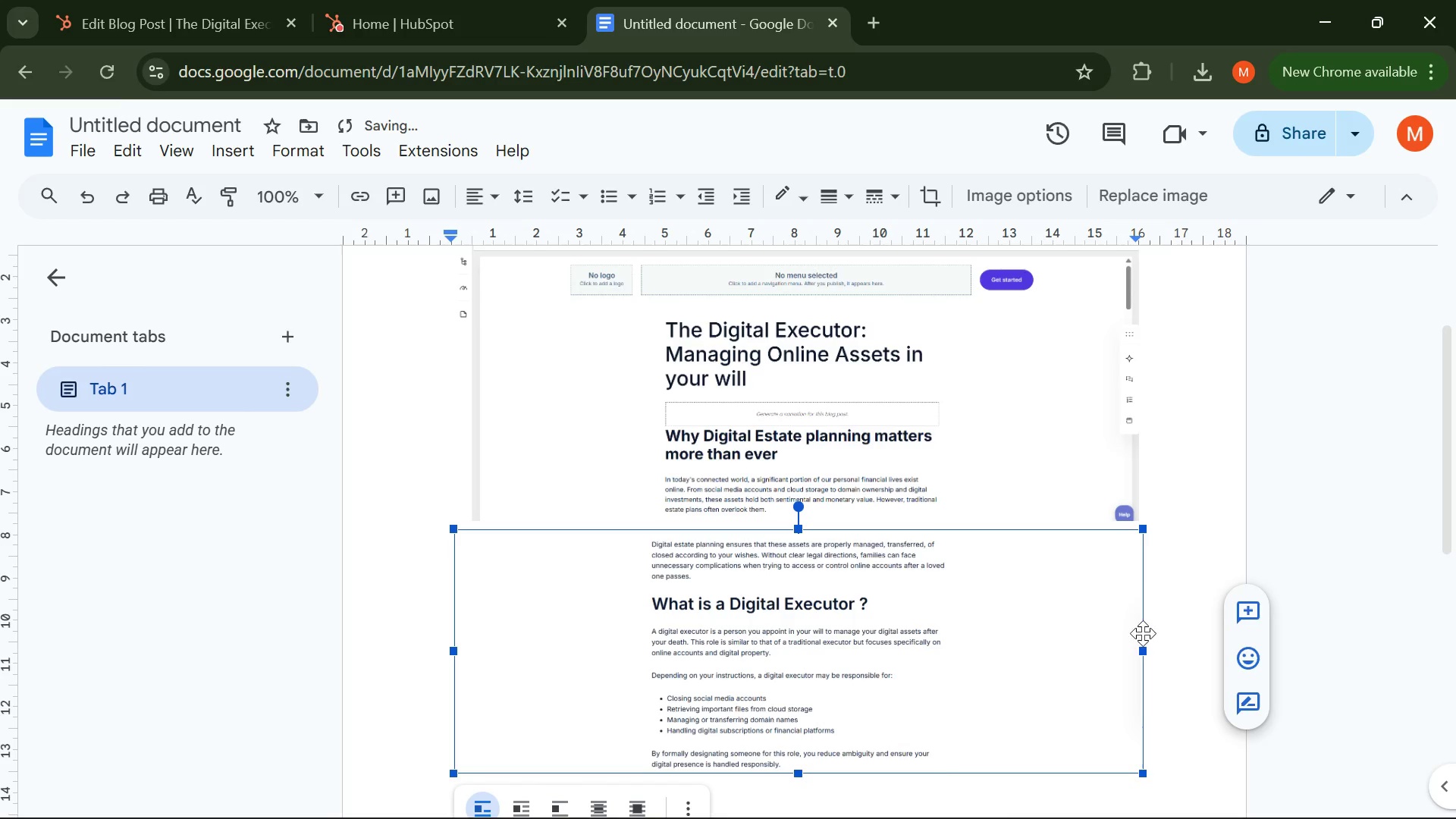 
left_click([1169, 438])
 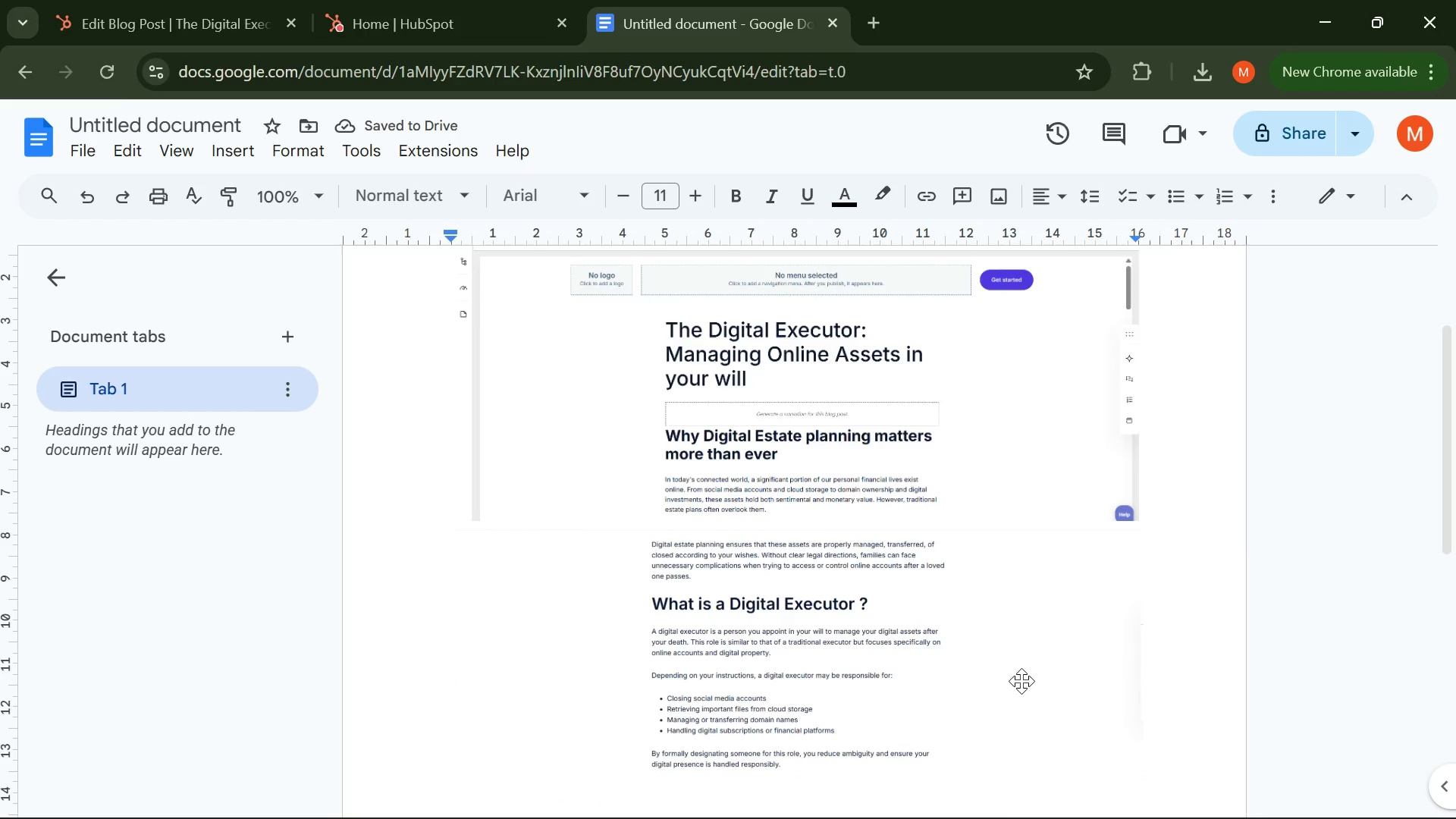 
scroll: coordinate [853, 611], scroll_direction: down, amount: 1.0
 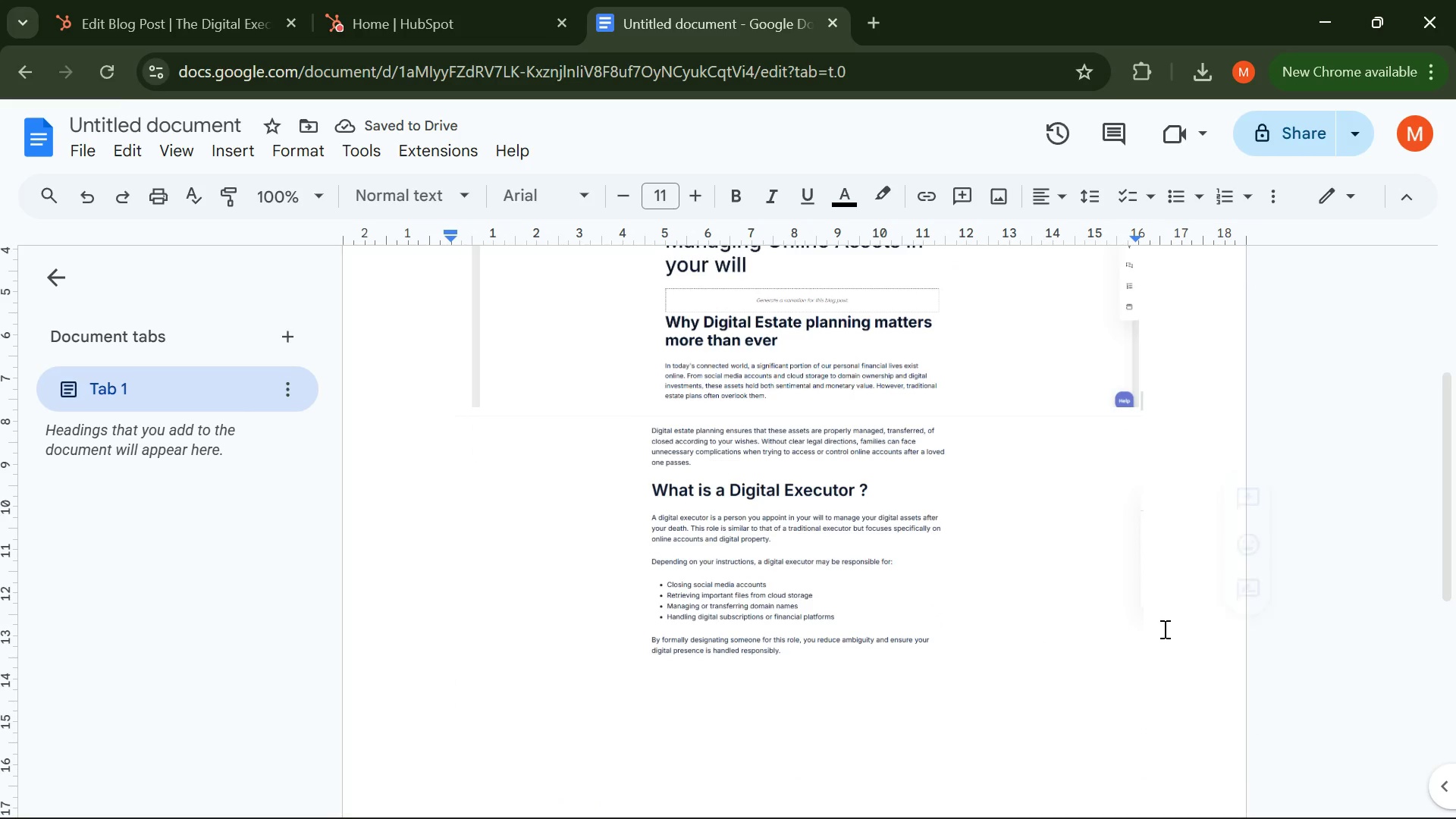 
left_click([1166, 629])
 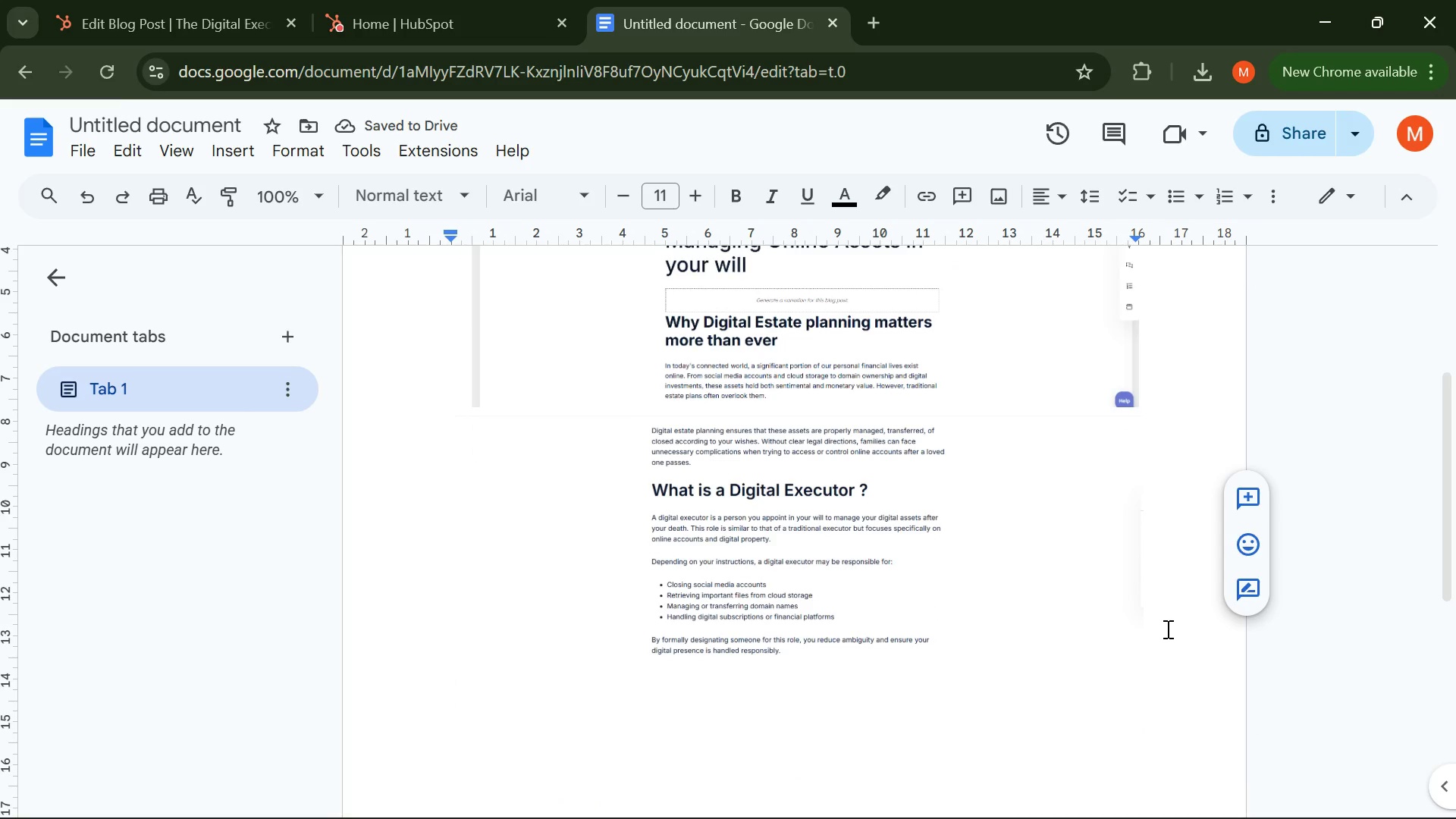 
key(Enter)
 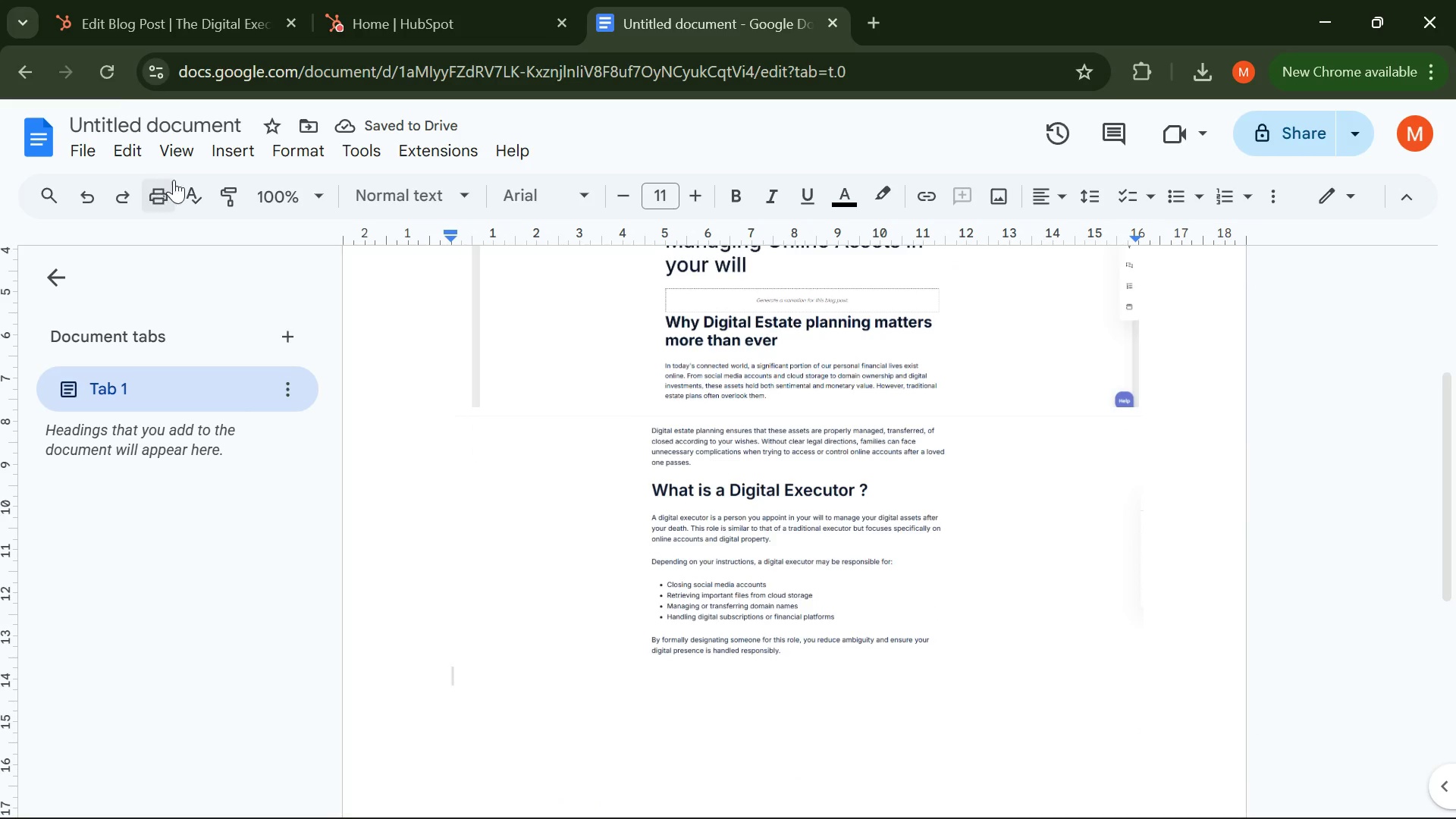 
scroll: coordinate [508, 450], scroll_direction: down, amount: 8.0
 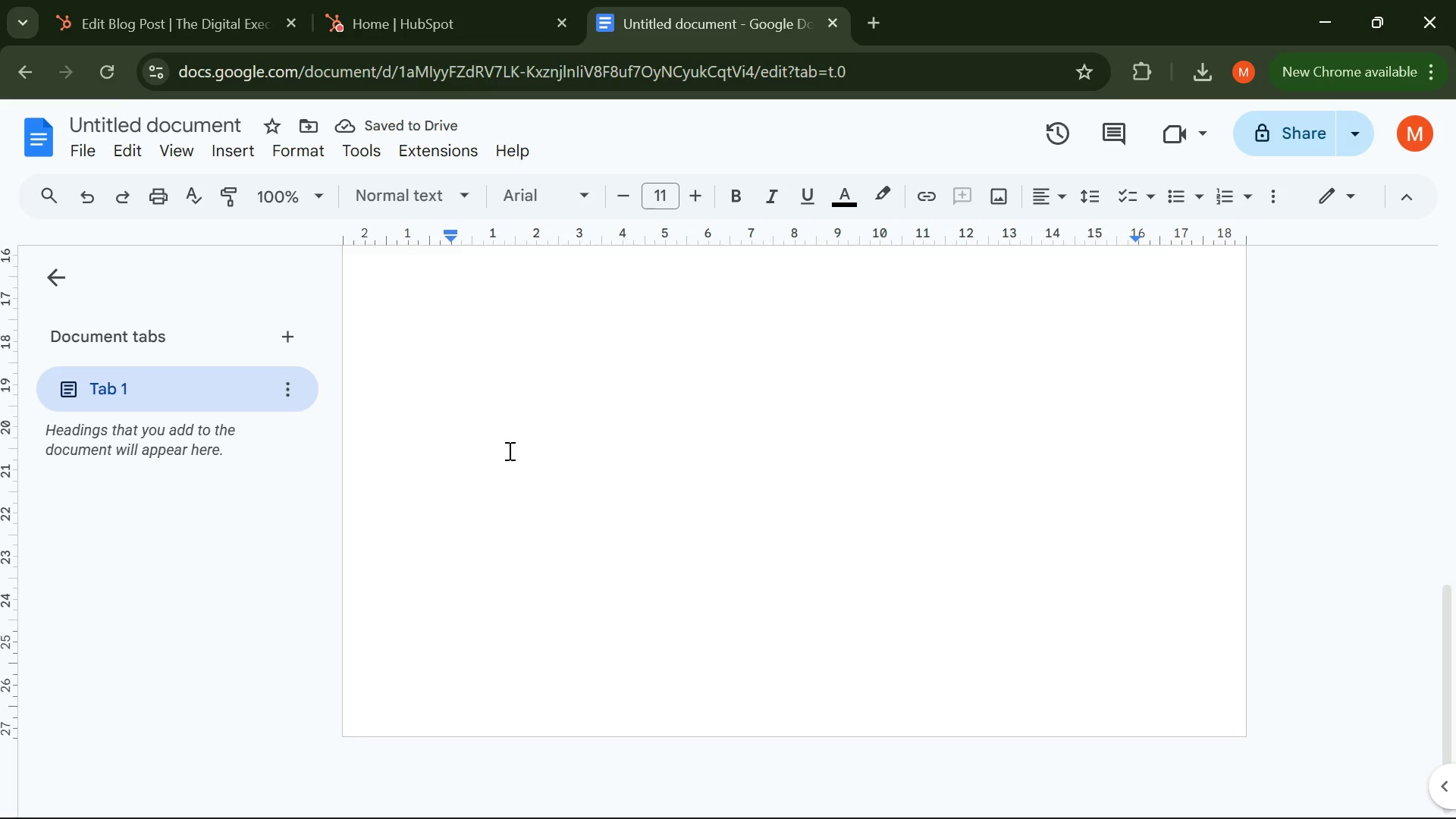 
scroll: coordinate [508, 450], scroll_direction: up, amount: 2.0
 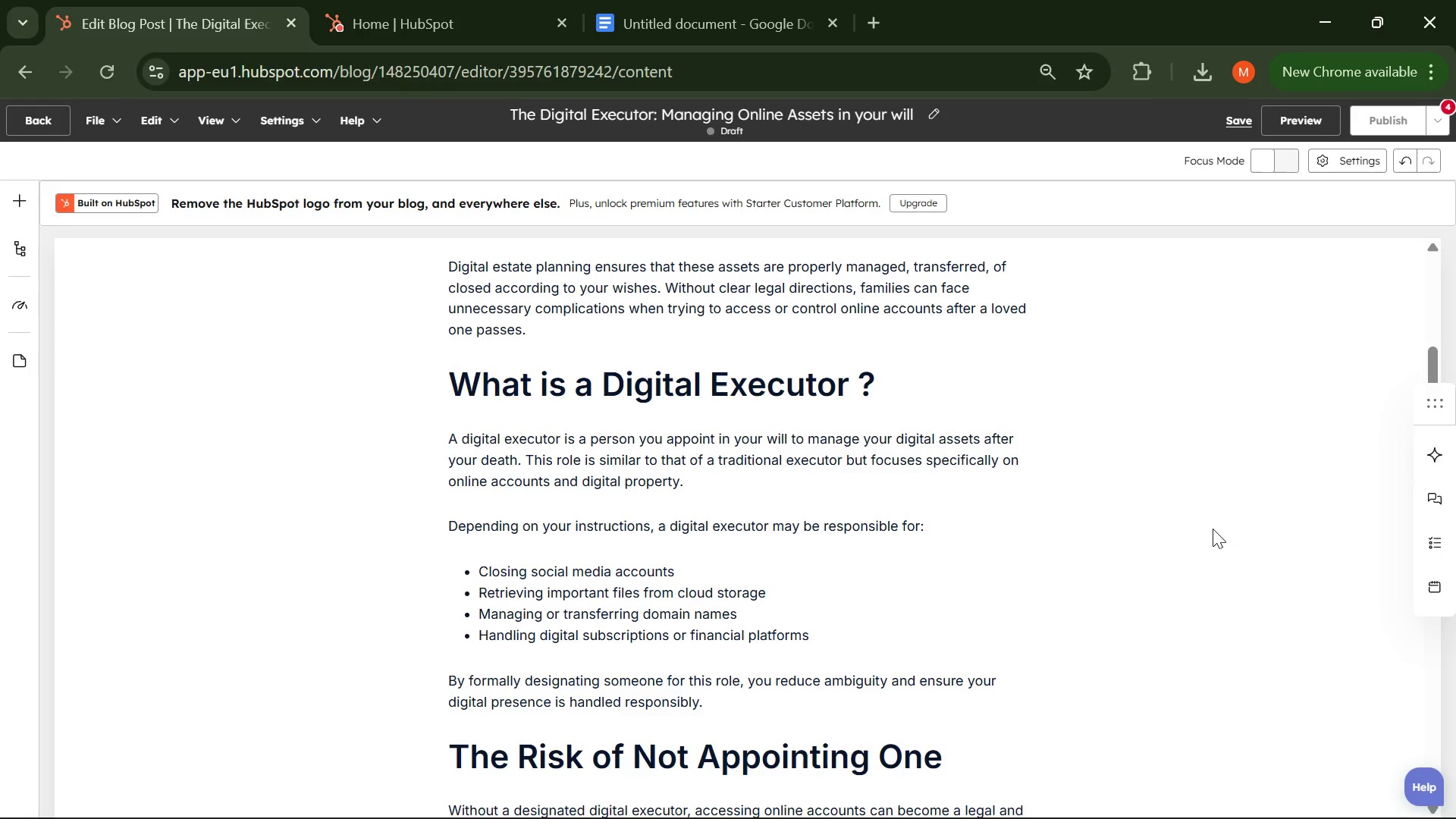 
wait(7.94)
 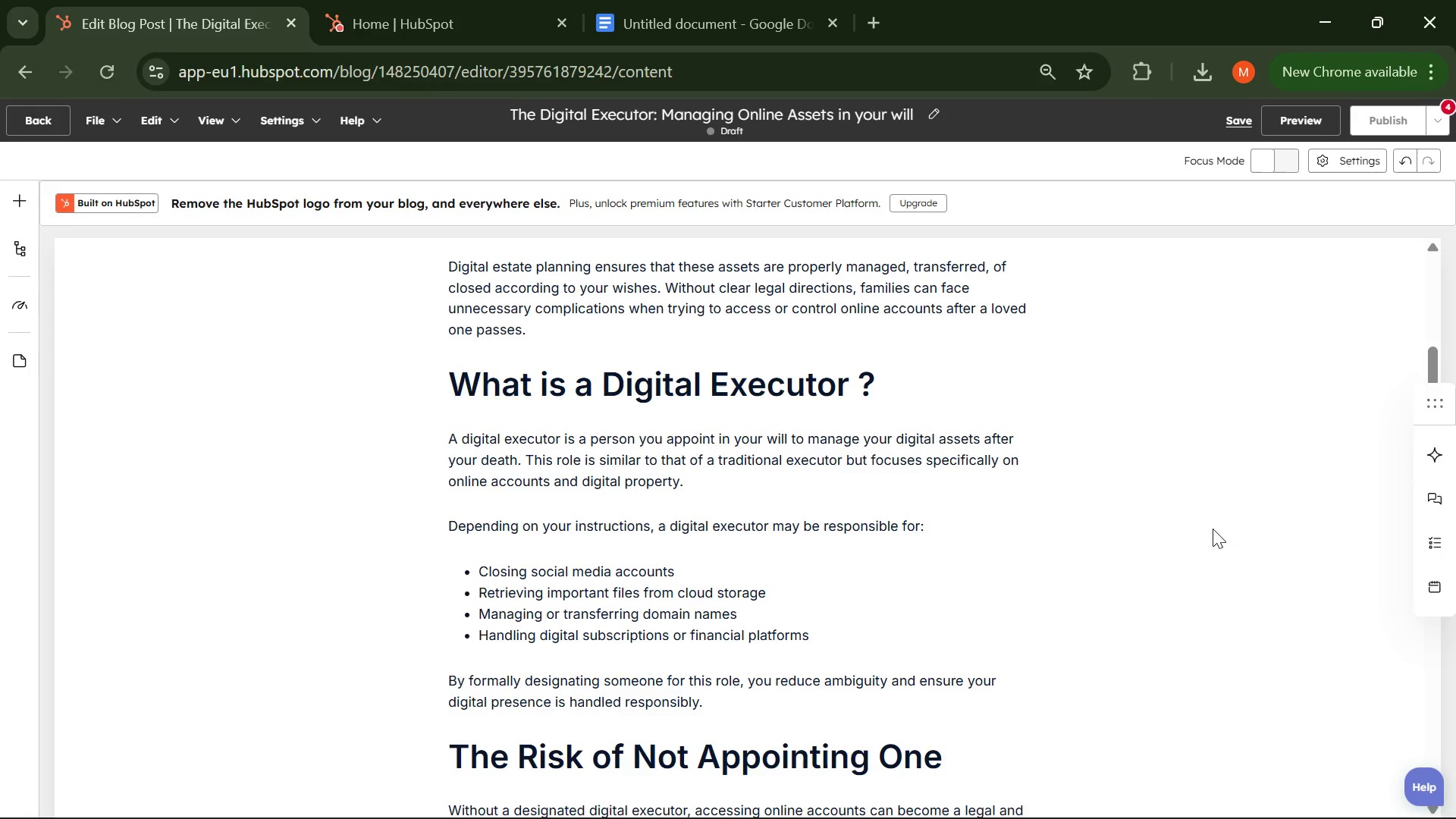 
key(PrintScreen)
 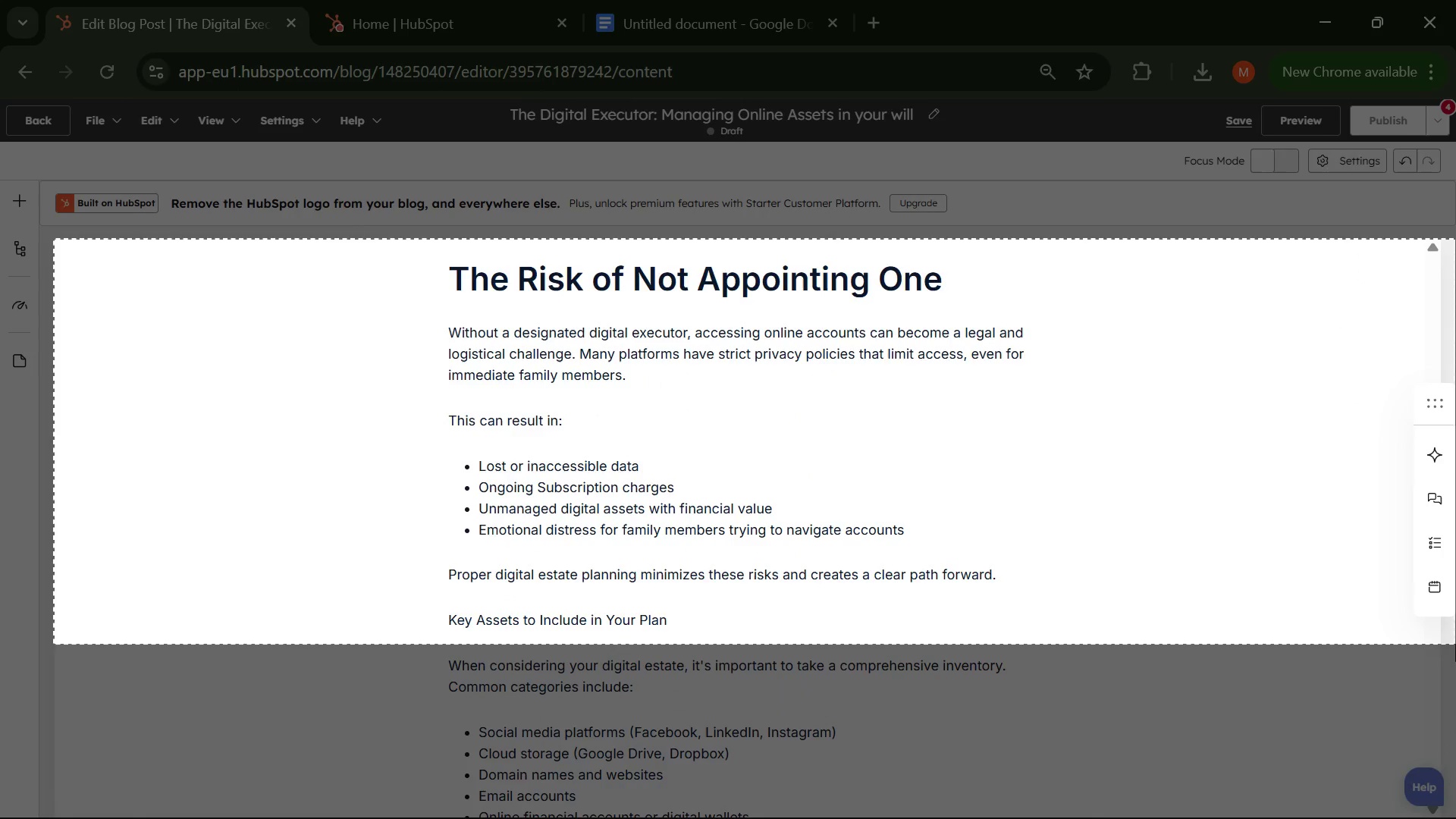 
wait(13.2)
 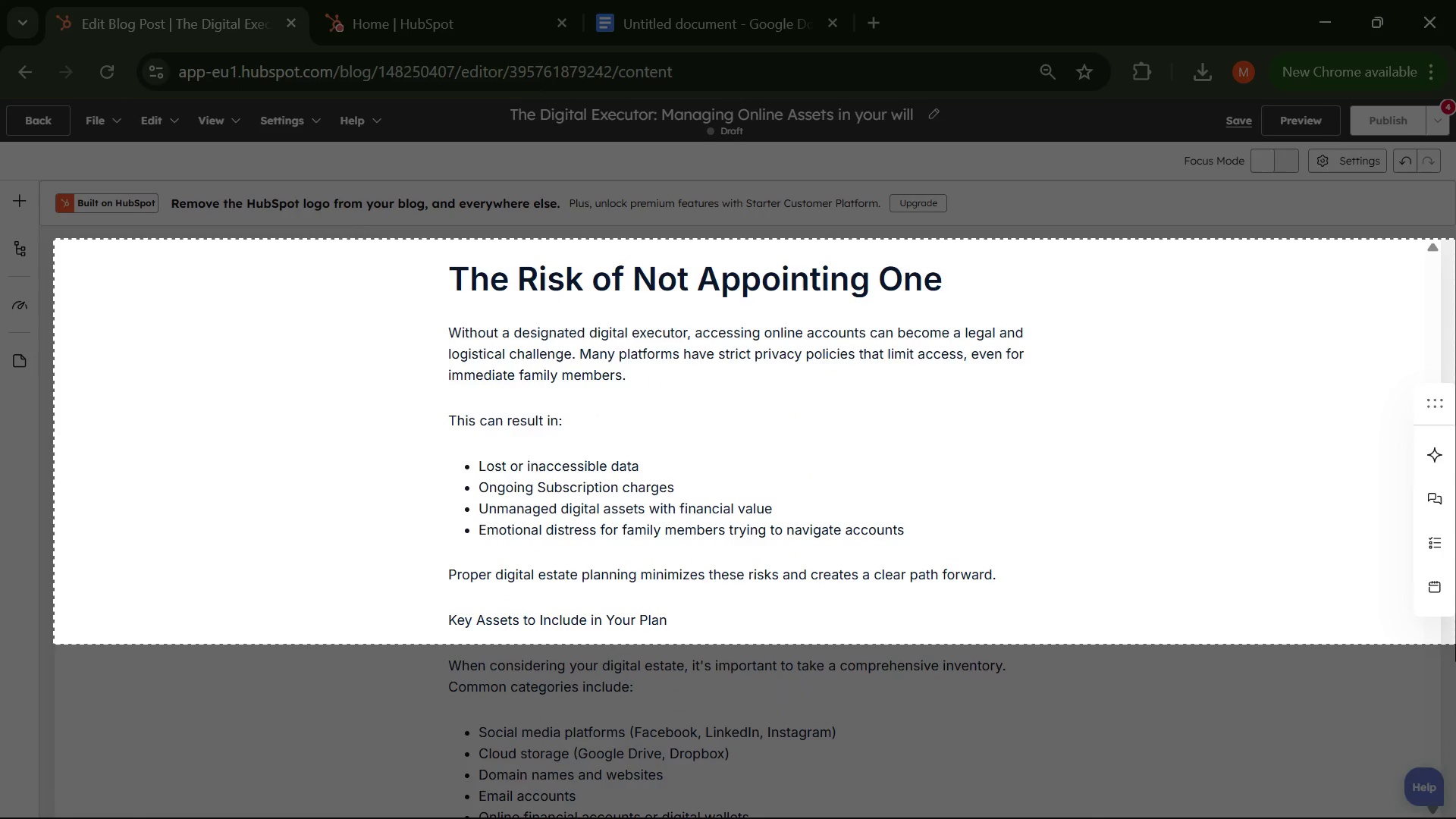 
left_click([882, 44])
 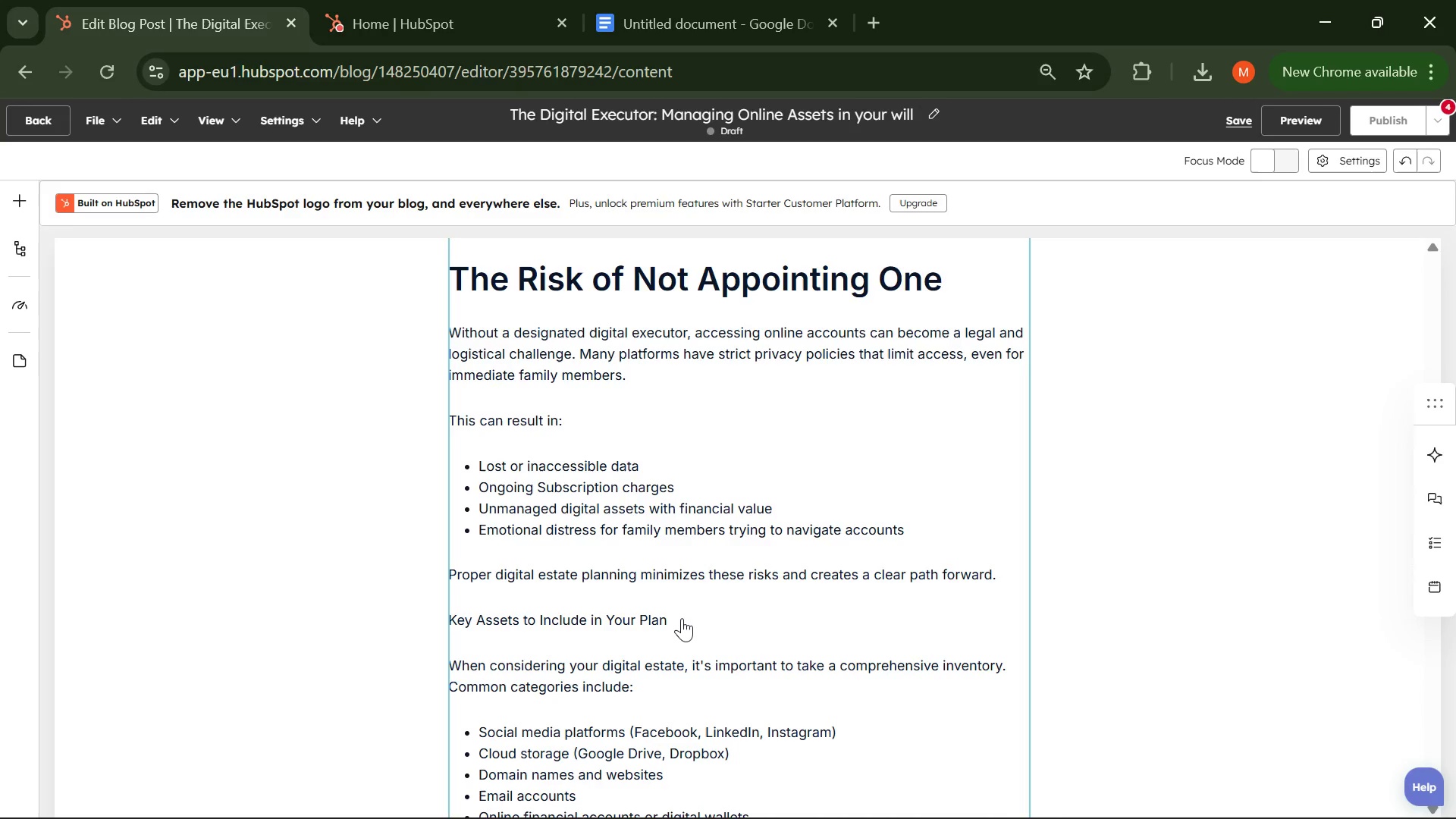 
left_click([667, 617])
 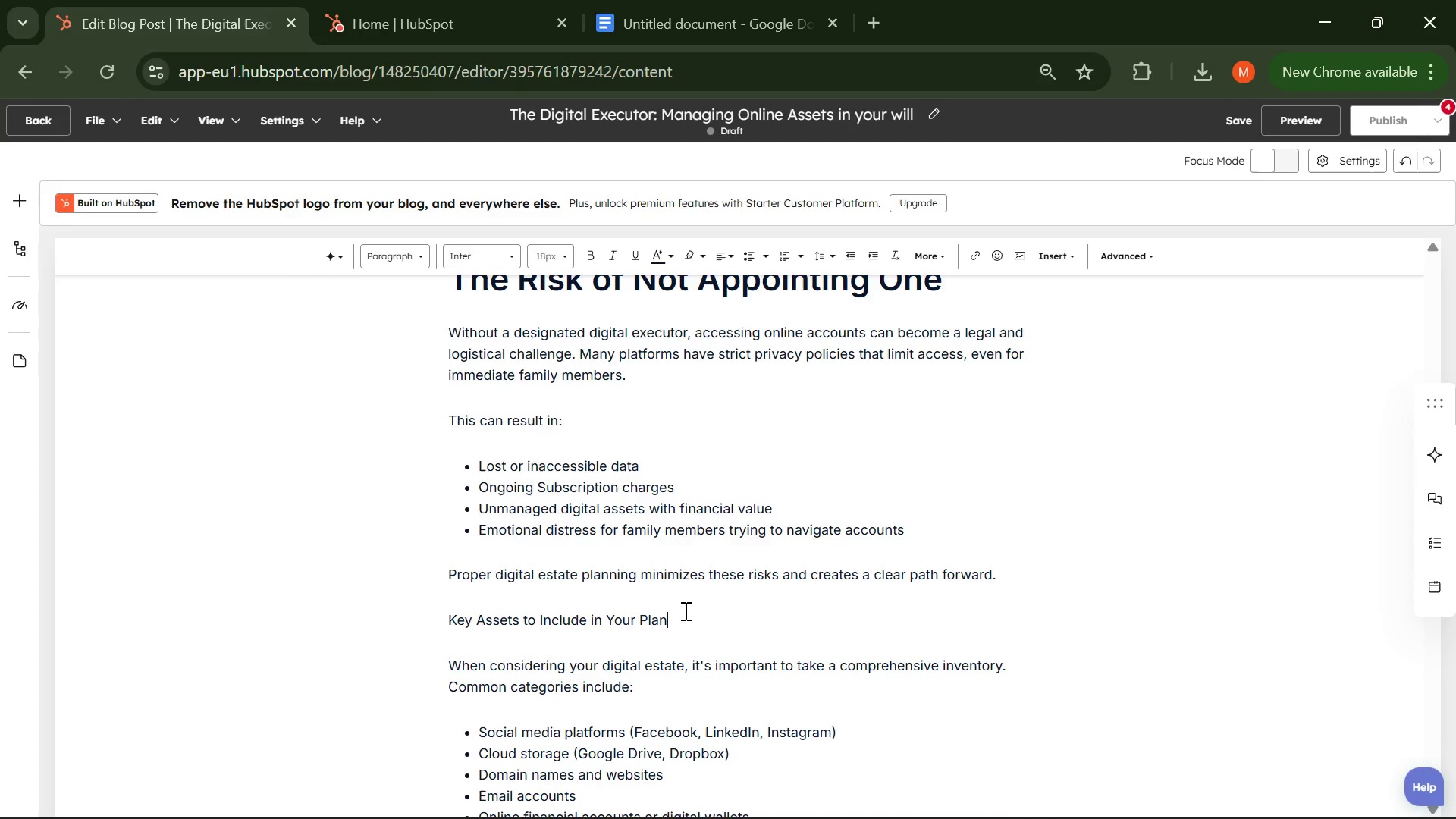 
wait(9.41)
 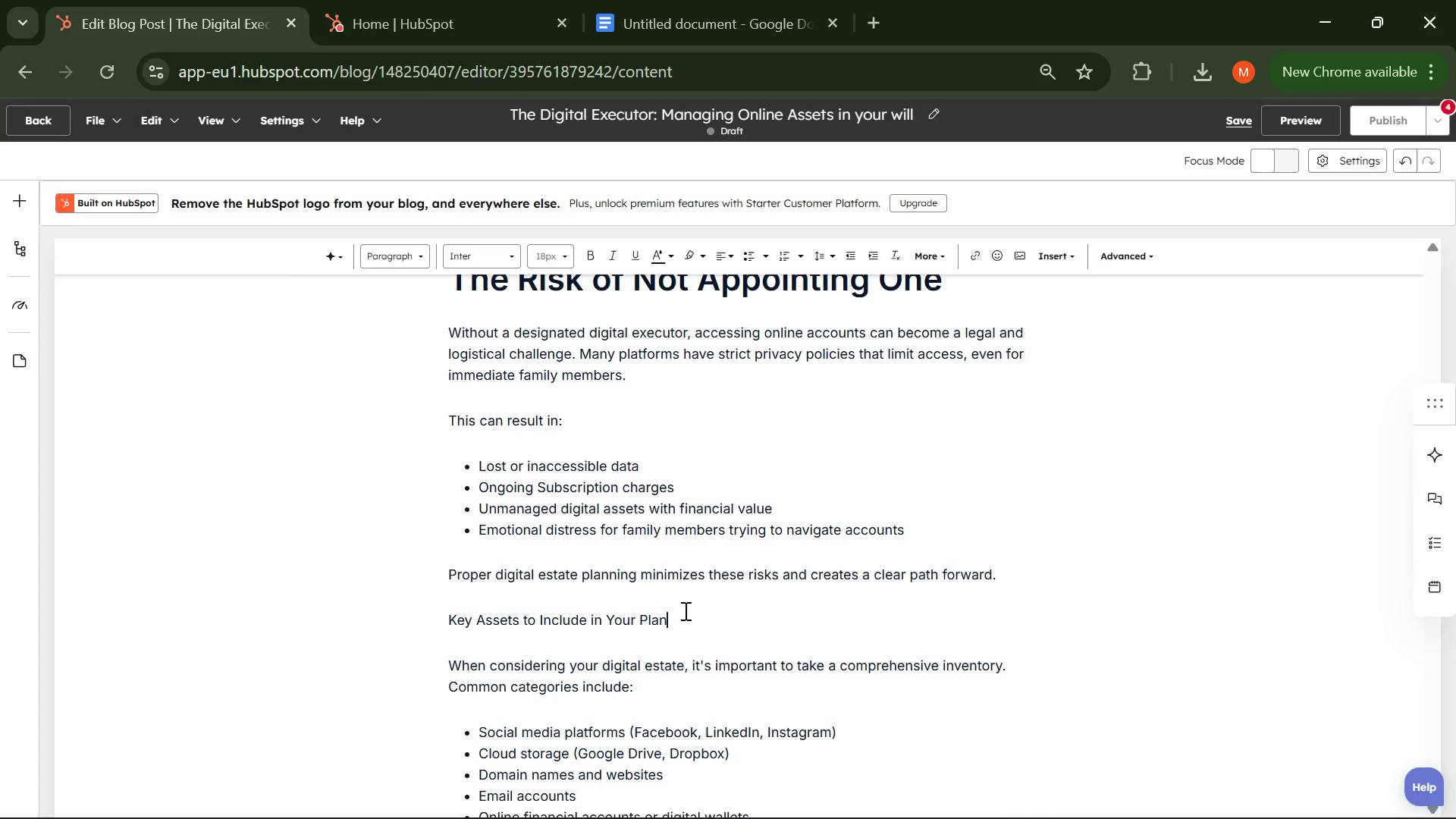 
left_click_drag(start_coordinate=[665, 623], to_coordinate=[400, 619])
 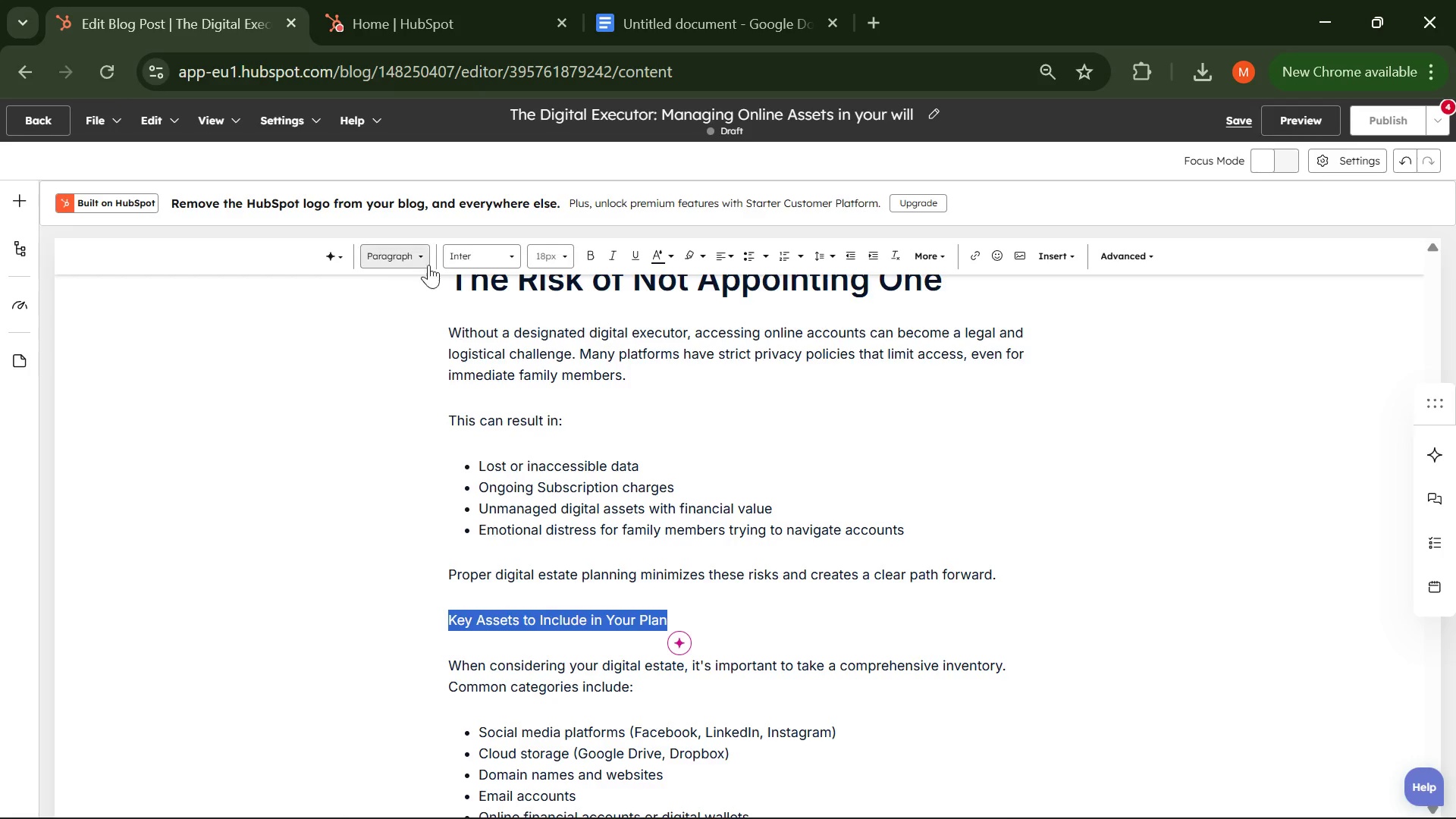 
left_click([418, 256])
 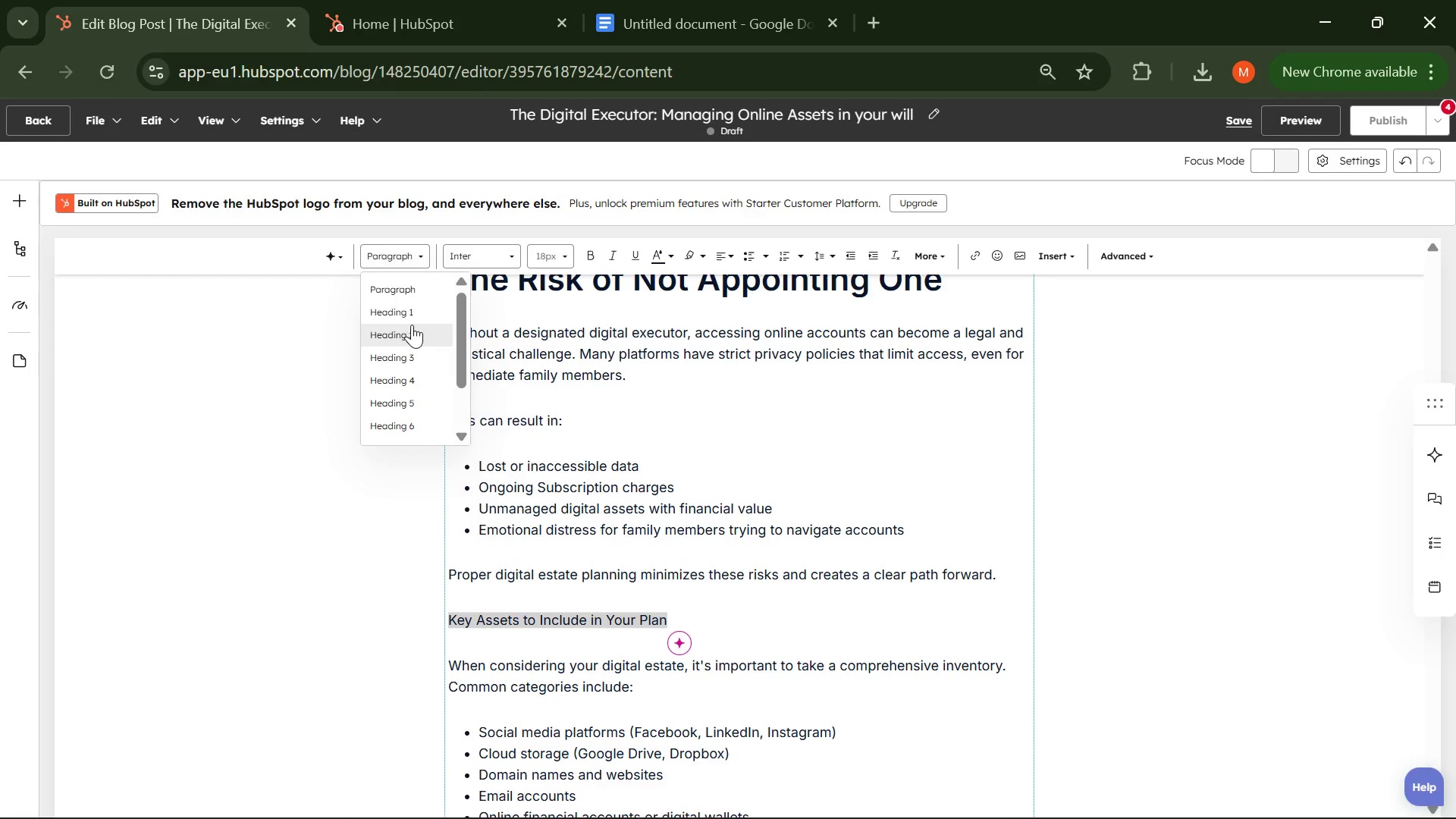 
left_click([409, 328])
 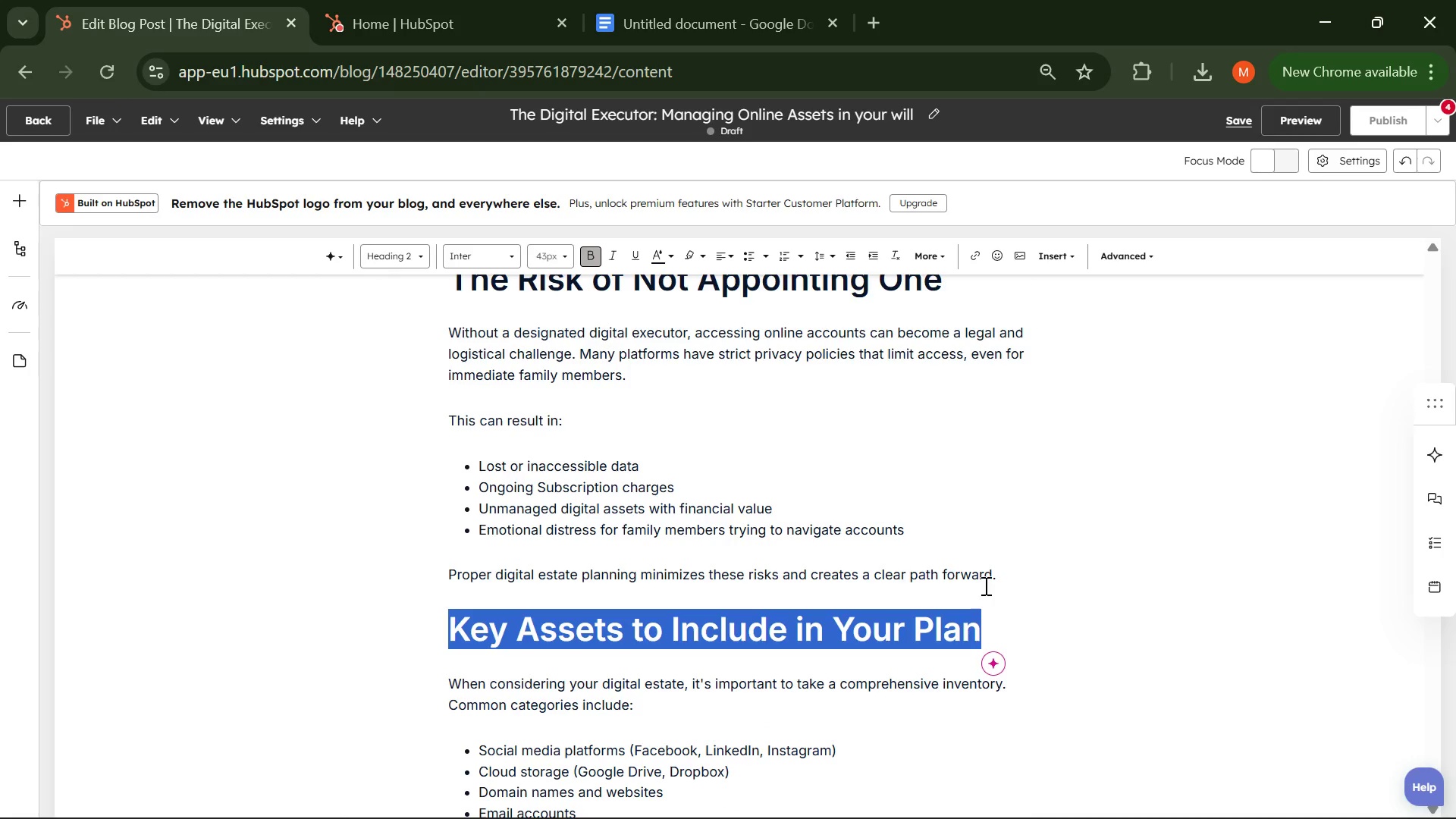 
left_click([1143, 579])
 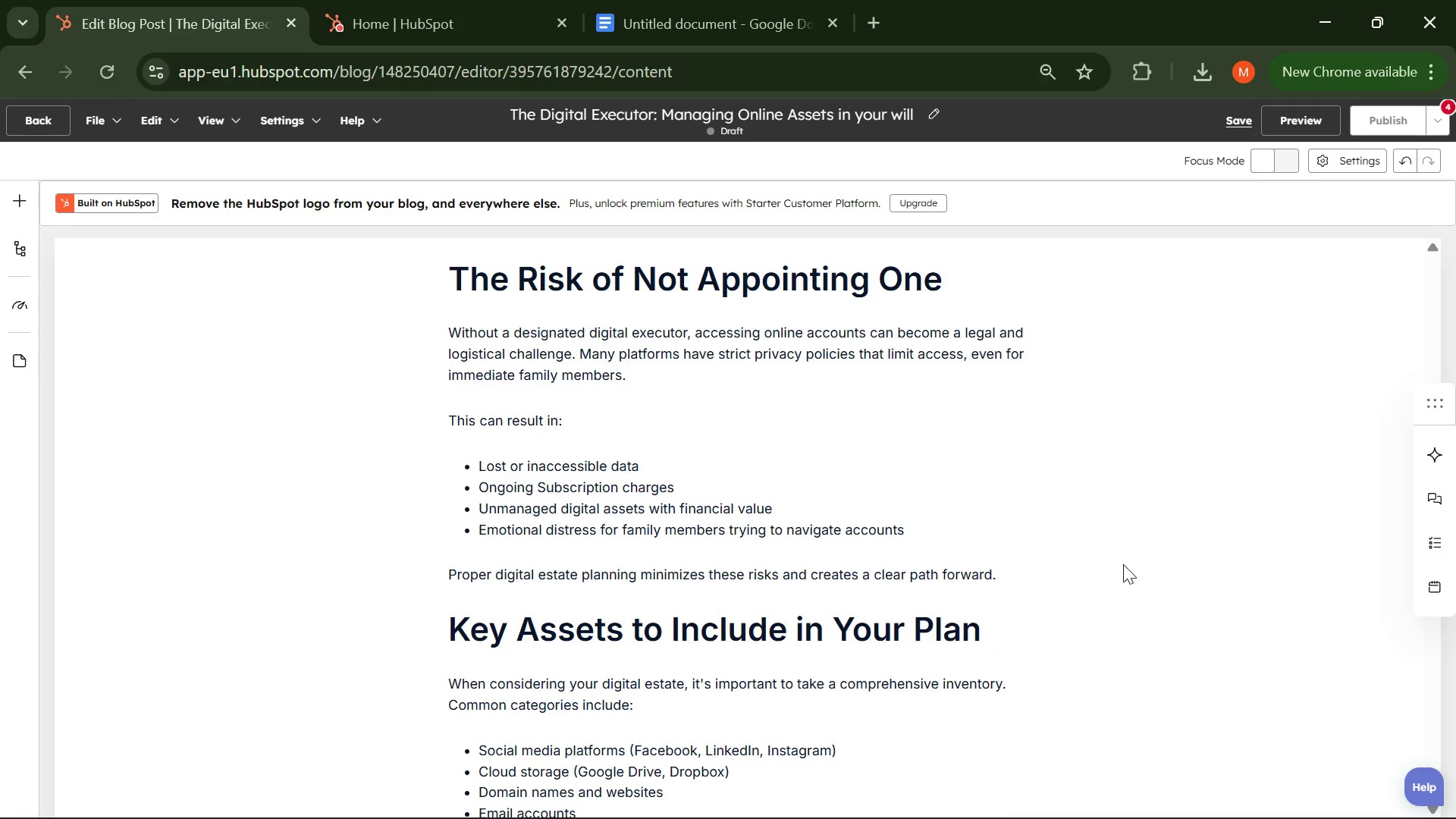 
key(PrintScreen)
 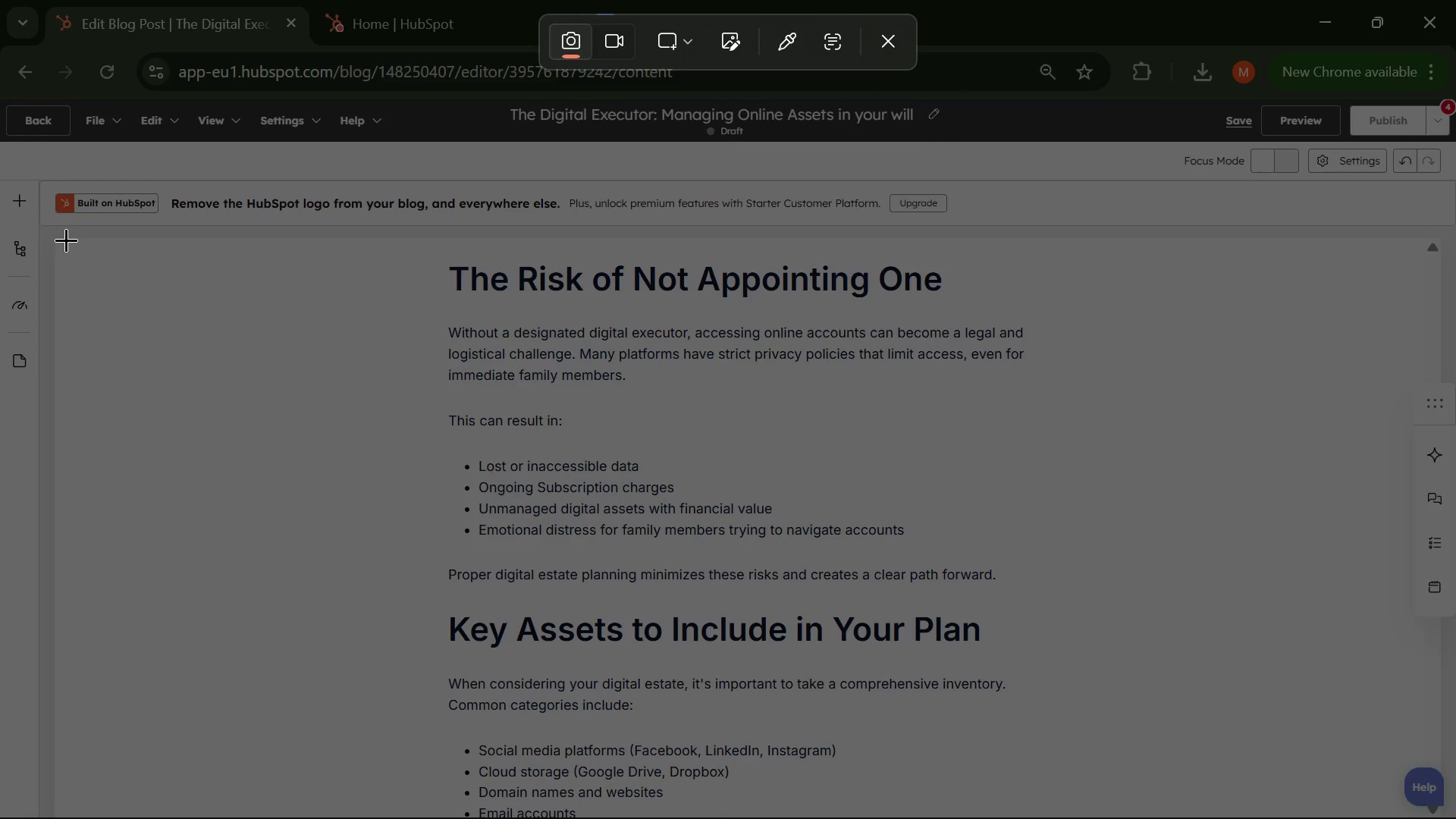 
wait(6.25)
 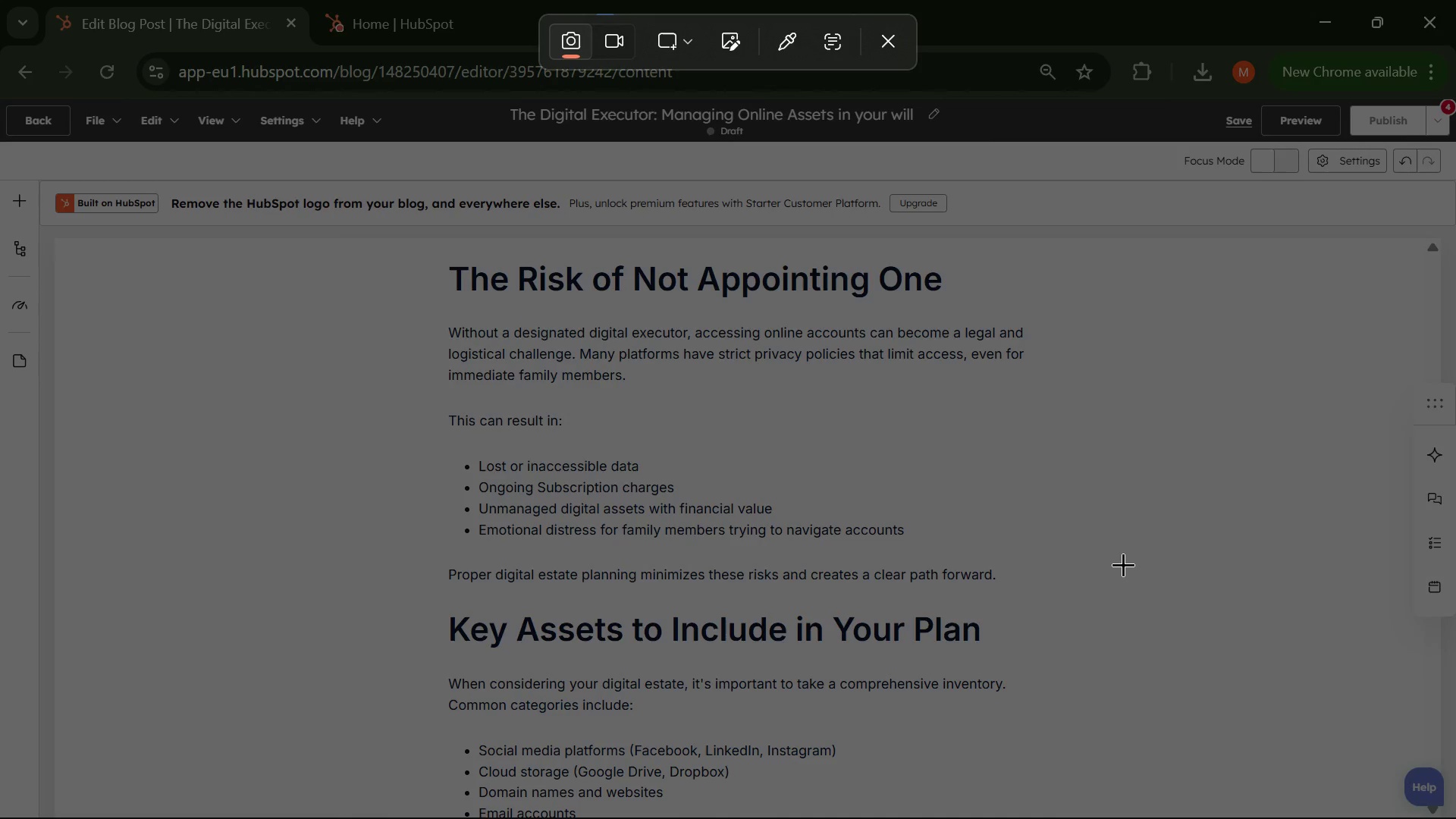 
left_click_drag(start_coordinate=[58, 239], to_coordinate=[1414, 601])
 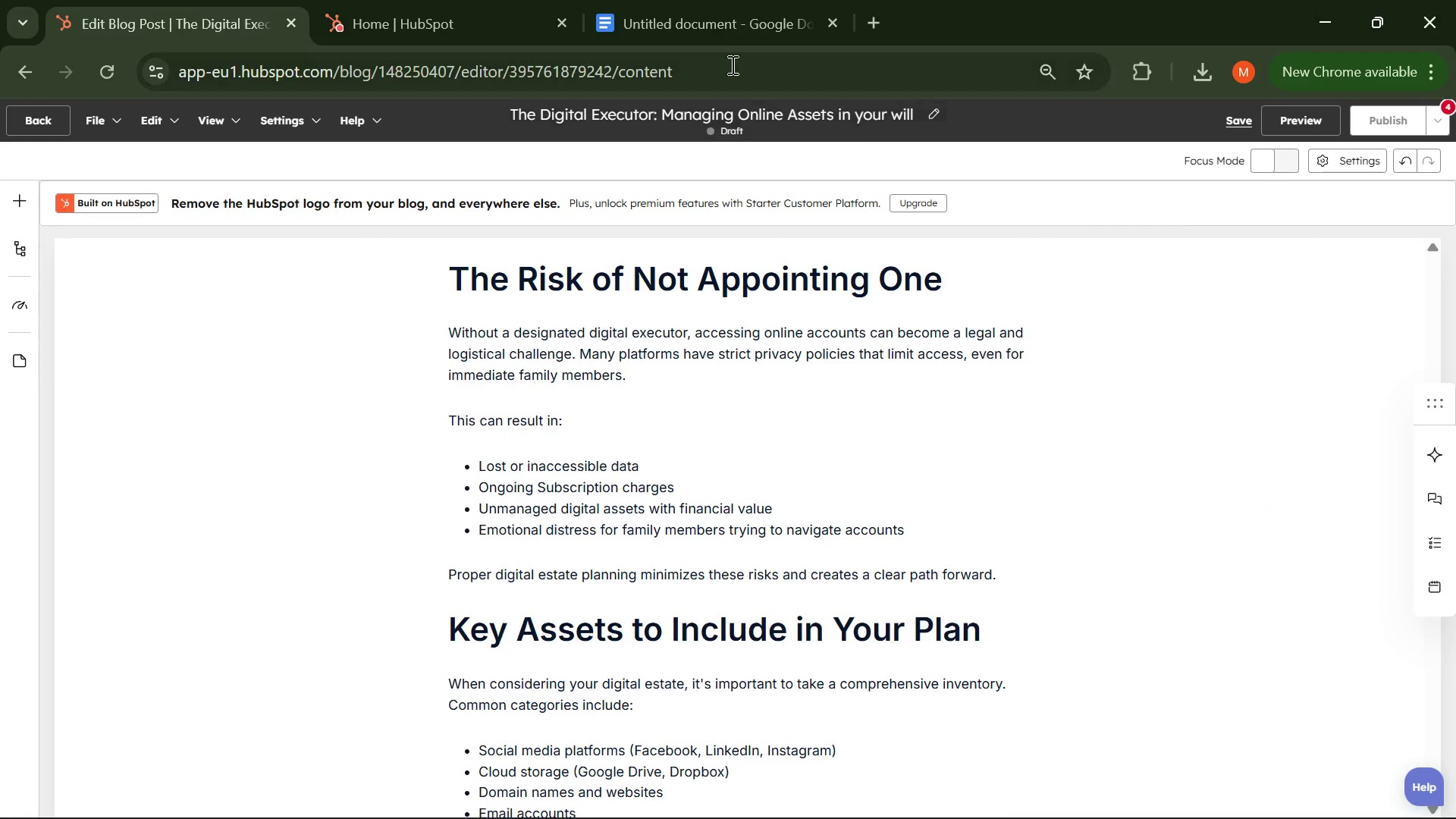 
left_click([687, 14])
 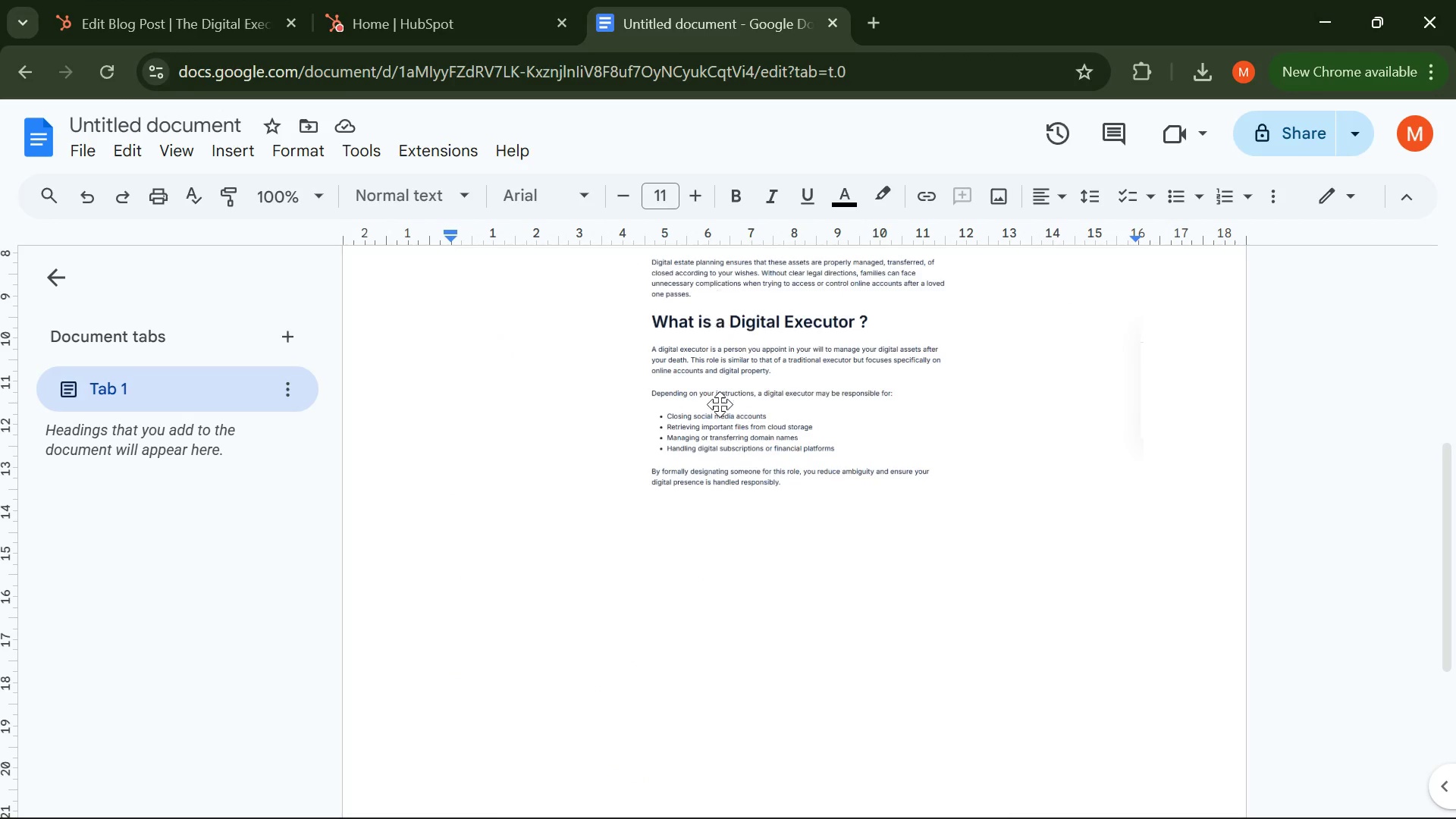 
key(Control+V)
 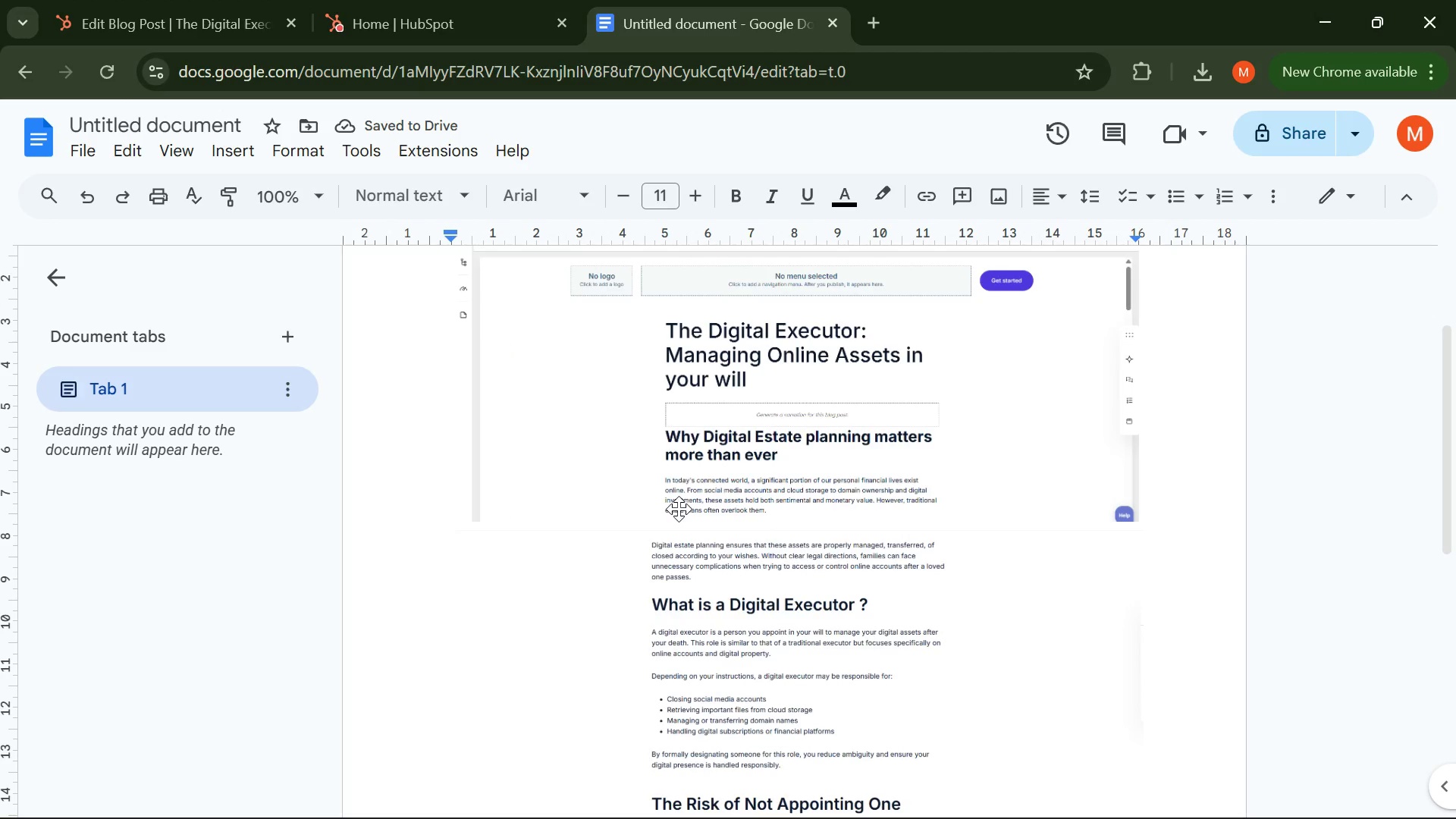 
wait(6.33)
 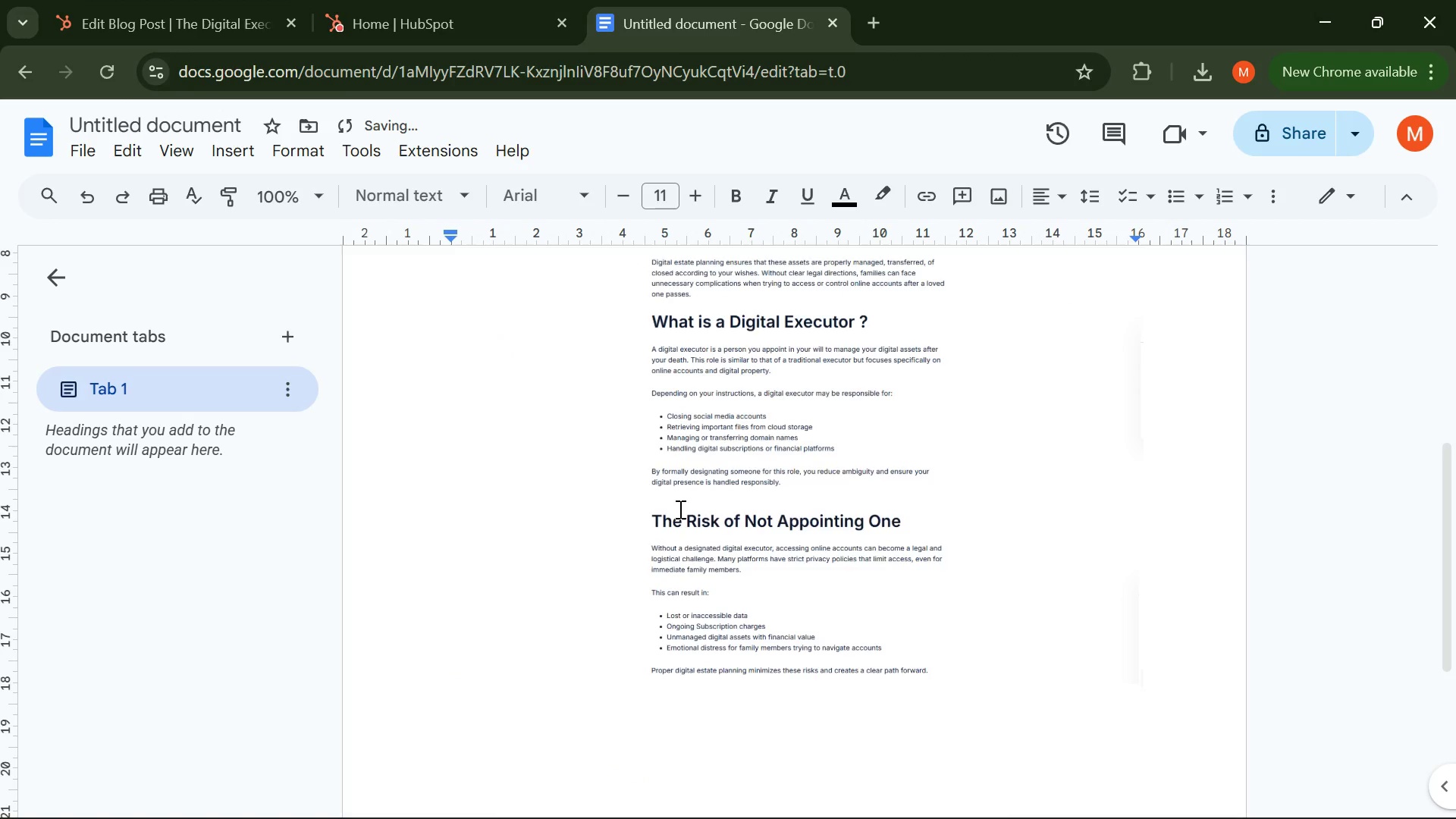 
key(Enter)
 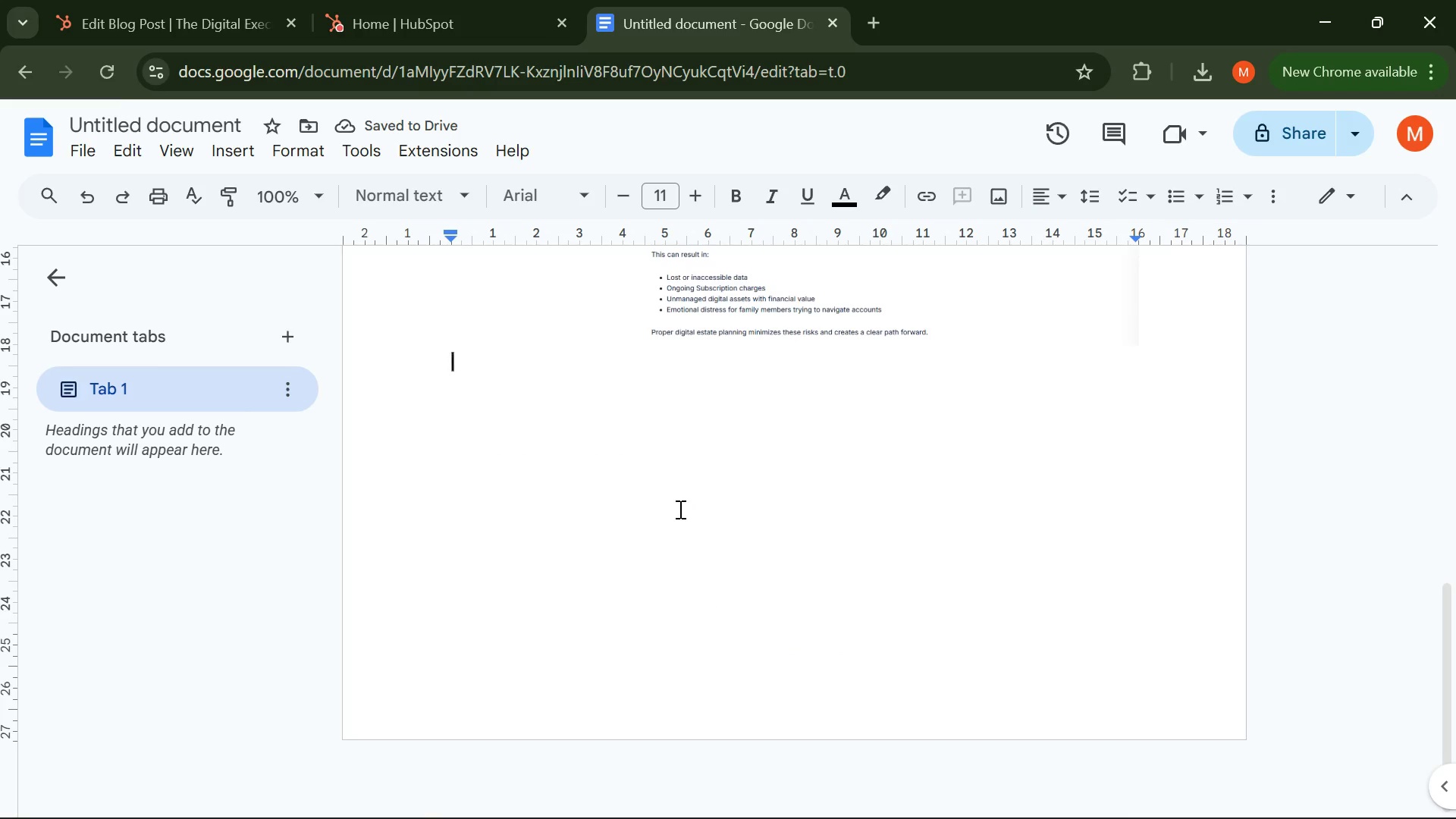 
wait(8.78)
 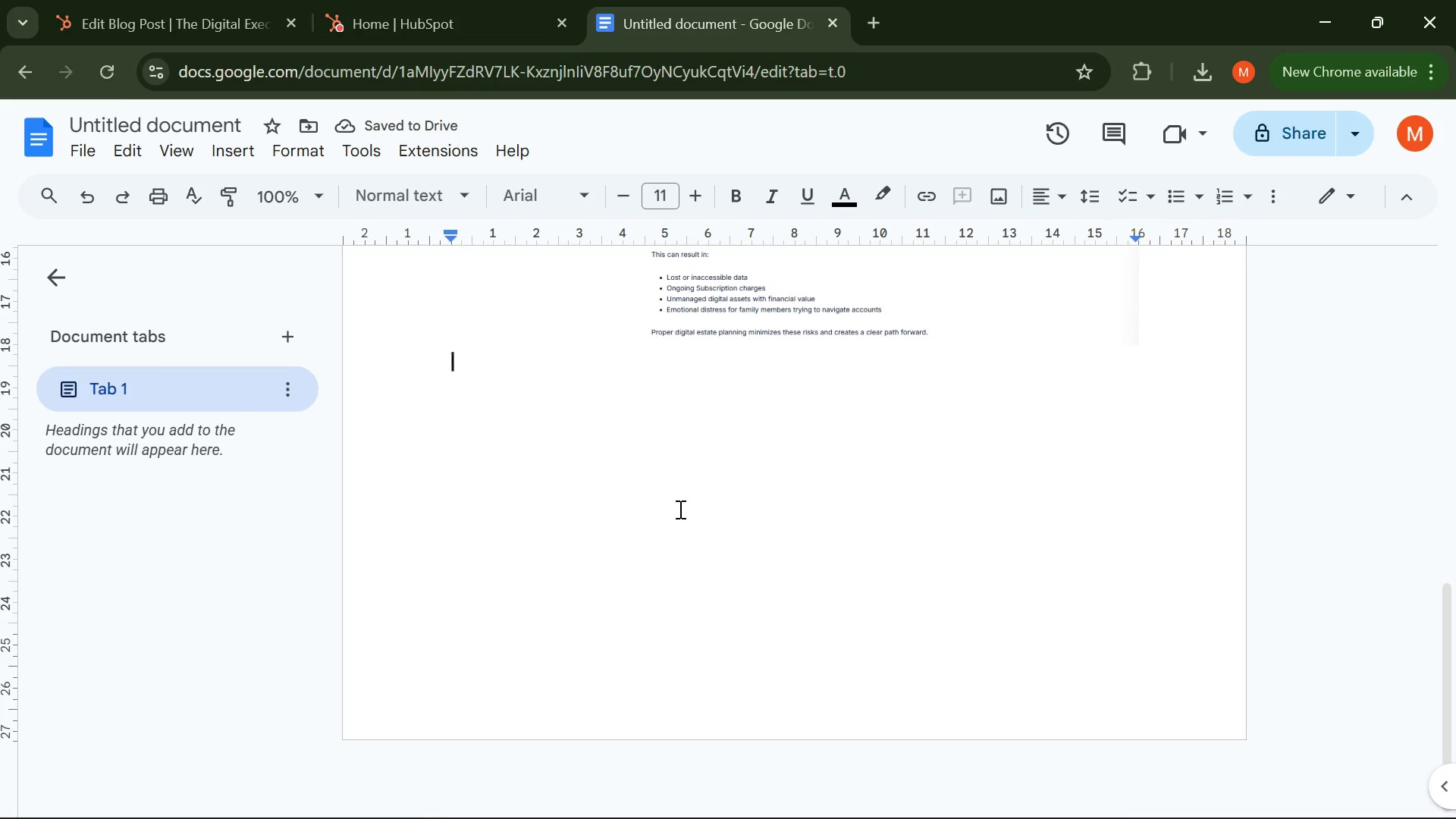 
left_click([187, 26])
 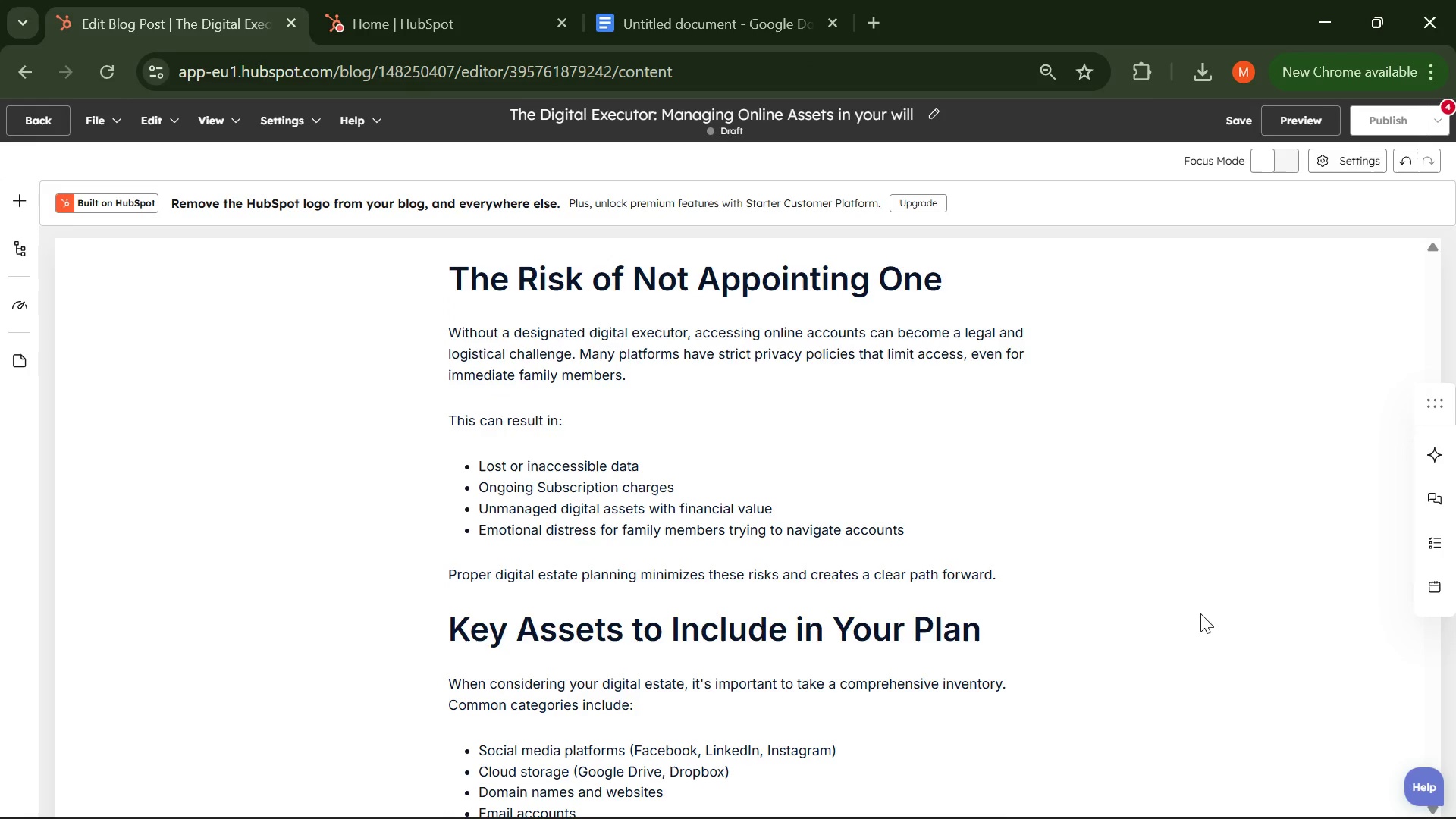 
scroll: coordinate [1240, 613], scroll_direction: down, amount: 1.0
 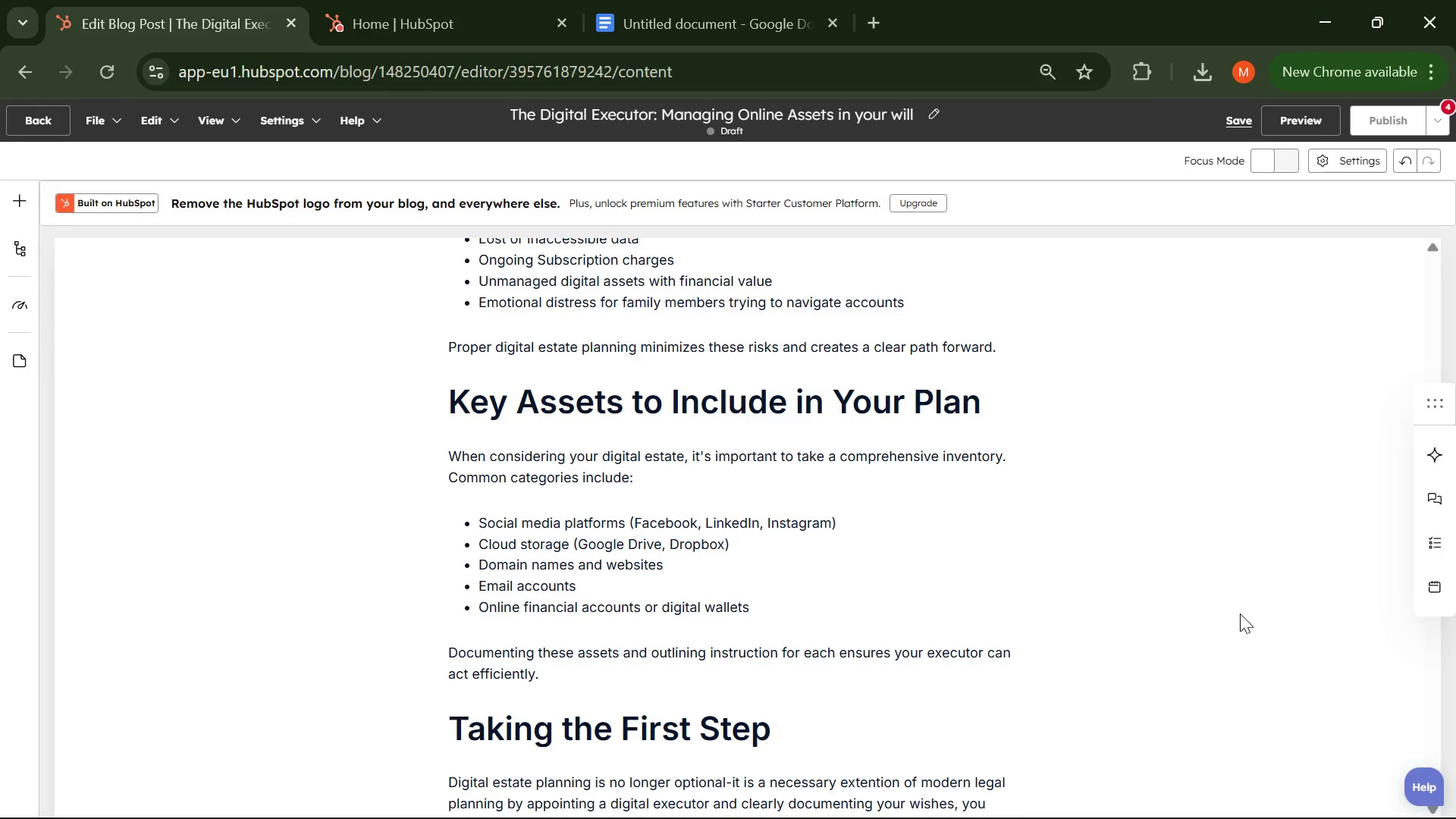 
scroll: coordinate [1240, 613], scroll_direction: none, amount: 0.0
 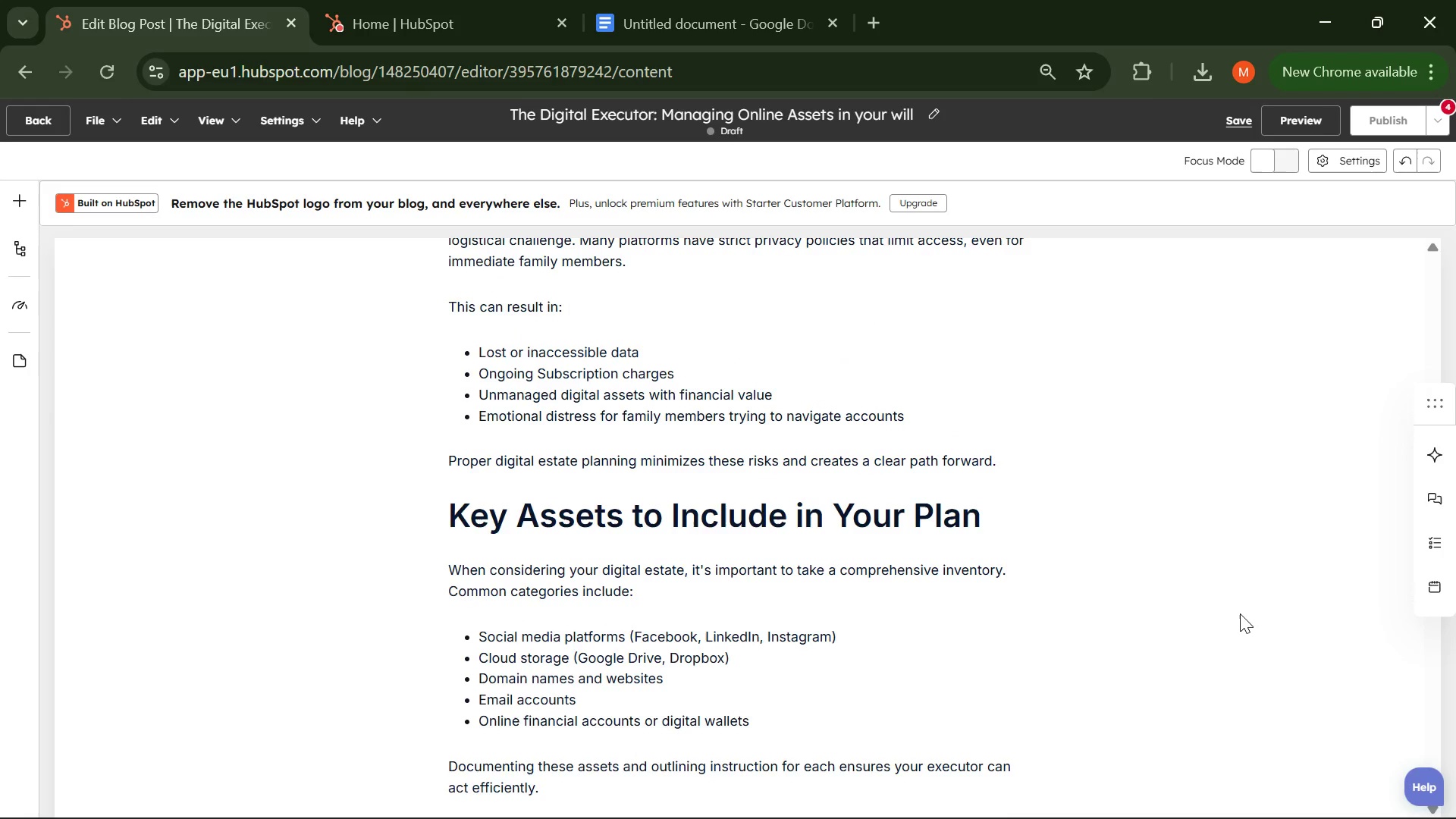 
scroll: coordinate [1240, 613], scroll_direction: up, amount: 1.0
 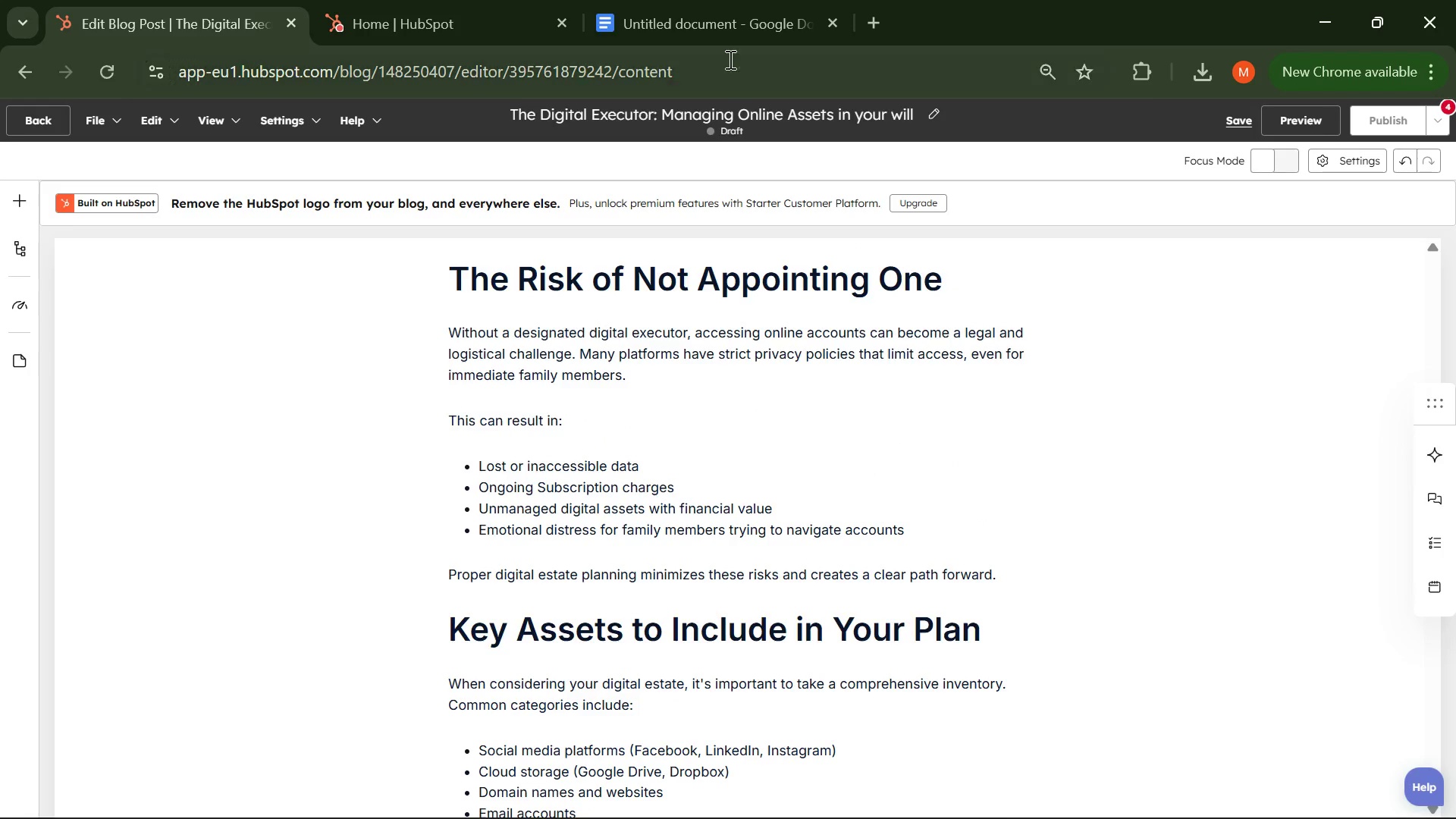 
left_click([710, 23])
 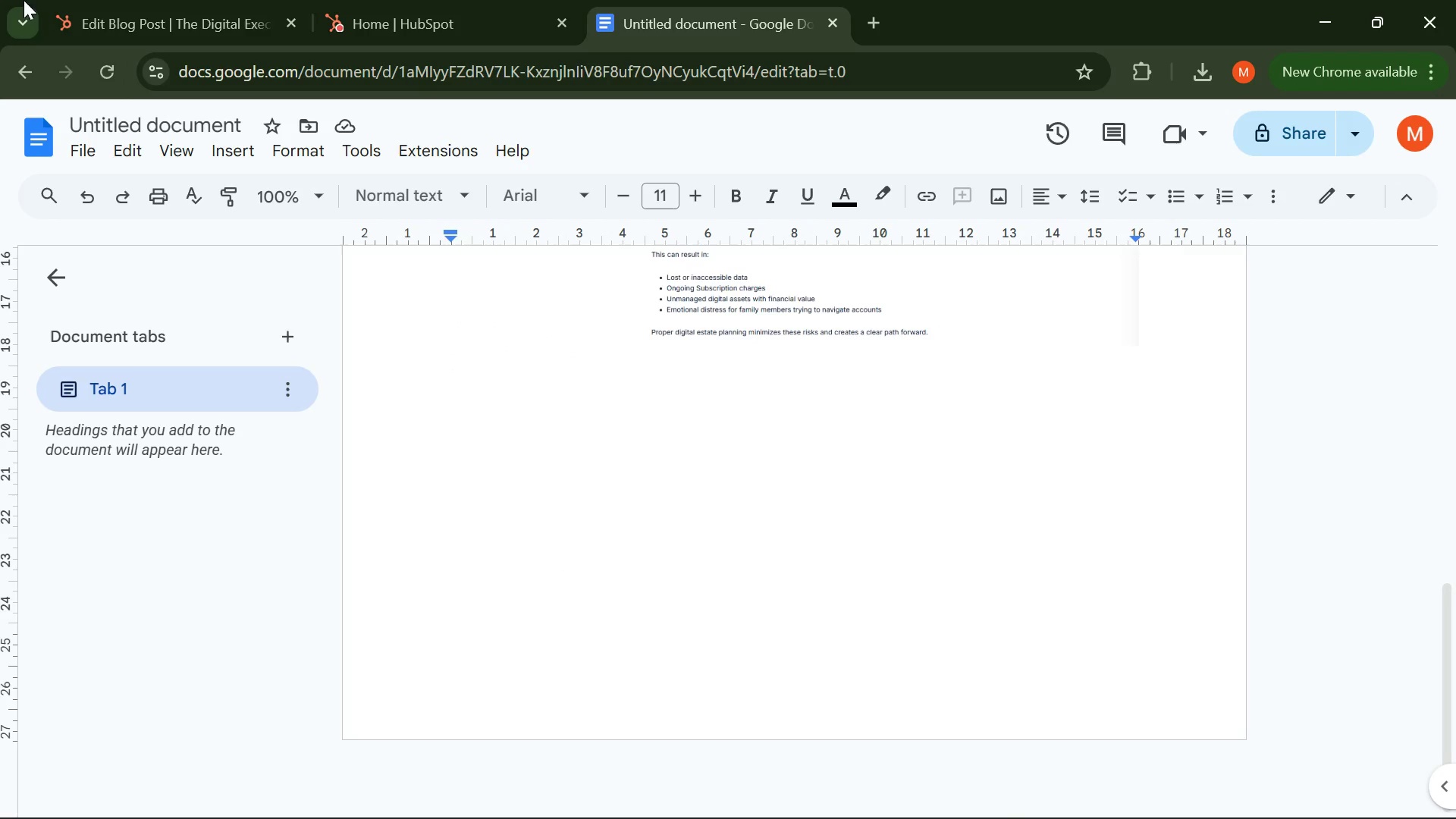 
left_click([114, 16])
 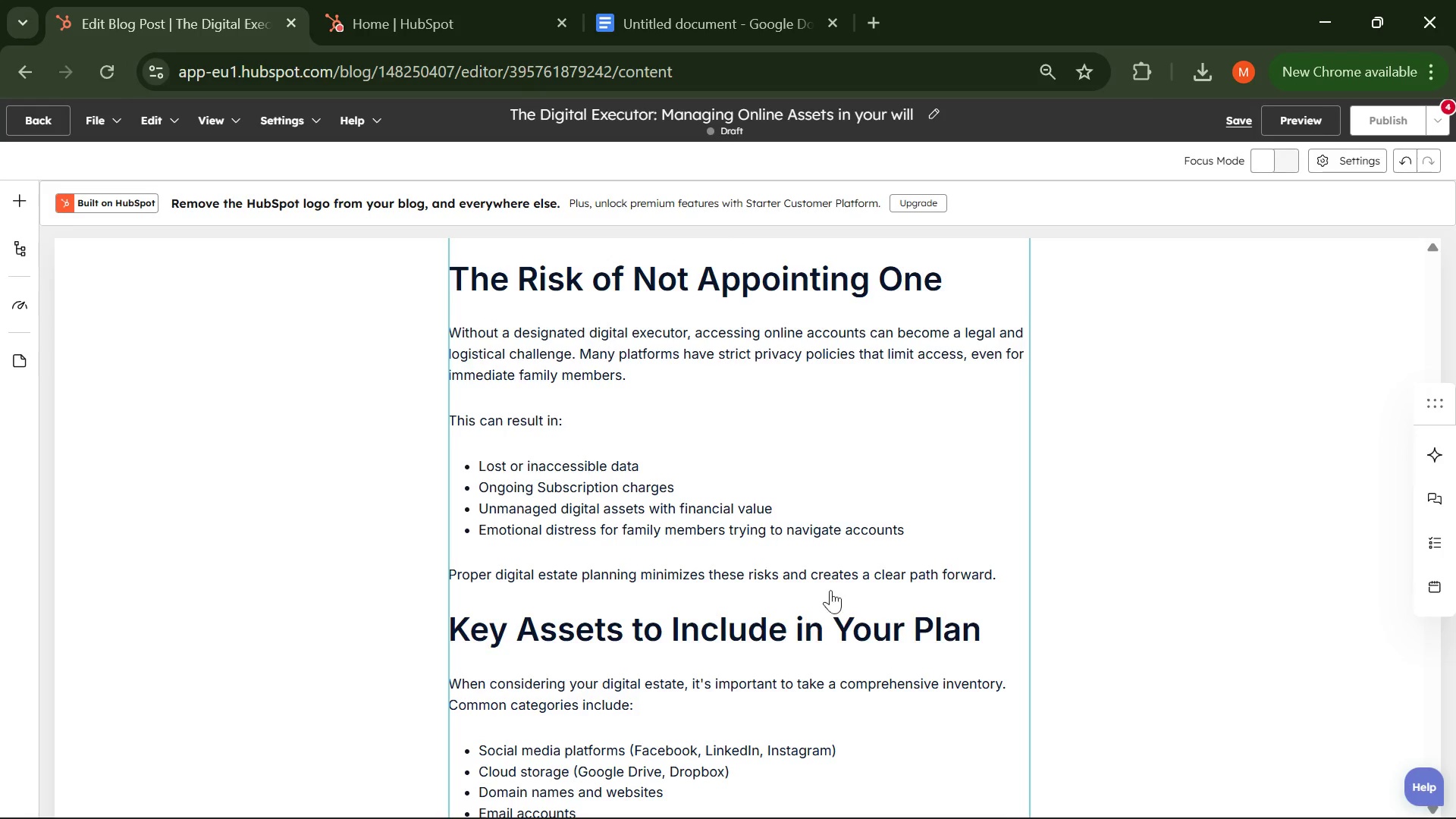 
scroll: coordinate [864, 610], scroll_direction: down, amount: 3.0
 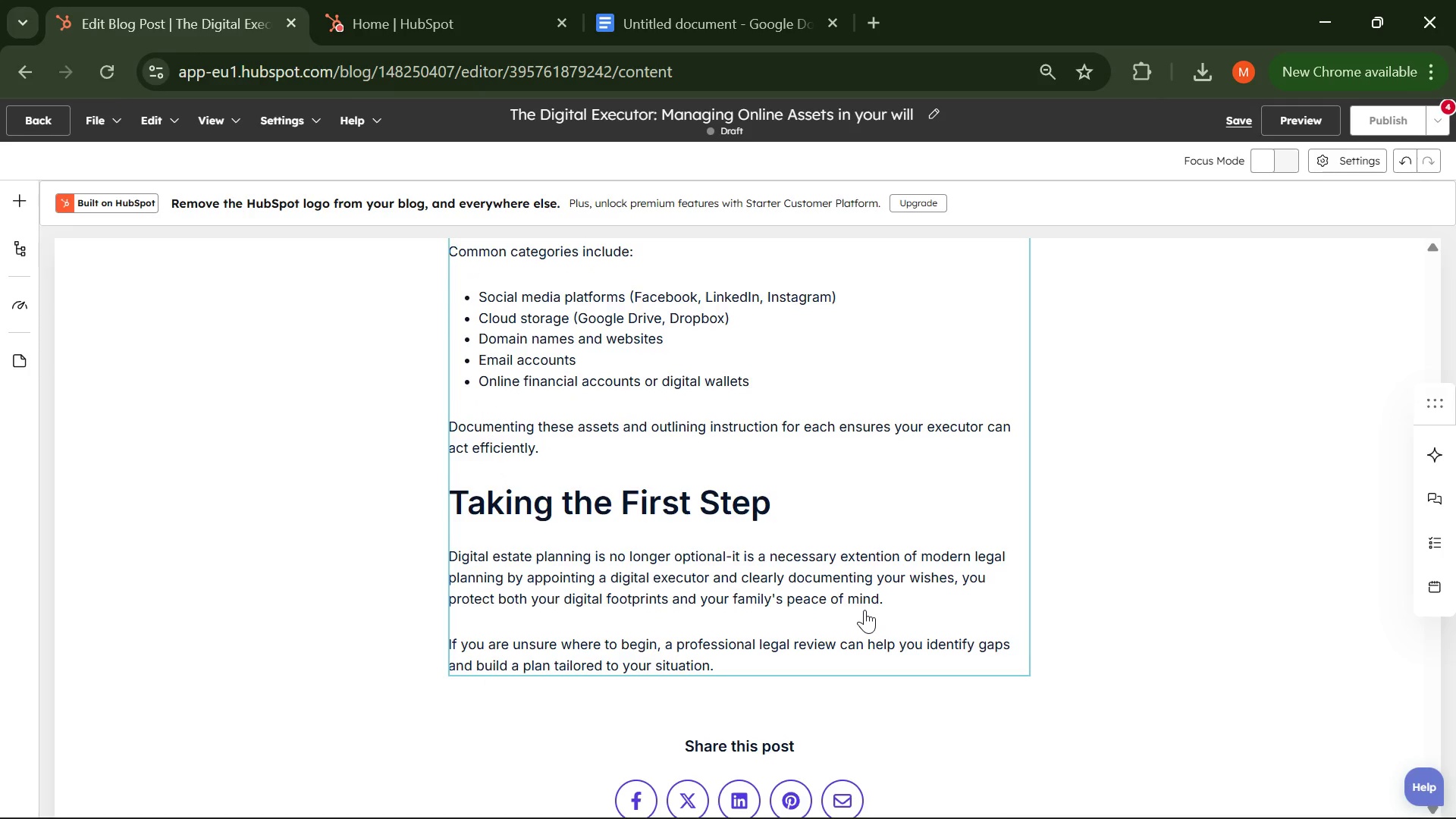 
scroll: coordinate [864, 610], scroll_direction: none, amount: 0.0
 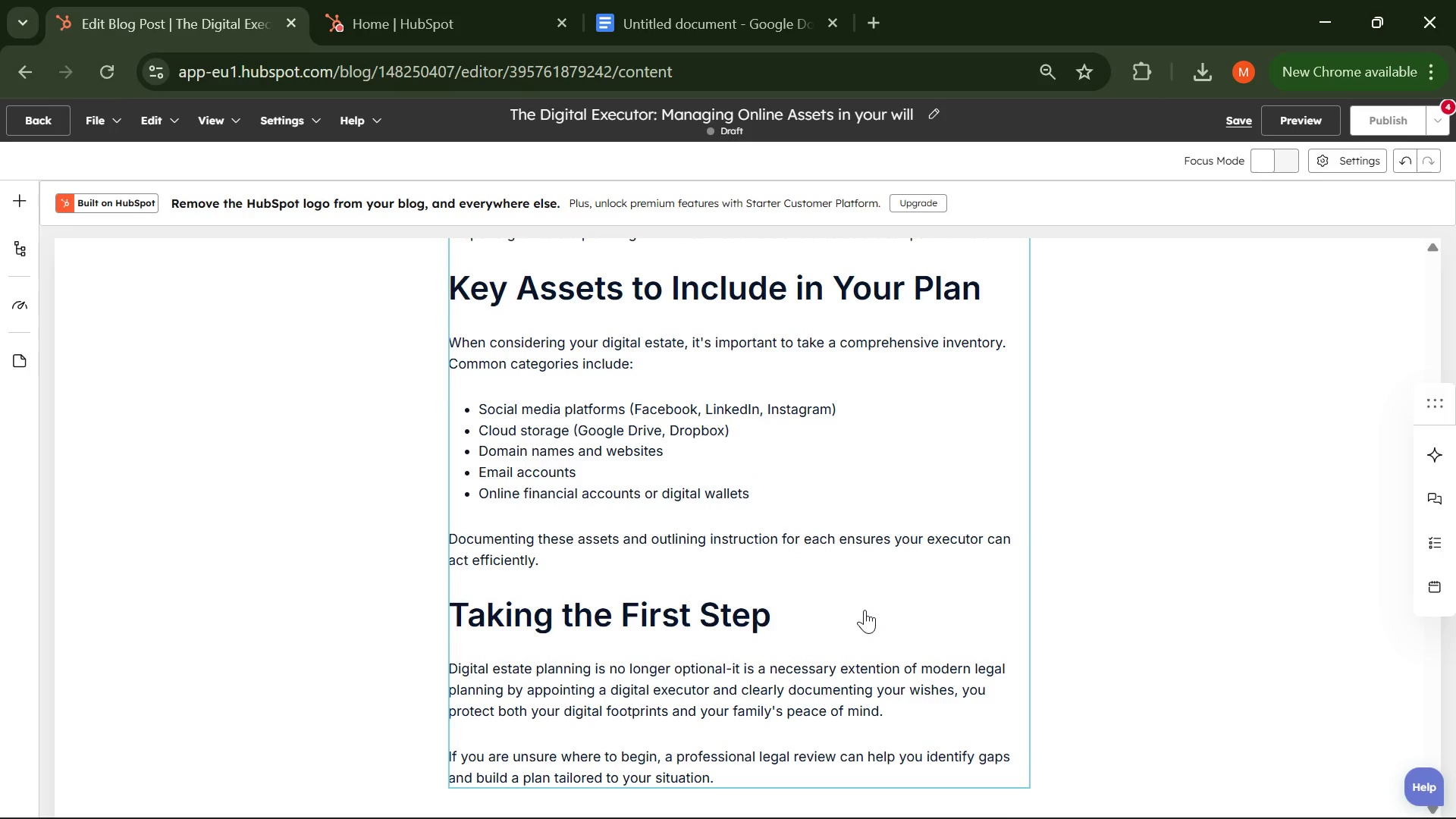 
key(Control+Minus)
 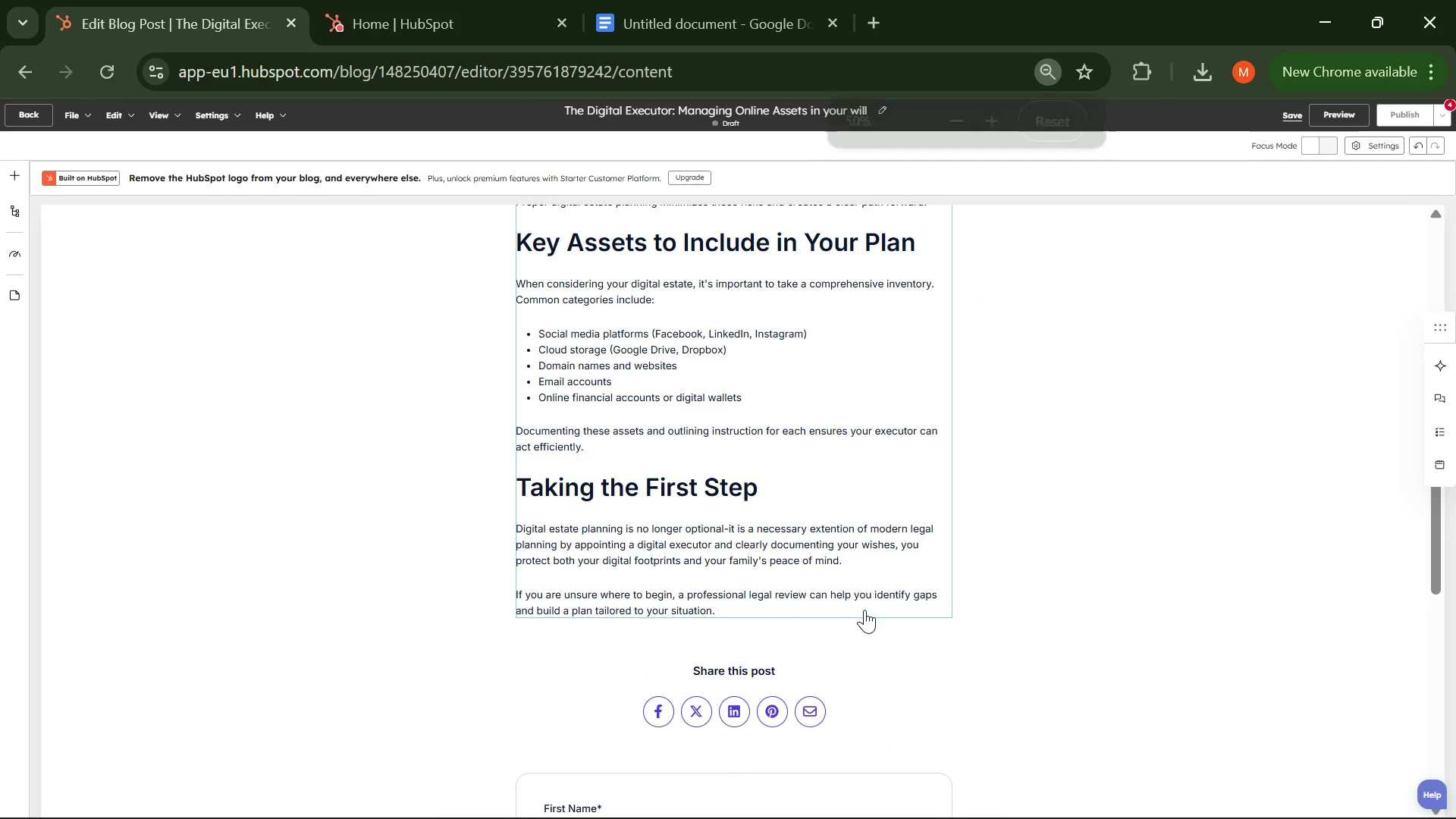 
key(Control+Equal)
 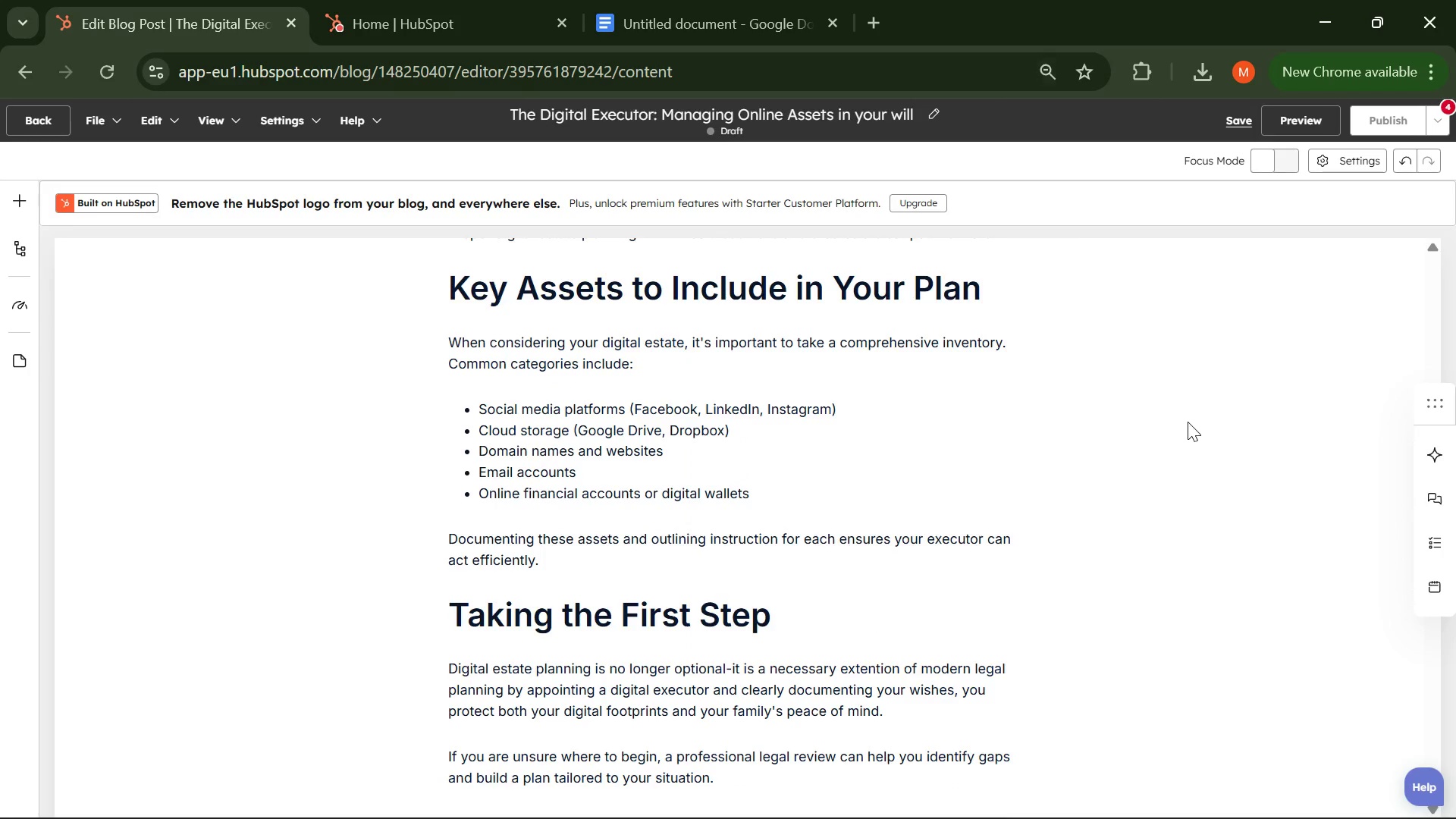 
key(PrintScreen)
 